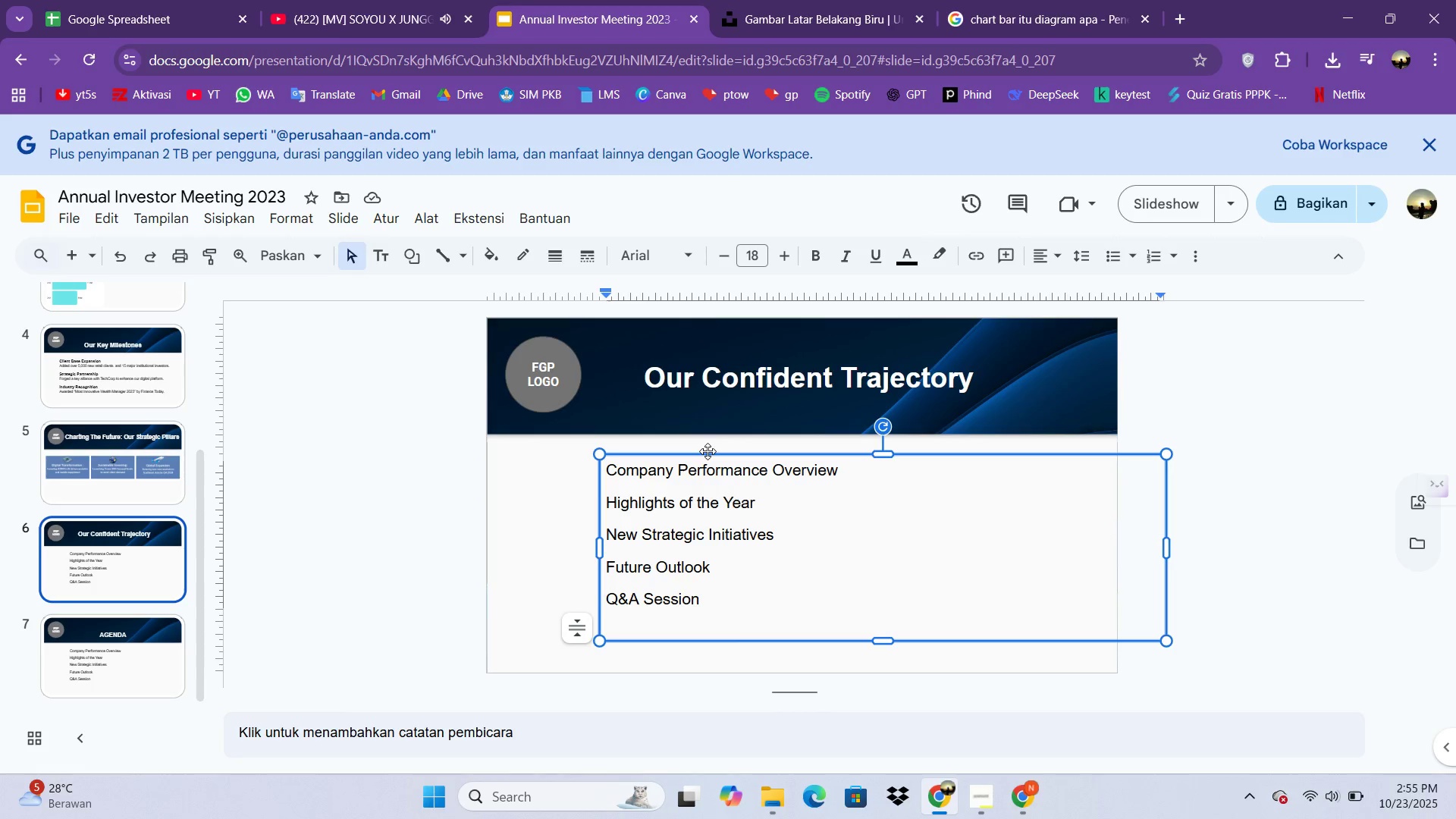 
left_click([708, 451])
 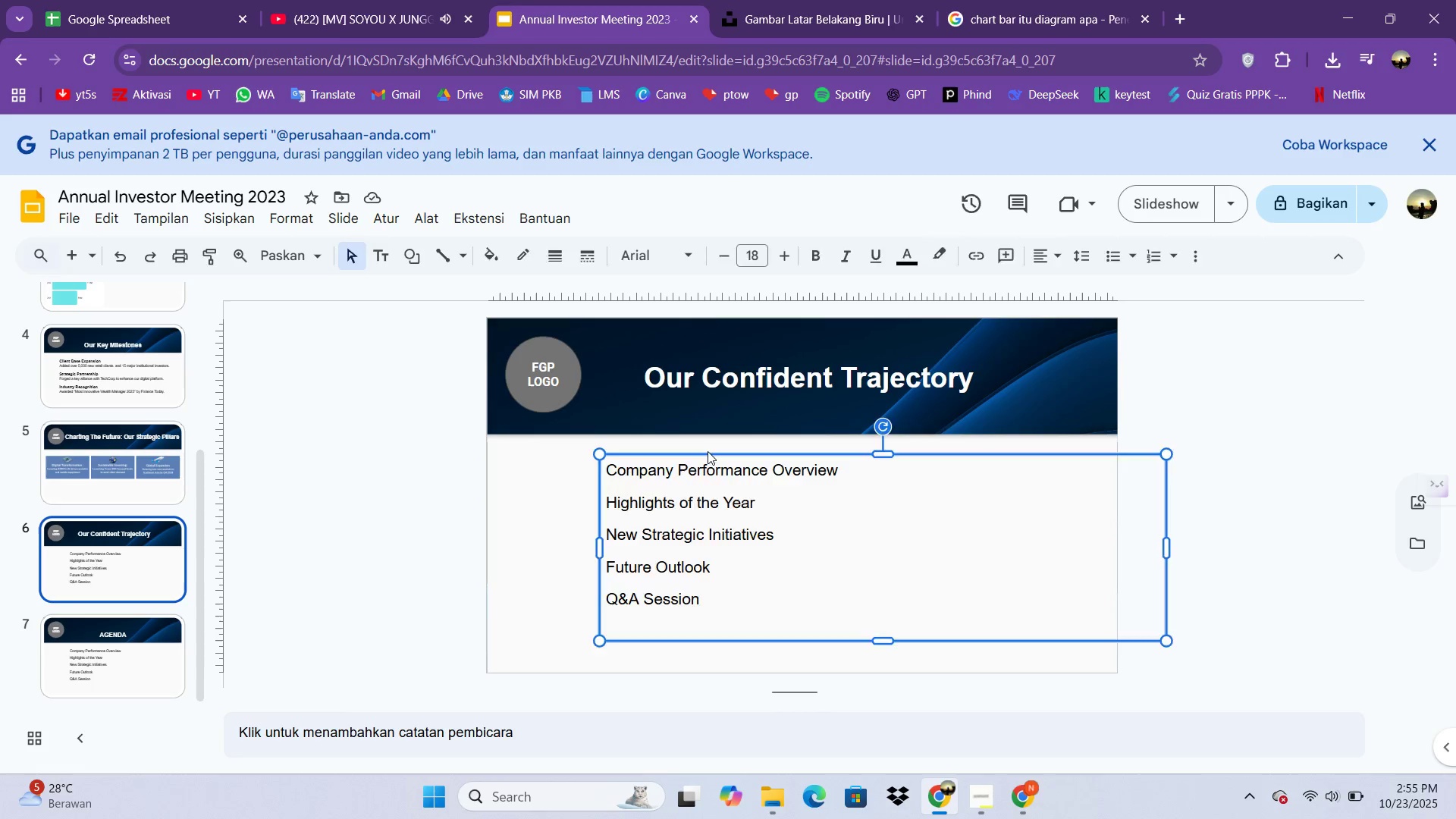 
key(Delete)
 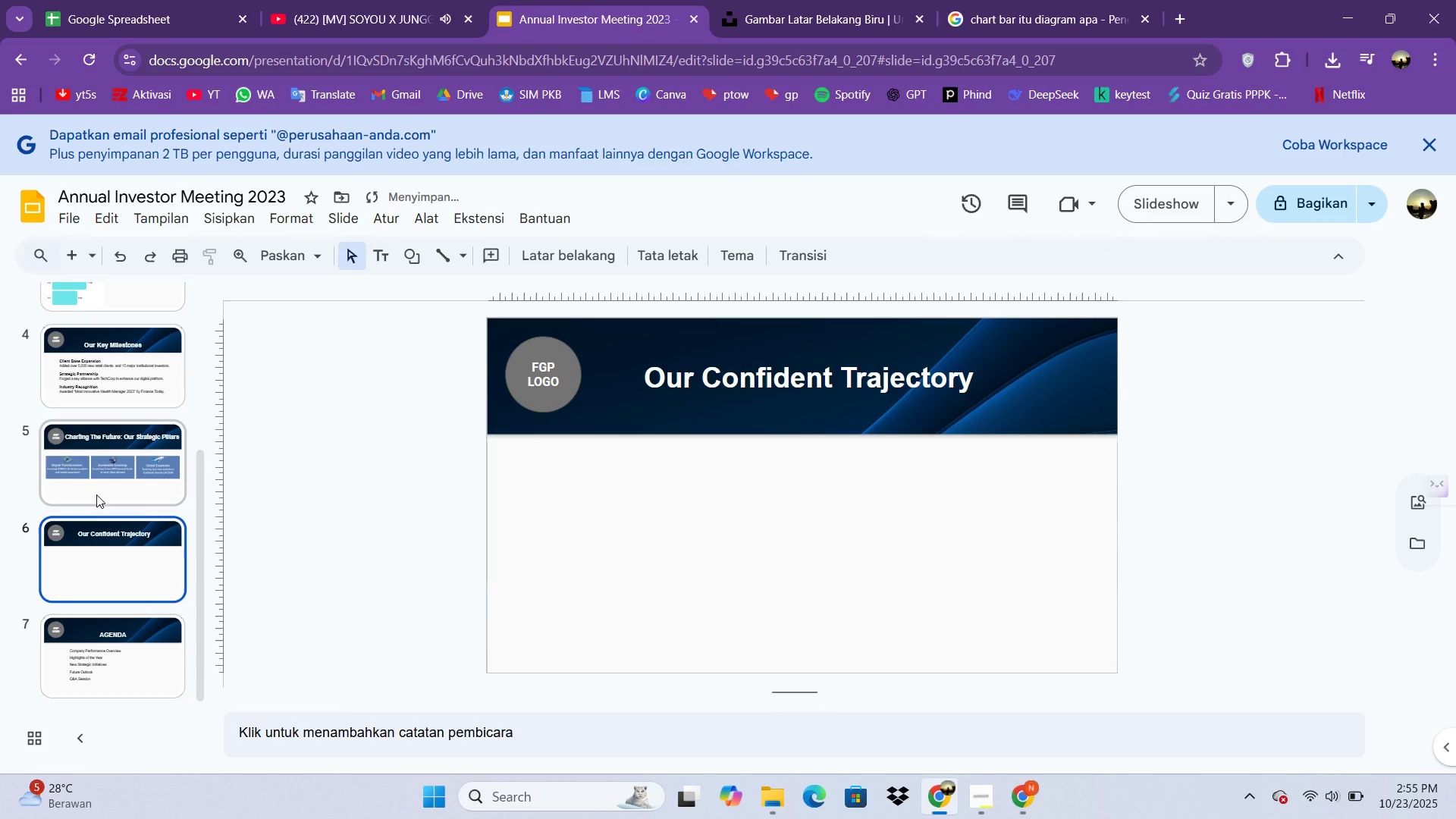 
left_click([83, 453])
 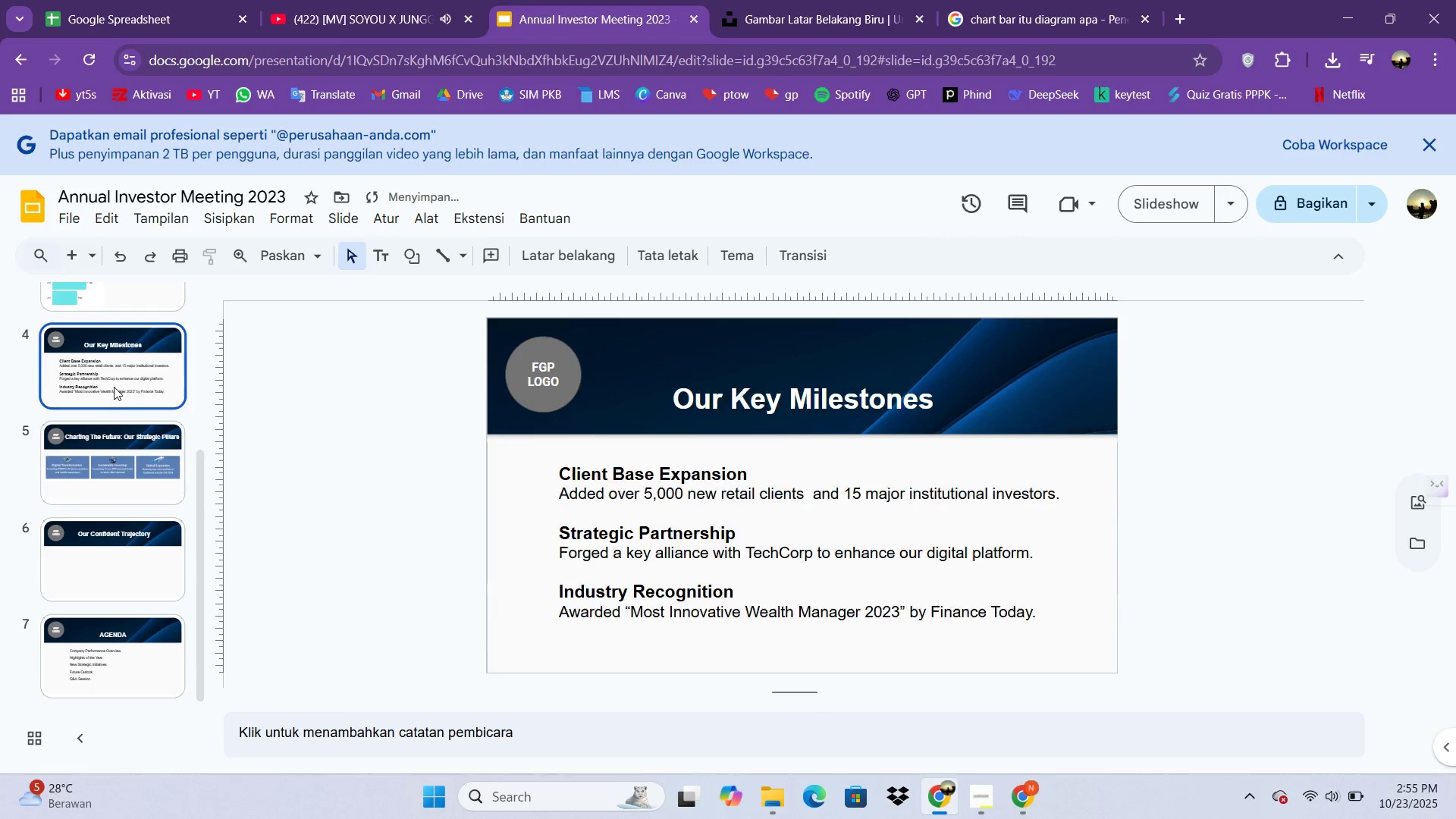 
left_click([114, 387])
 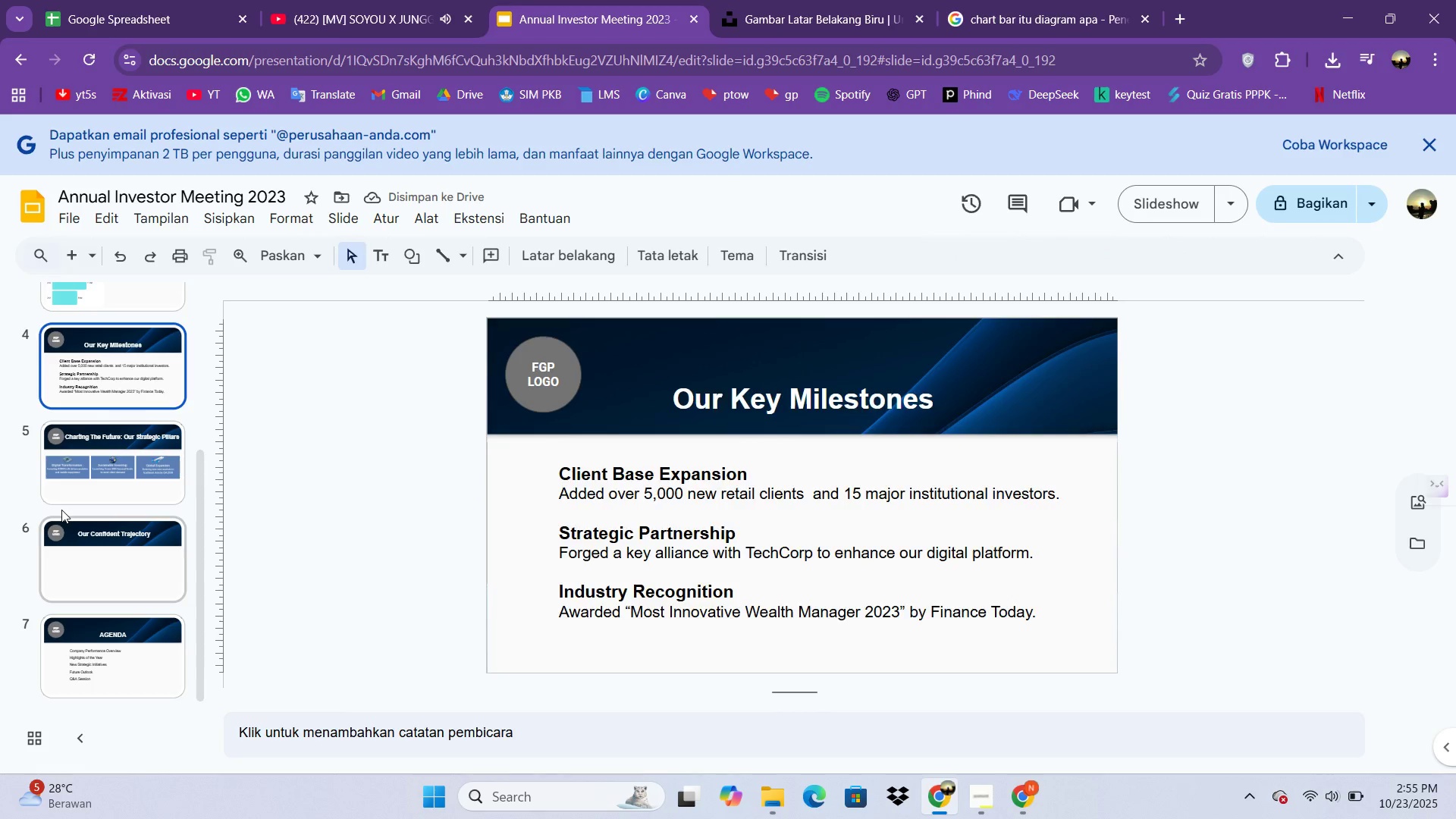 
left_click([61, 510])
 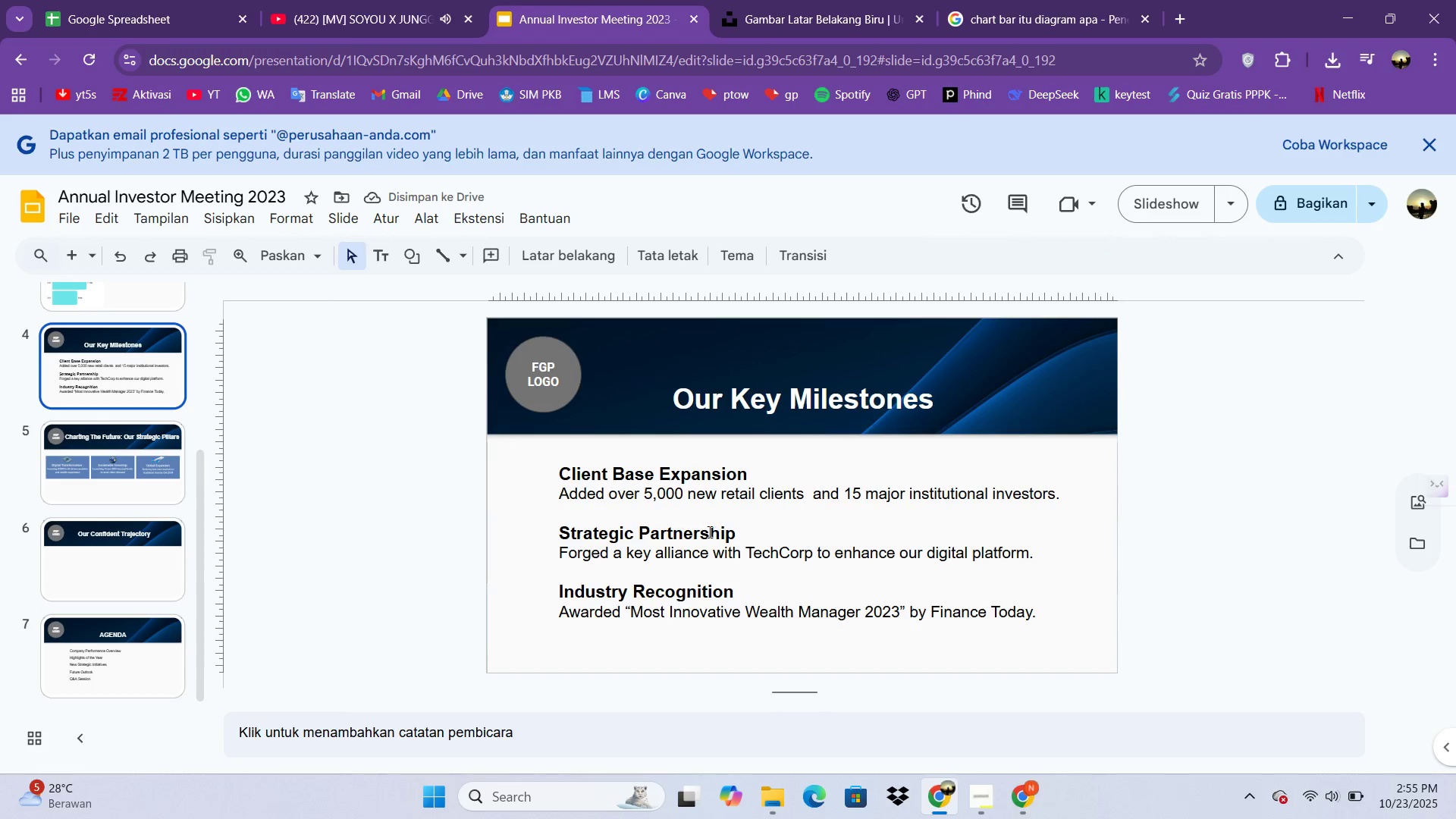 
double_click([713, 533])
 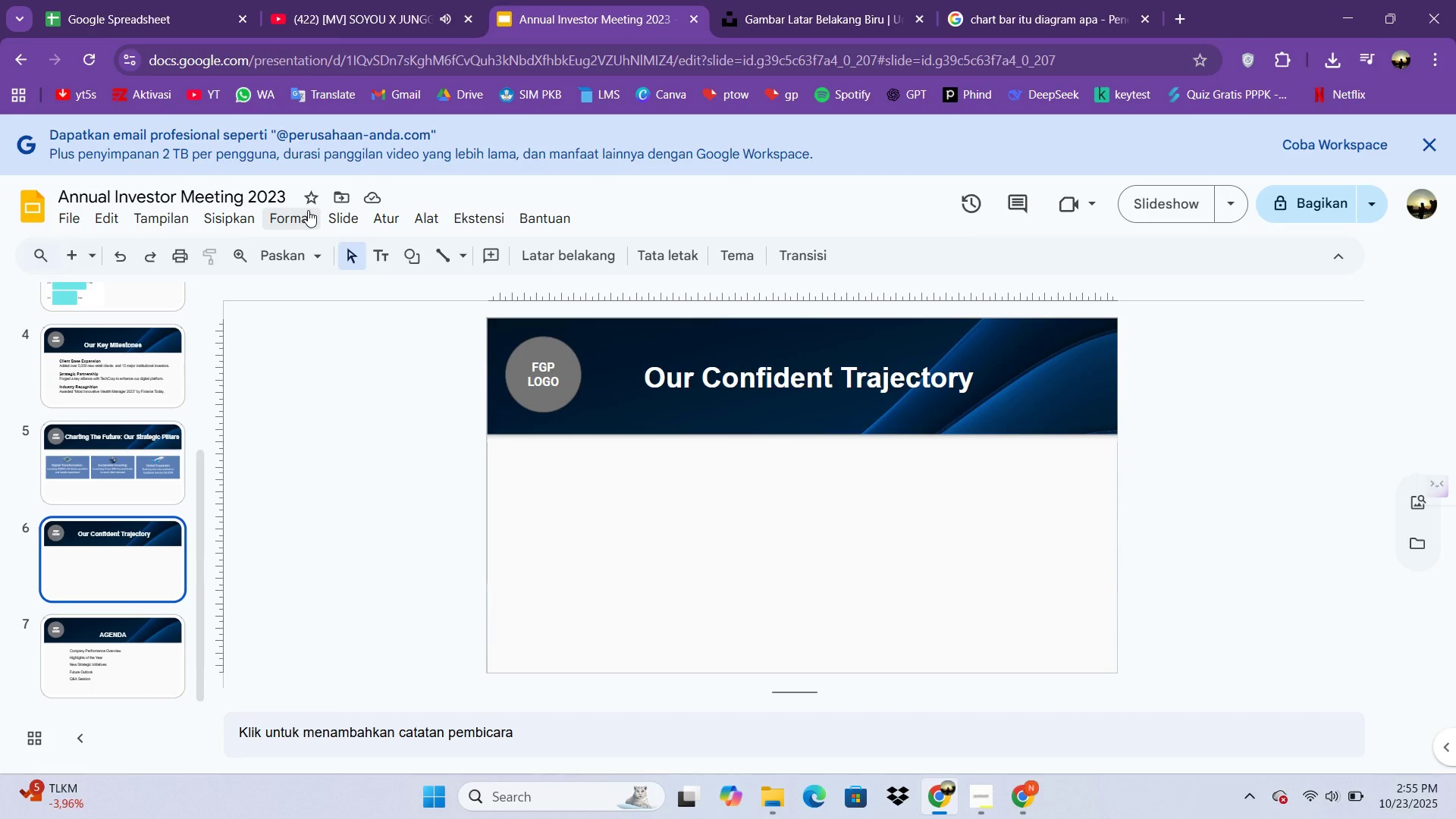 
left_click([231, 218])
 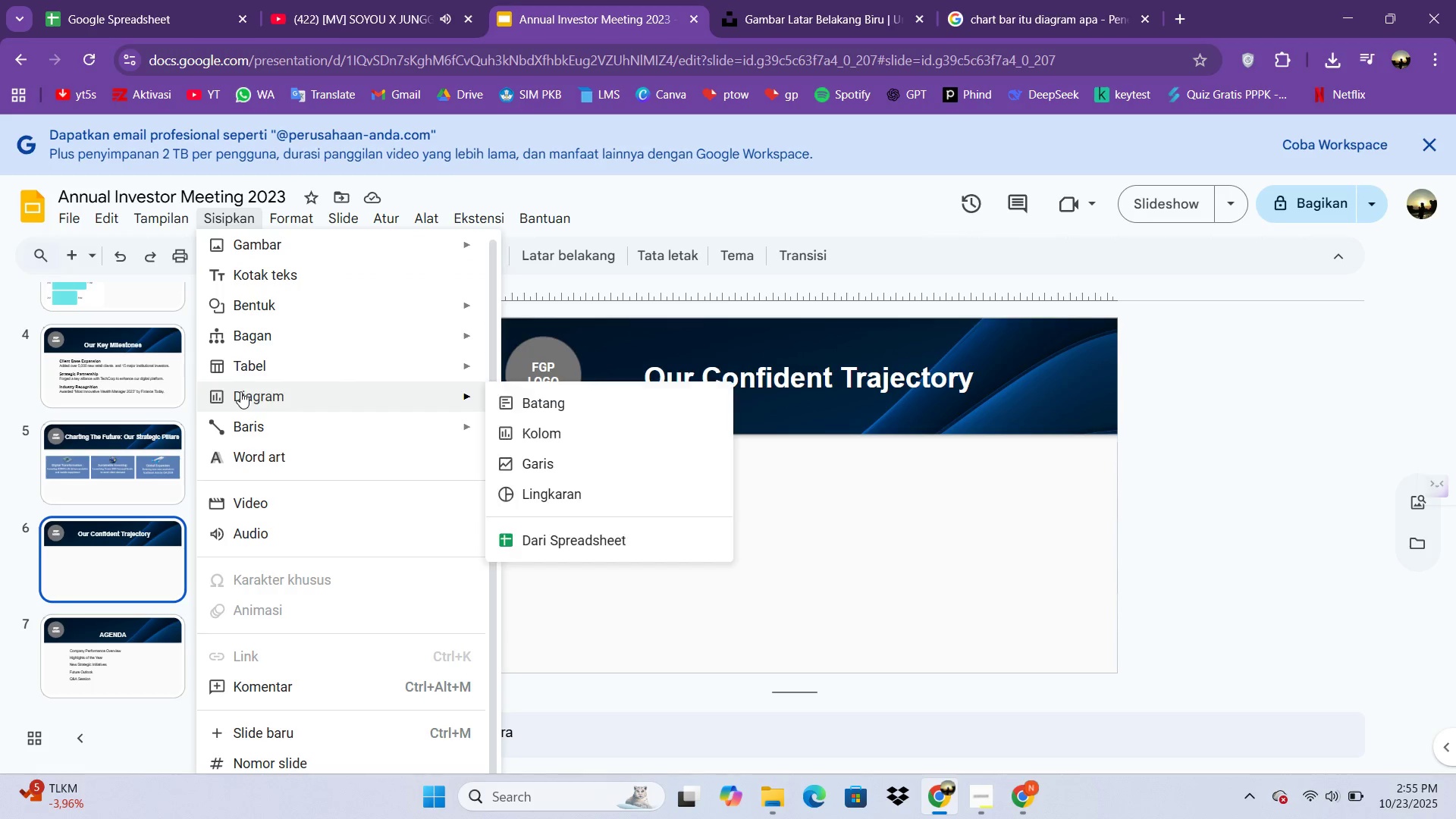 
wait(5.82)
 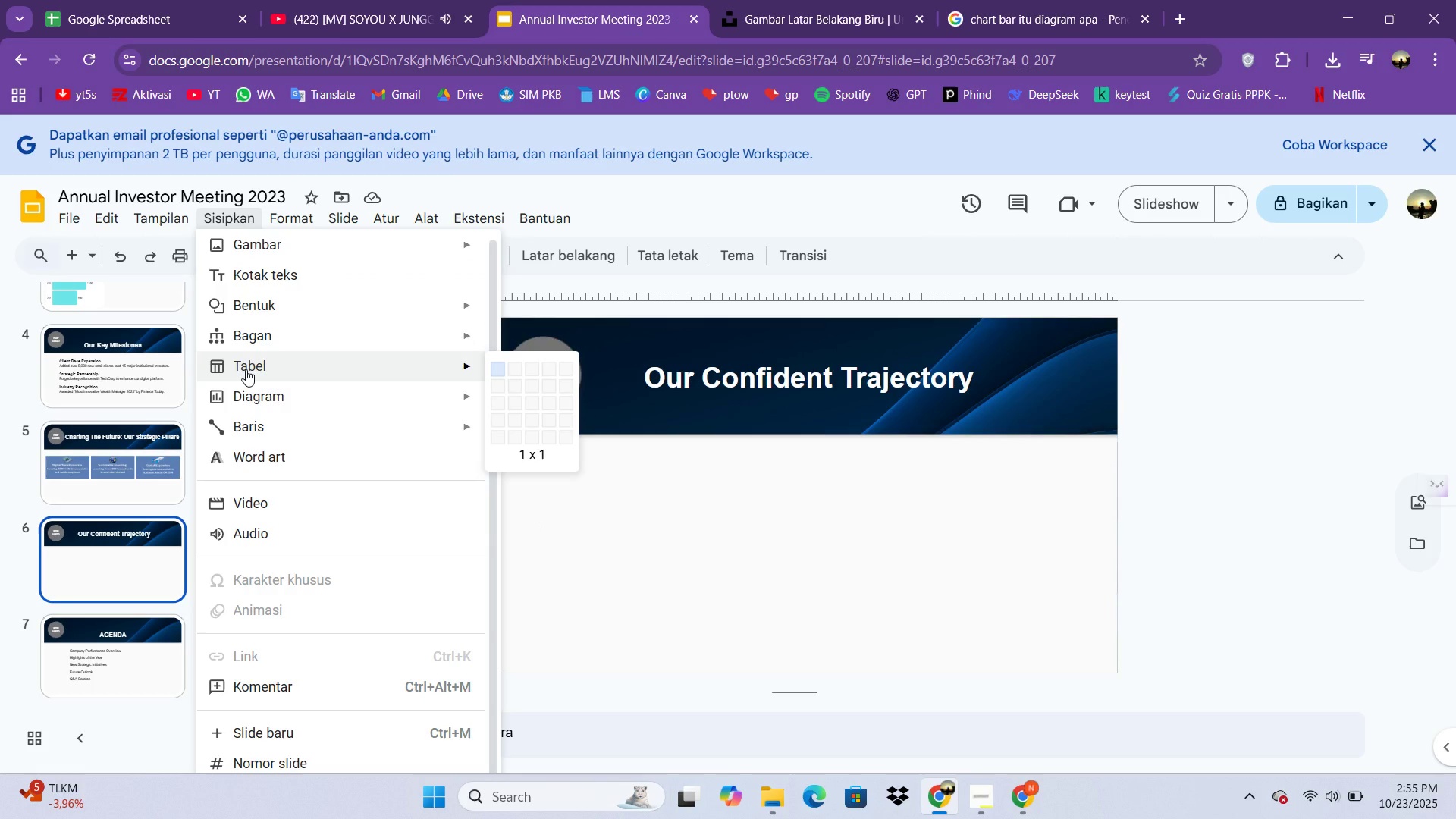 
mouse_move([477, 398])
 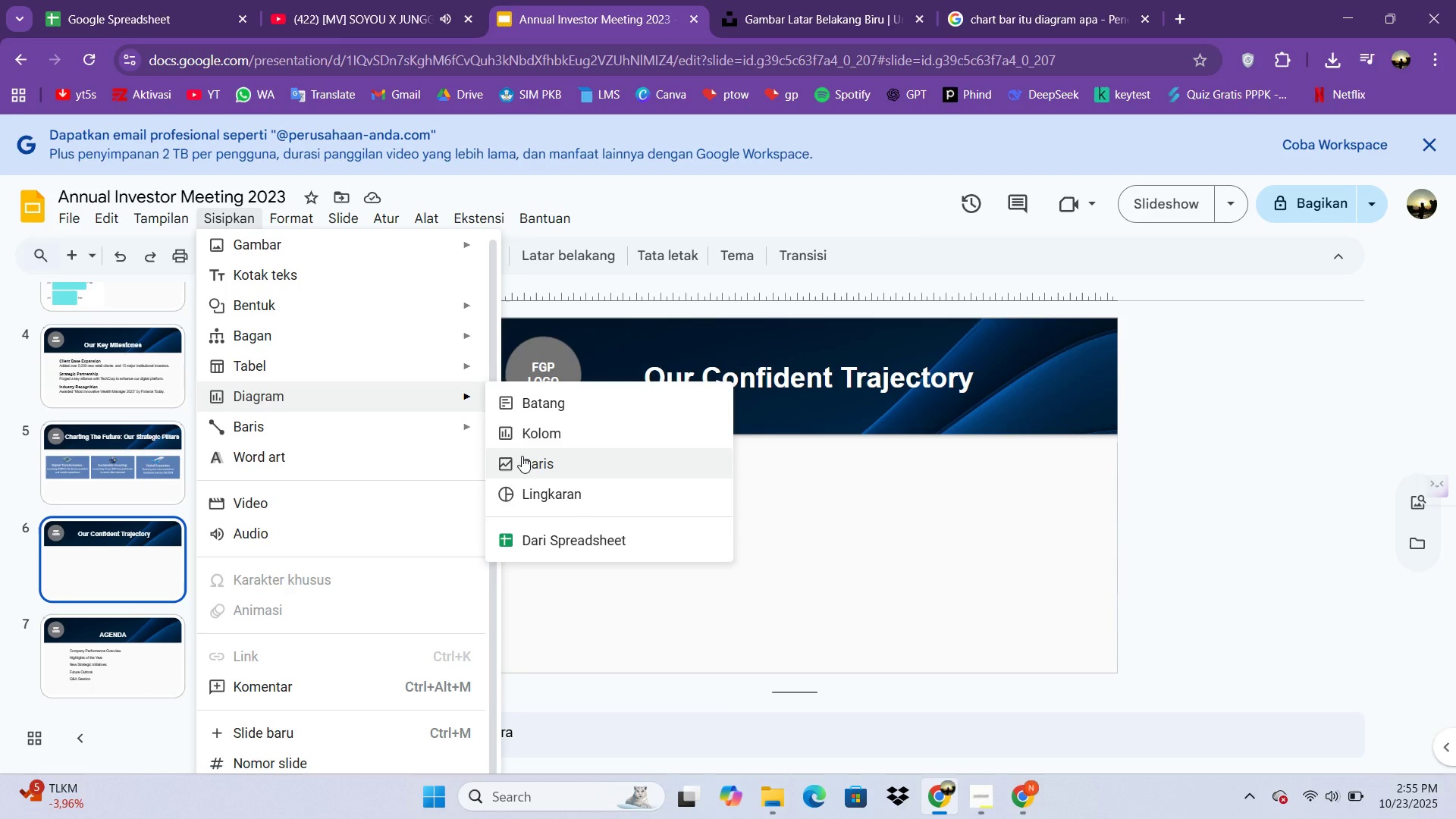 
left_click([522, 456])
 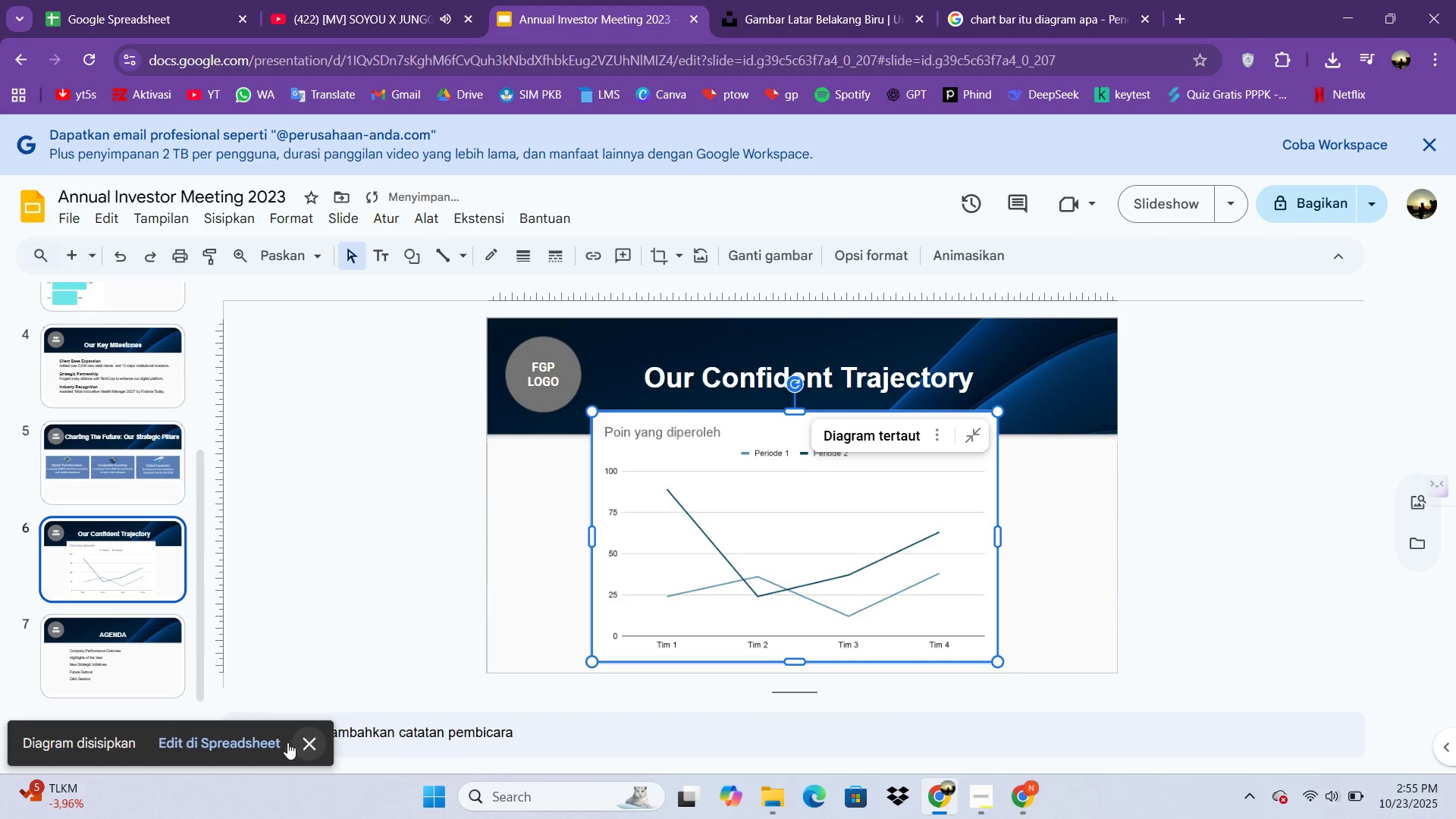 
left_click([265, 745])
 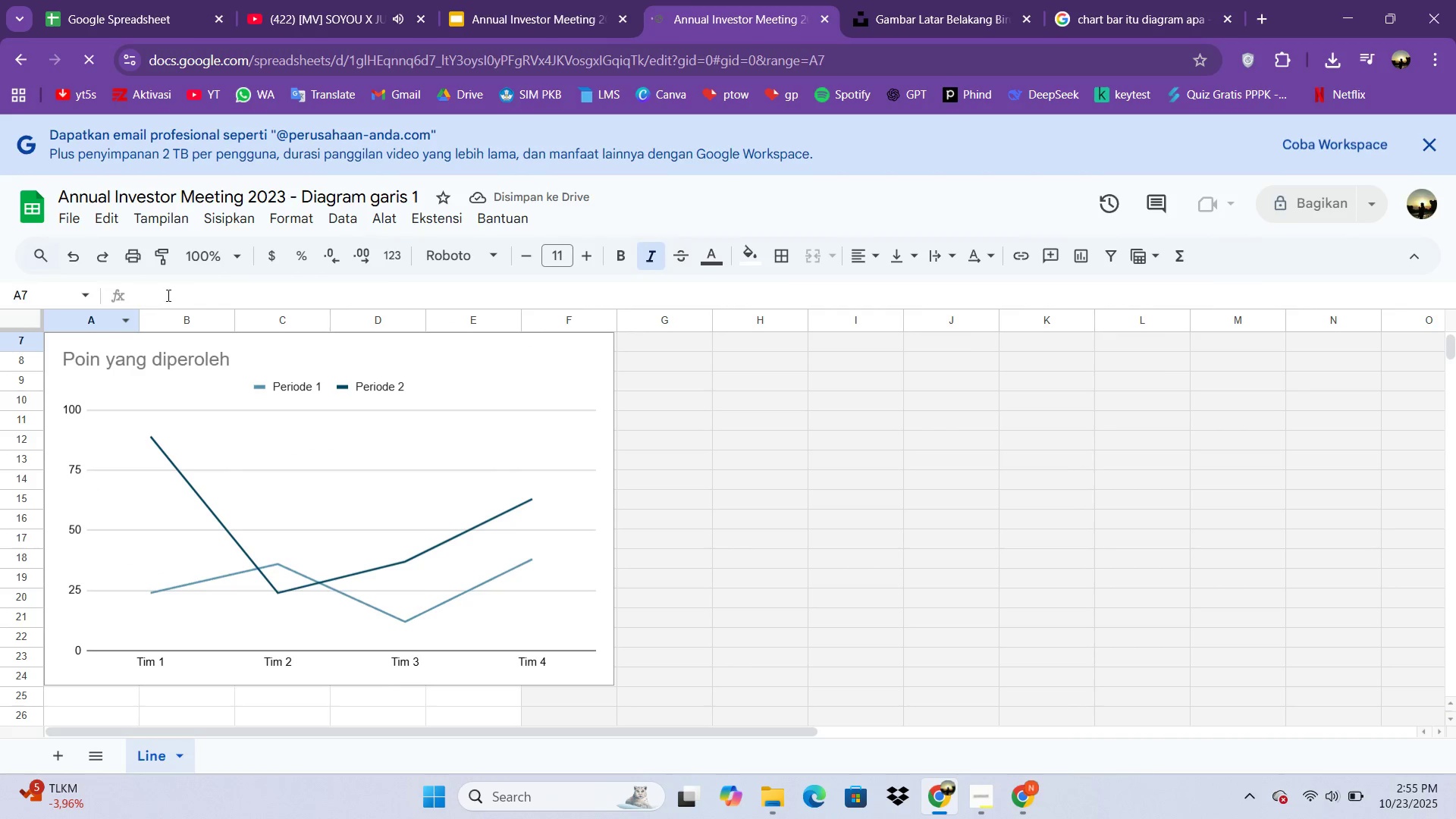 
wait(5.54)
 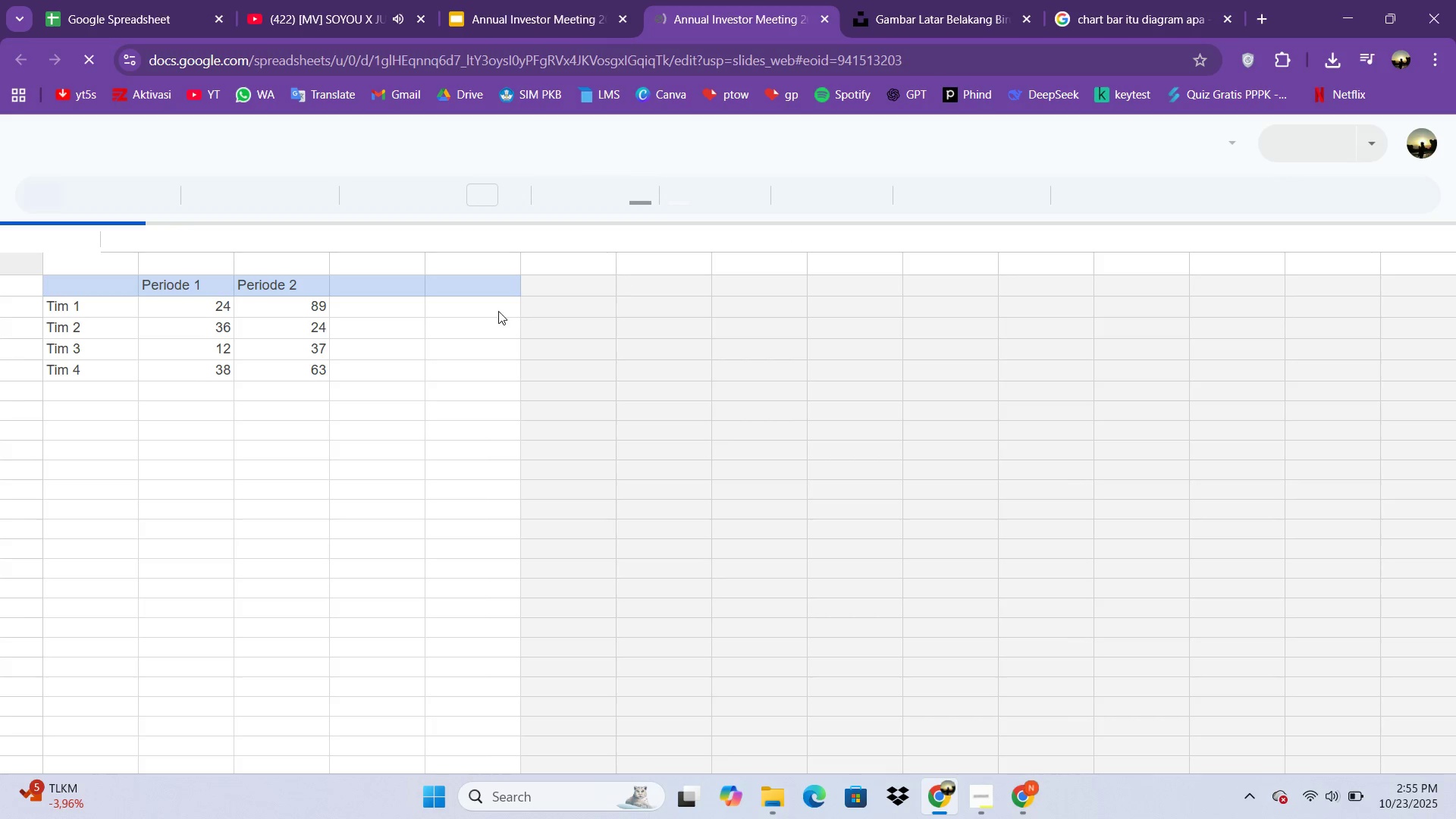 
scroll: coordinate [250, 344], scroll_direction: up, amount: 3.0
 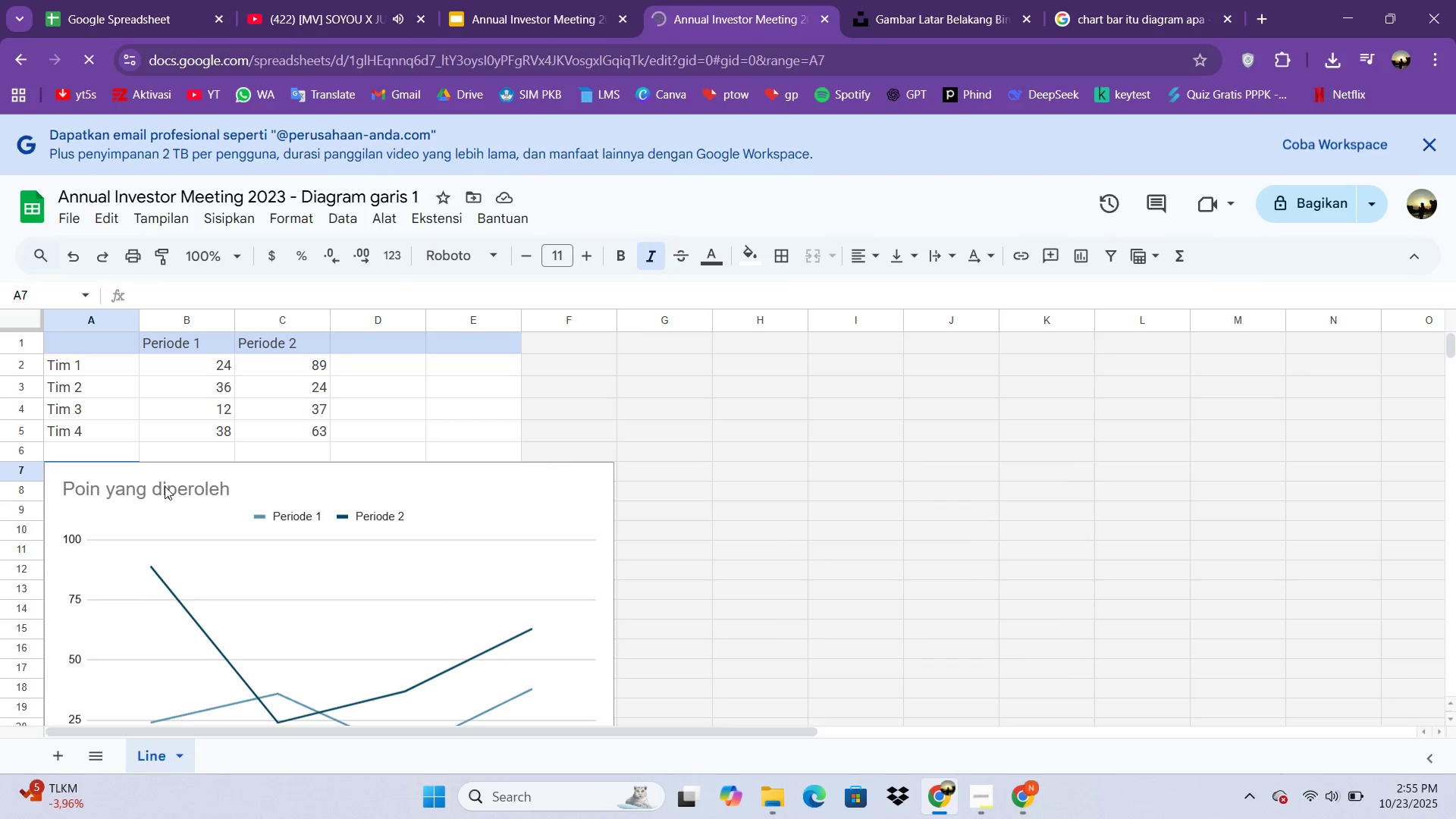 
left_click_drag(start_coordinate=[165, 487], to_coordinate=[697, 465])
 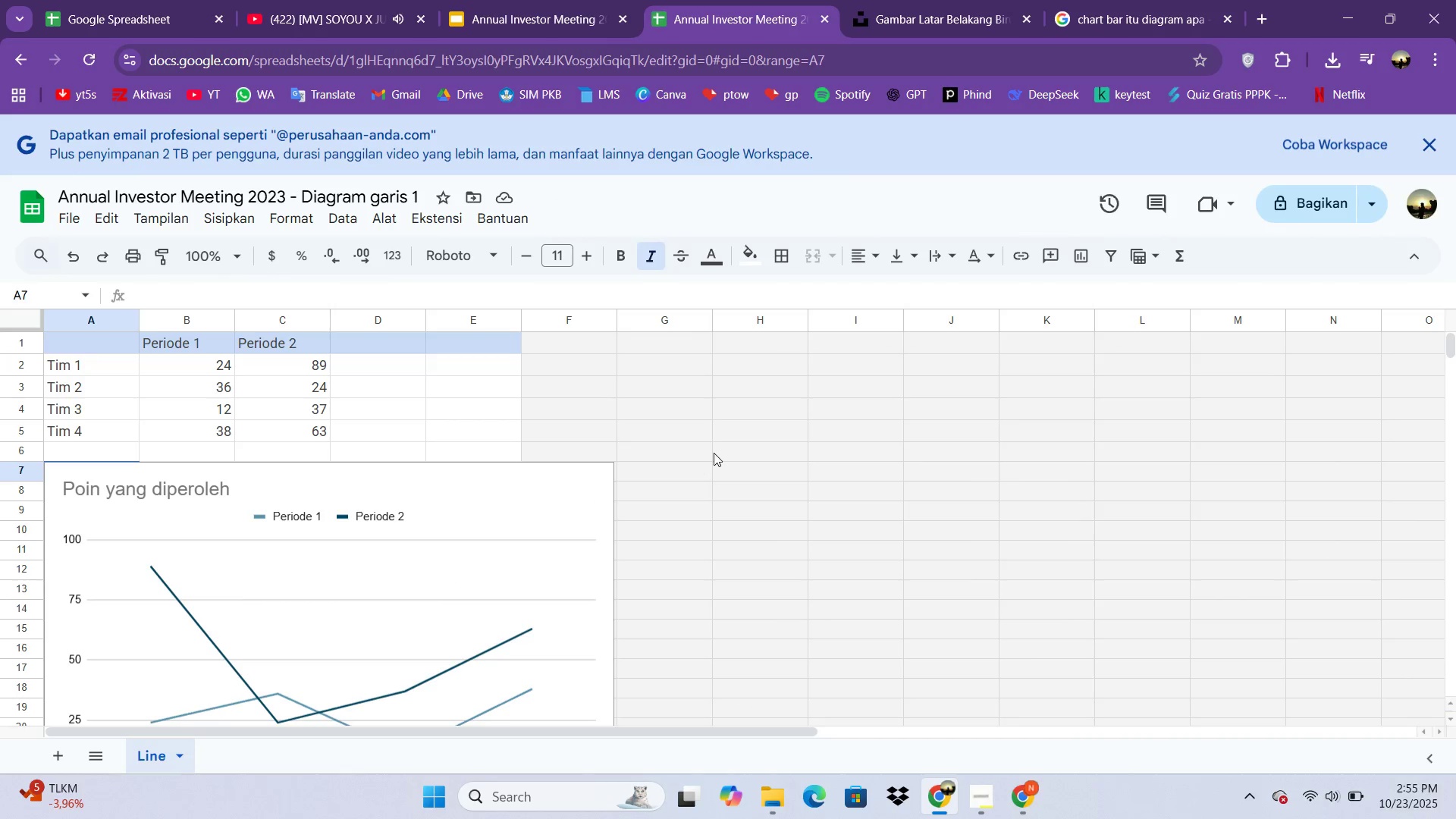 
left_click_drag(start_coordinate=[697, 464], to_coordinate=[703, 460])
 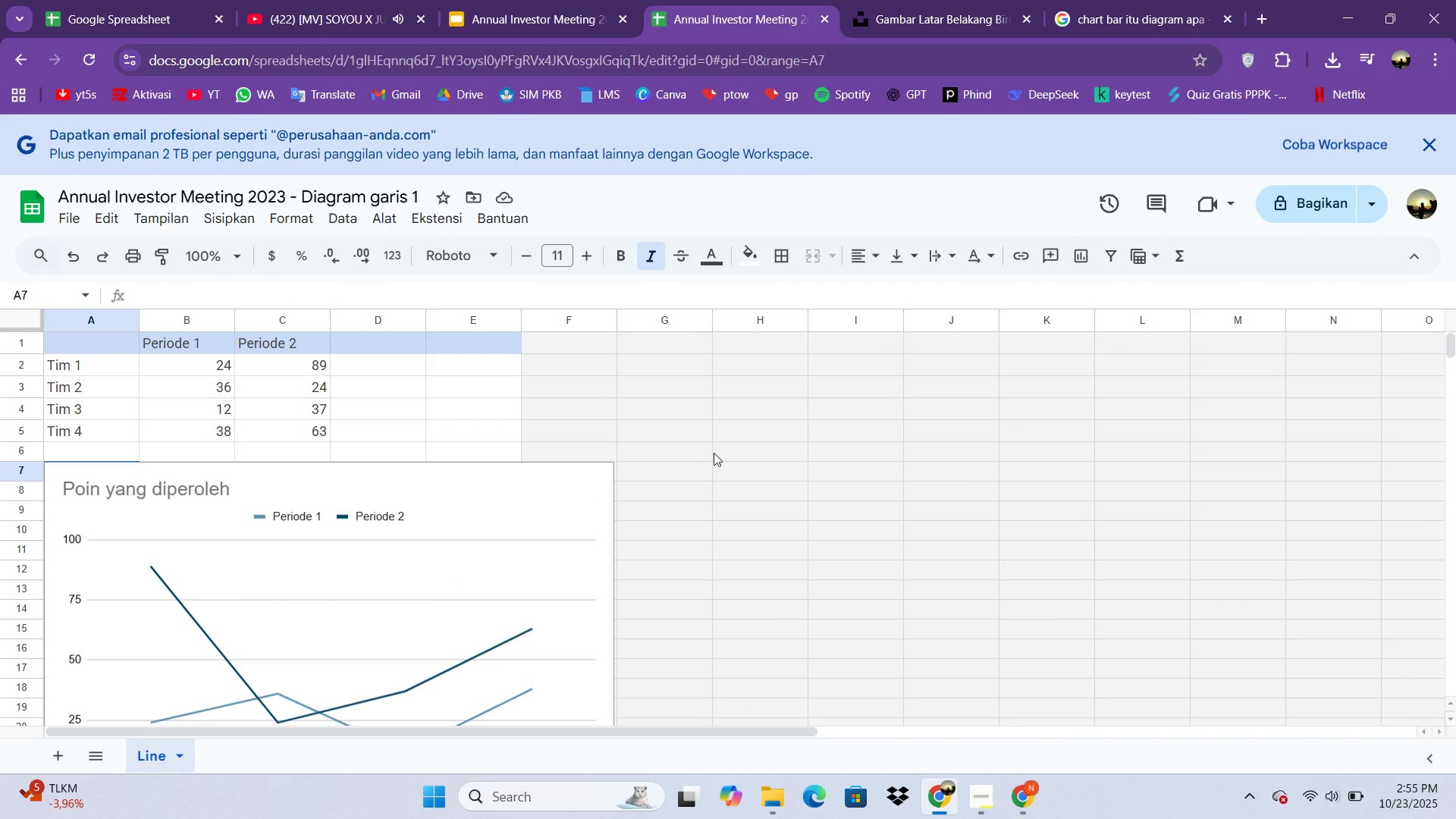 
triple_click([707, 458])
 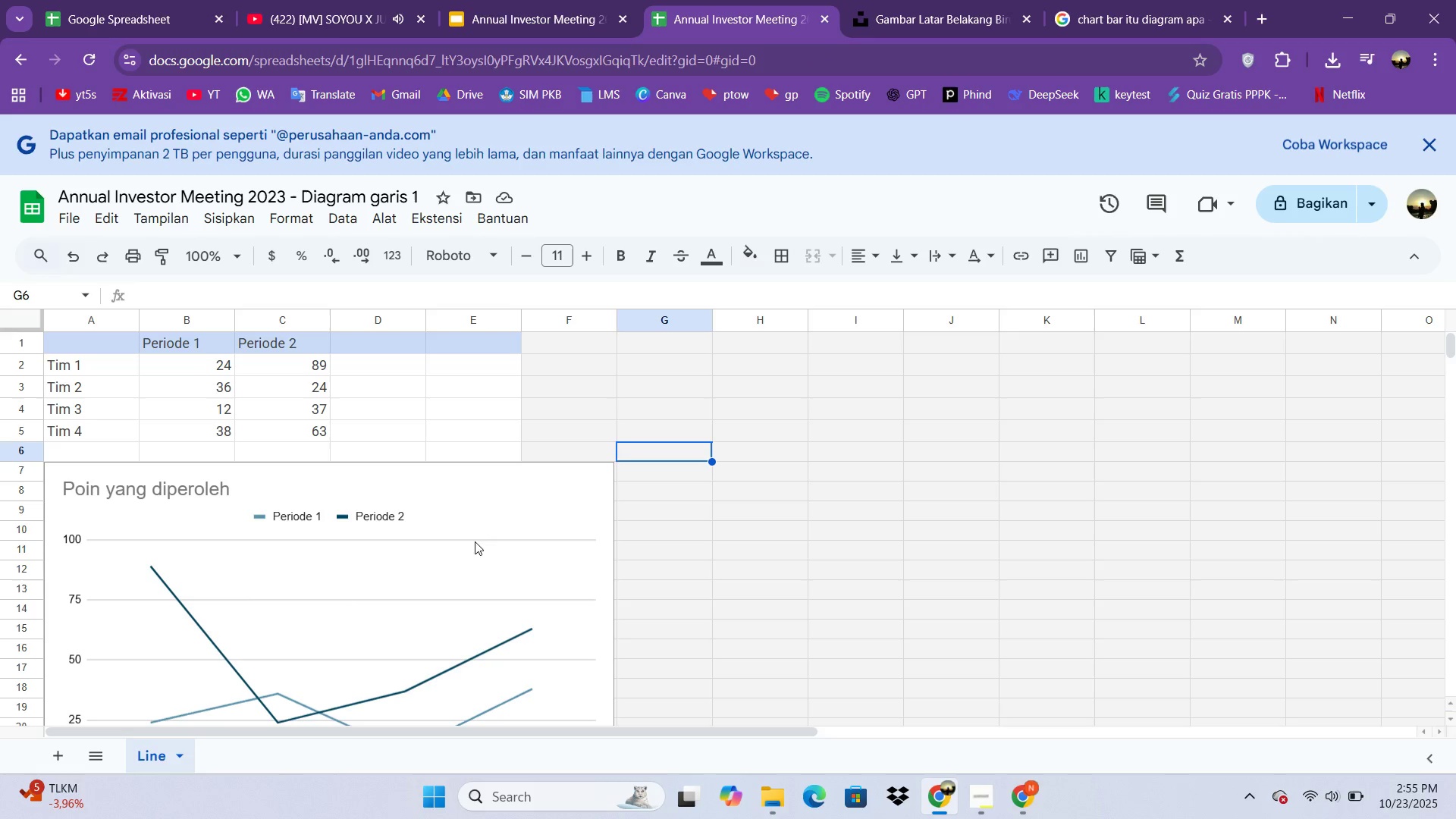 
left_click_drag(start_coordinate=[475, 541], to_coordinate=[652, 498])
 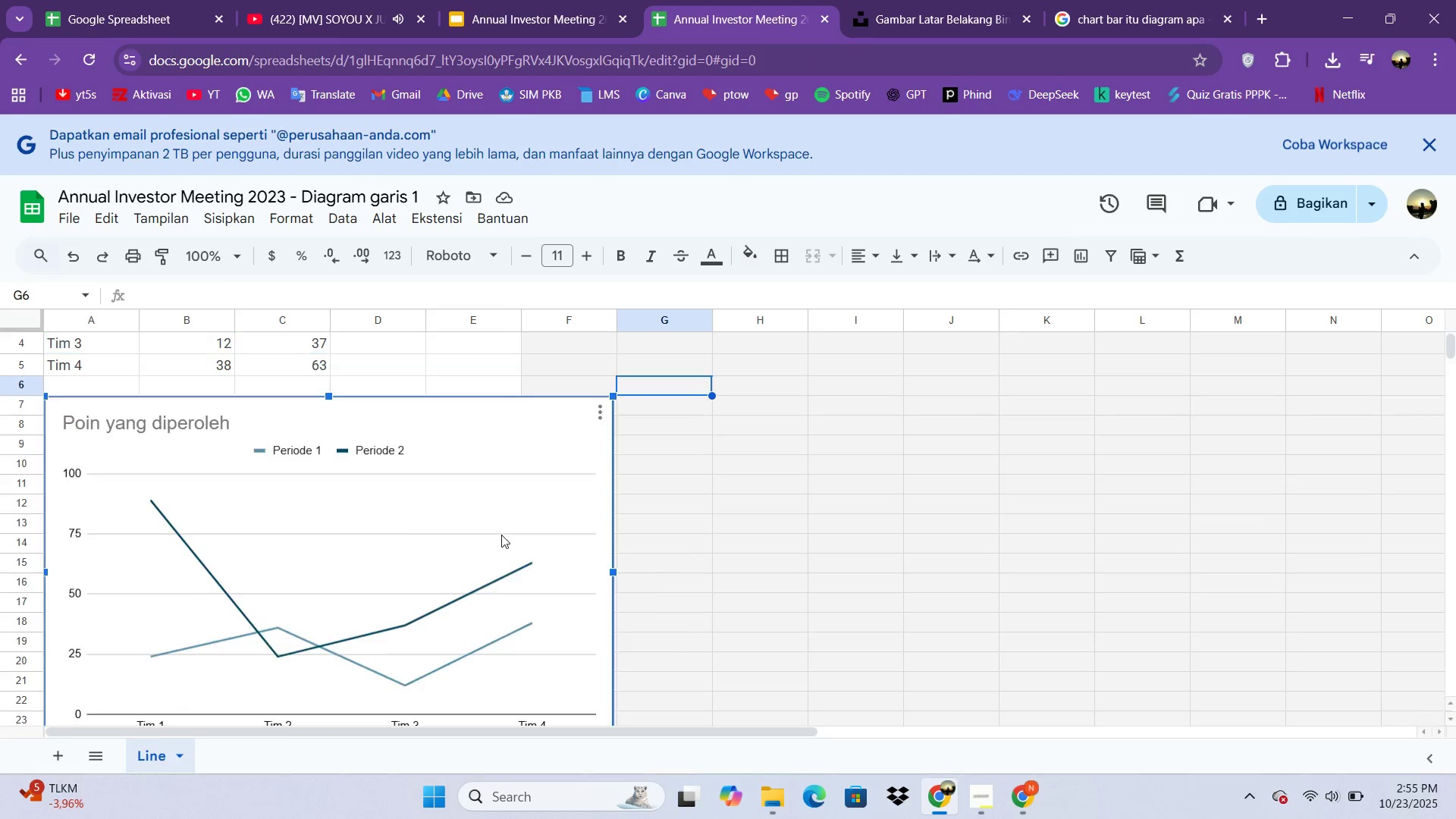 
left_click([501, 535])
 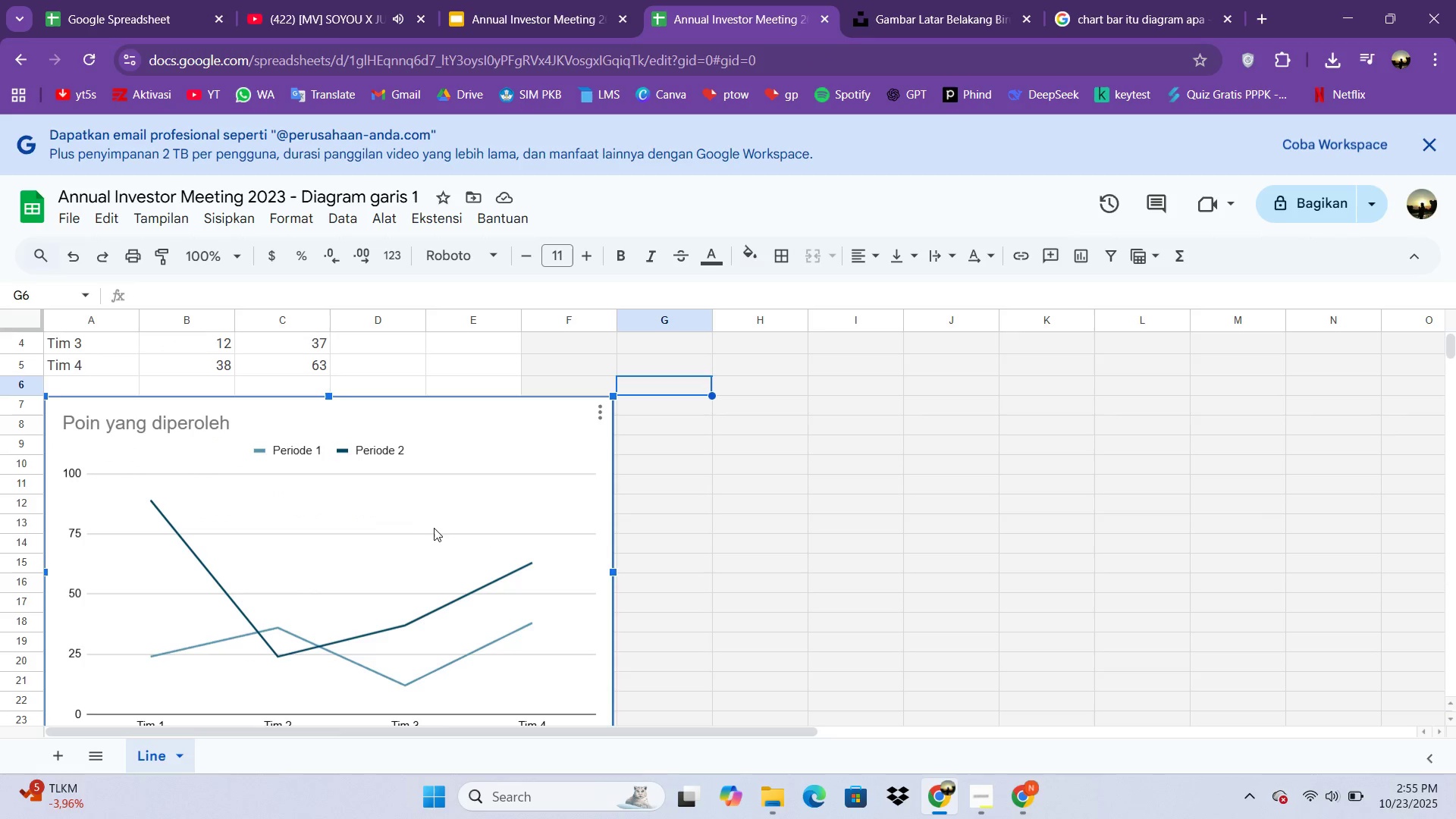 
left_click_drag(start_coordinate=[434, 528], to_coordinate=[951, 467])
 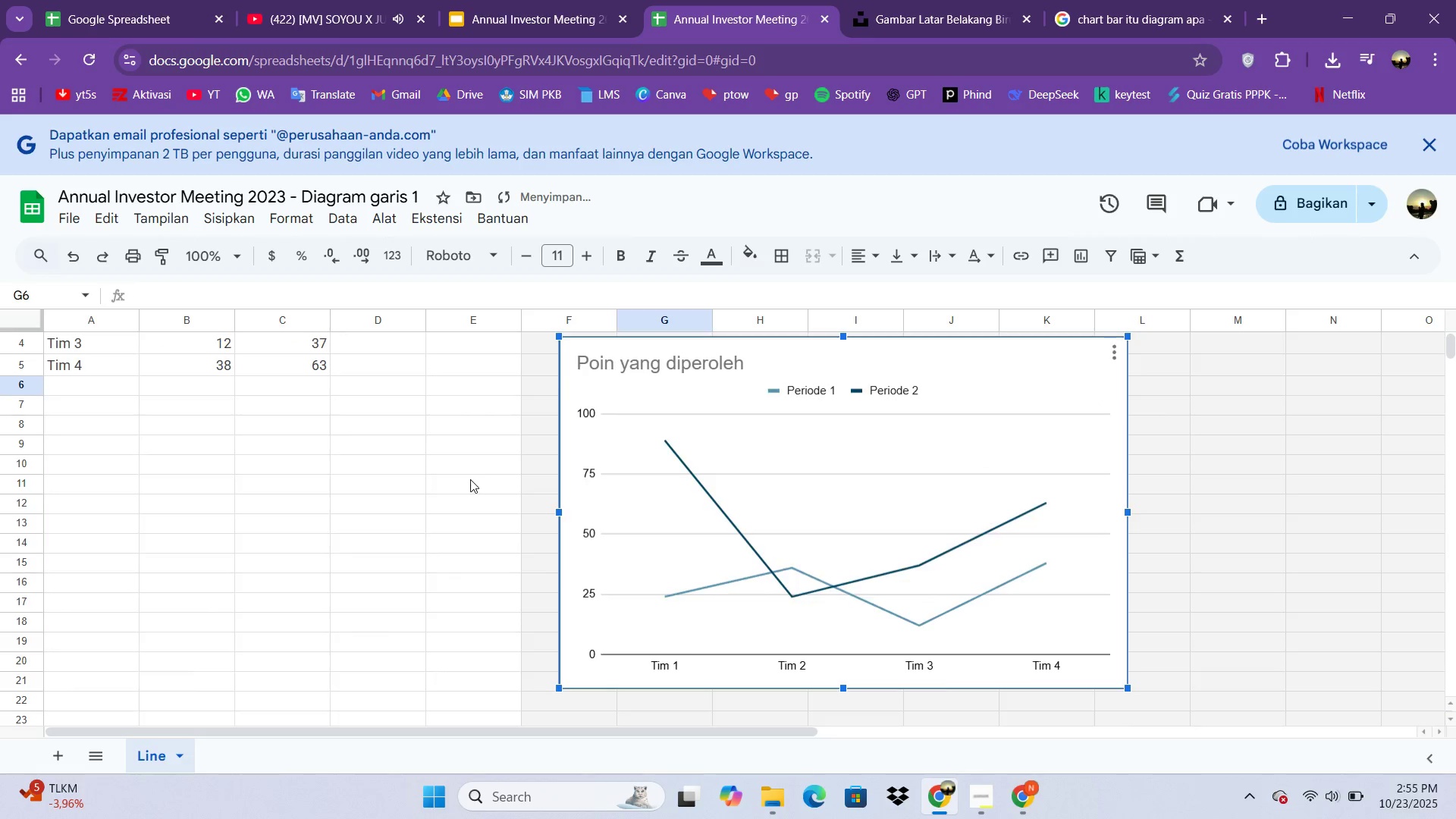 
scroll: coordinate [466, 478], scroll_direction: up, amount: 4.0
 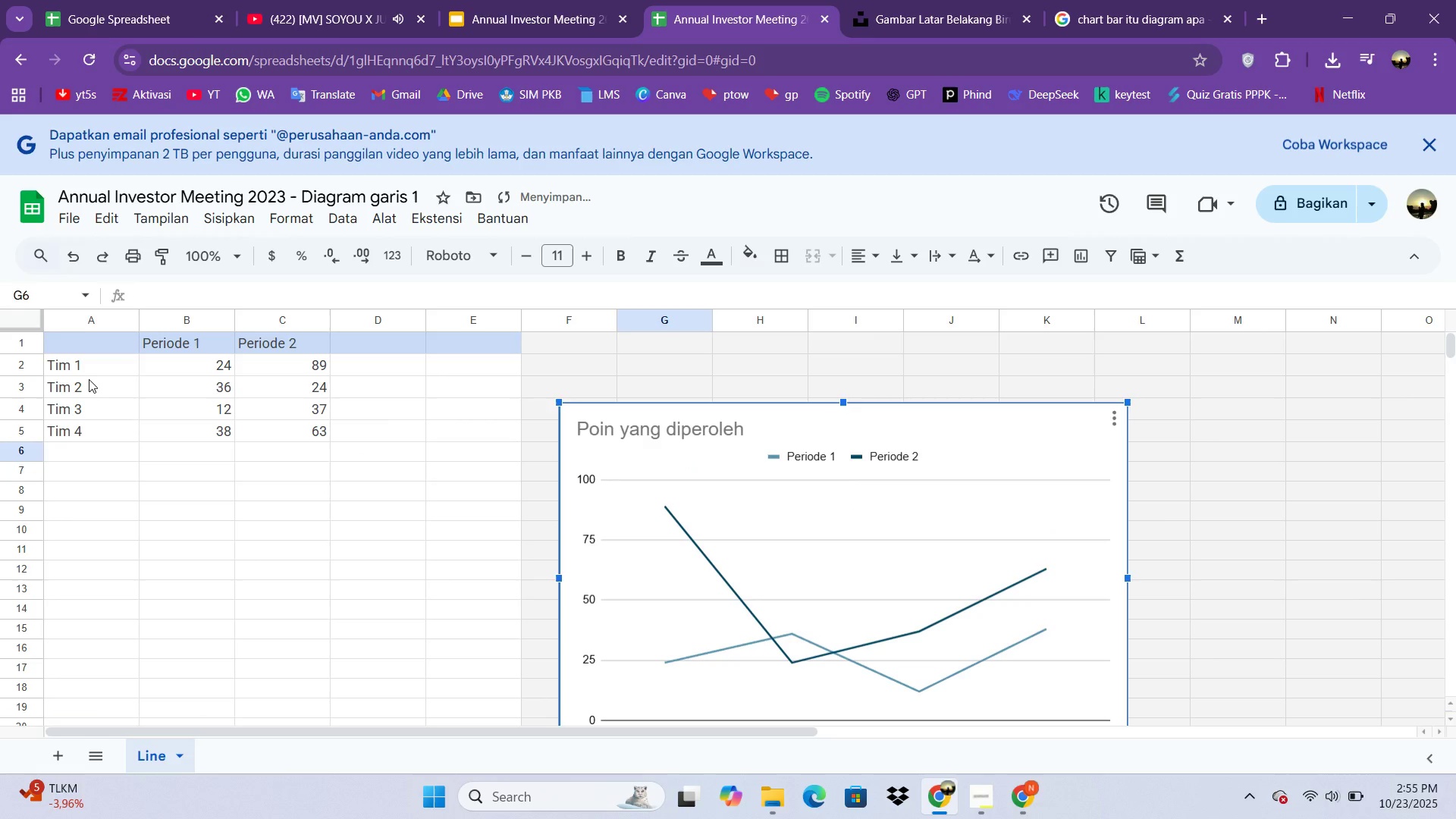 
left_click([89, 379])
 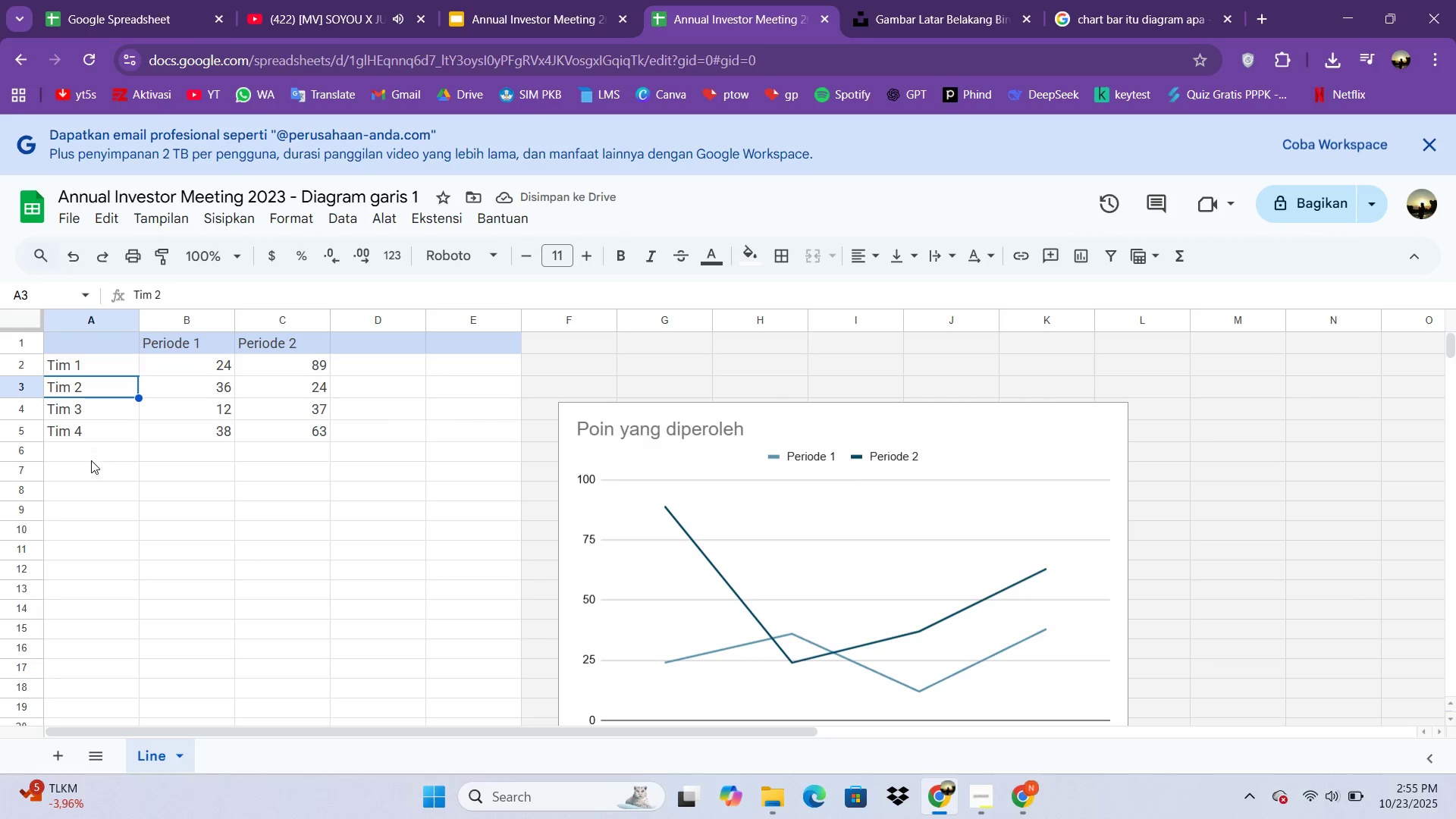 
left_click_drag(start_coordinate=[86, 468], to_coordinate=[86, 419])
 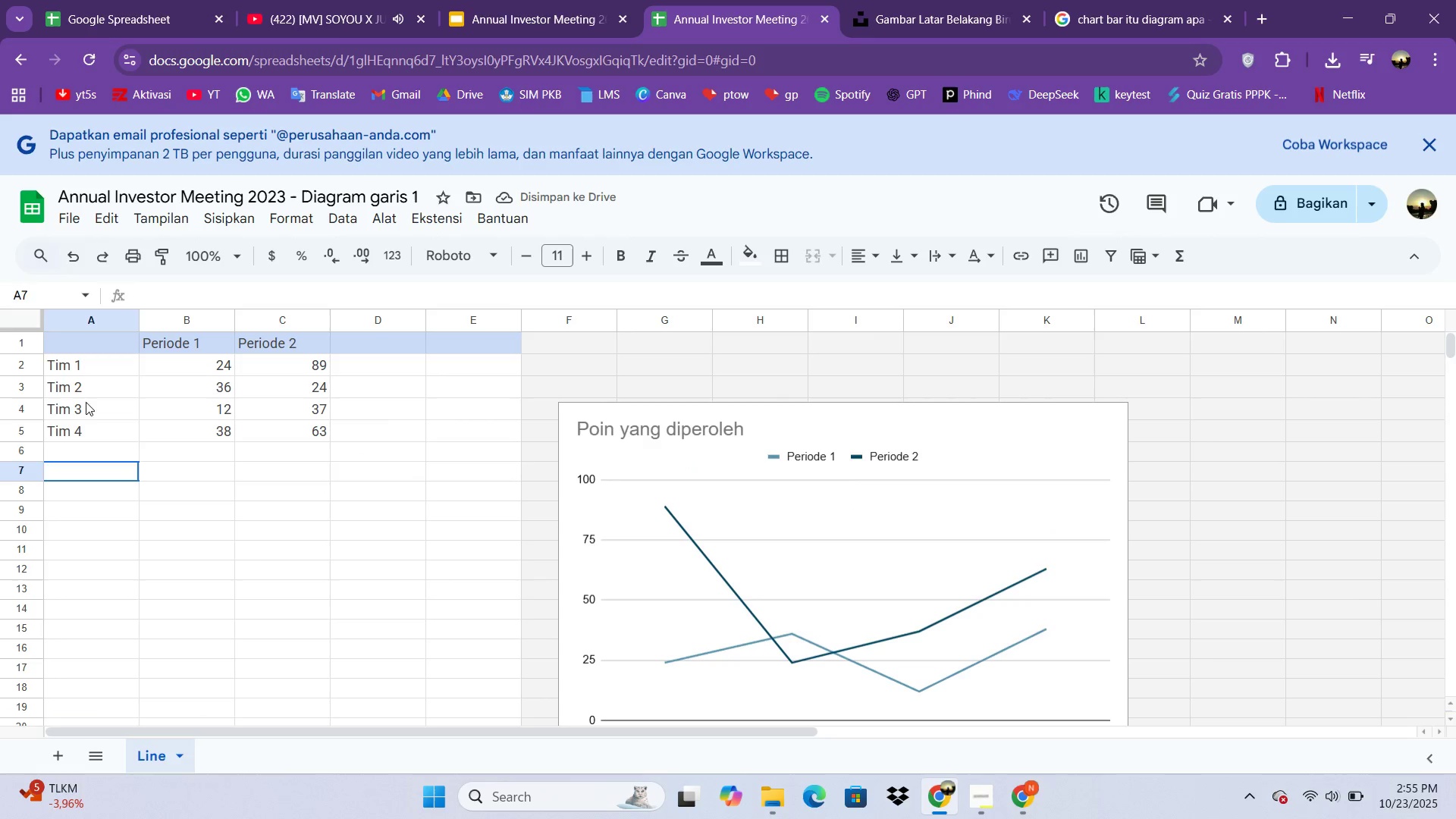 
left_click_drag(start_coordinate=[86, 416], to_coordinate=[86, 404])
 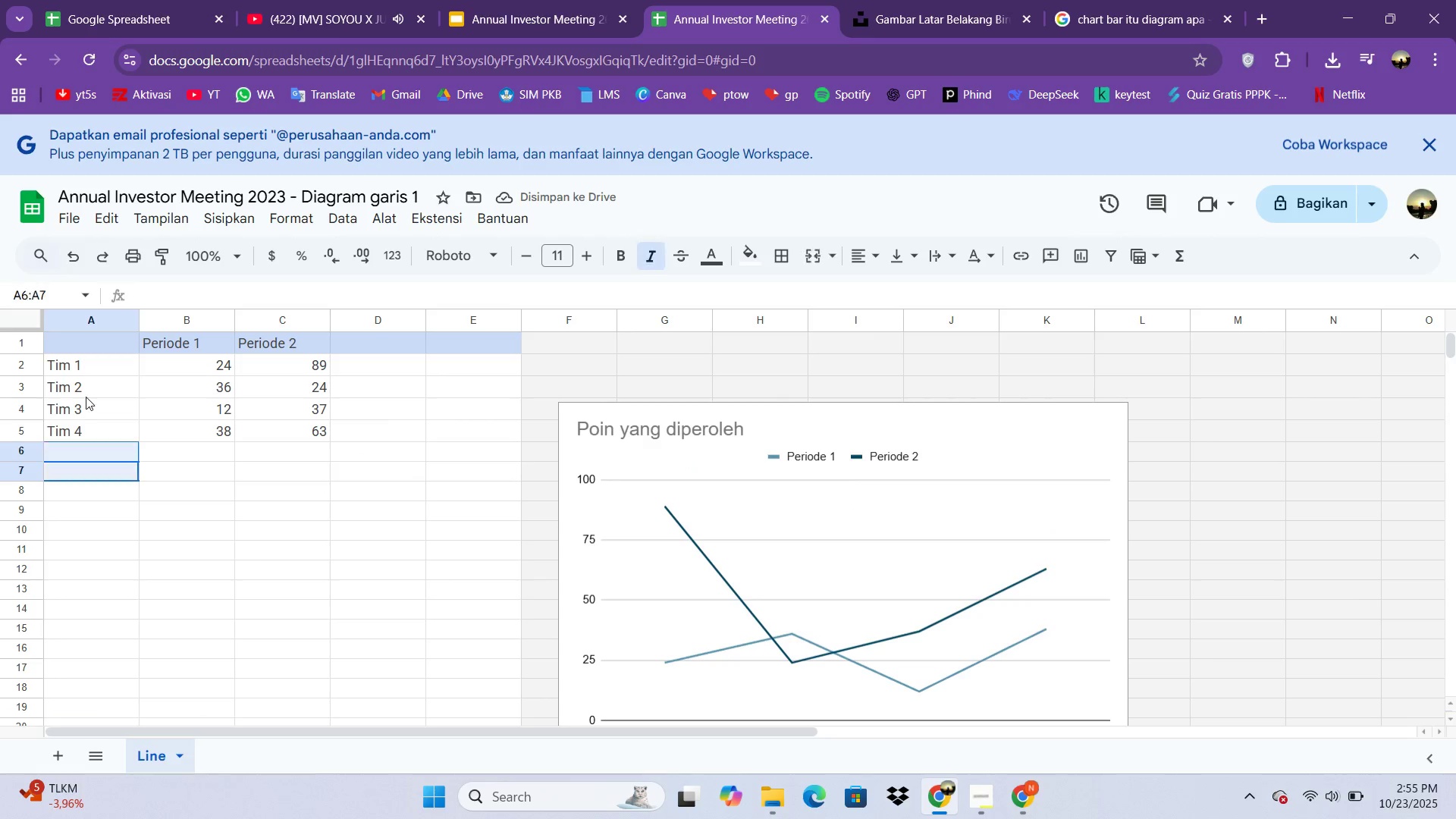 
left_click_drag(start_coordinate=[86, 400], to_coordinate=[83, 390])
 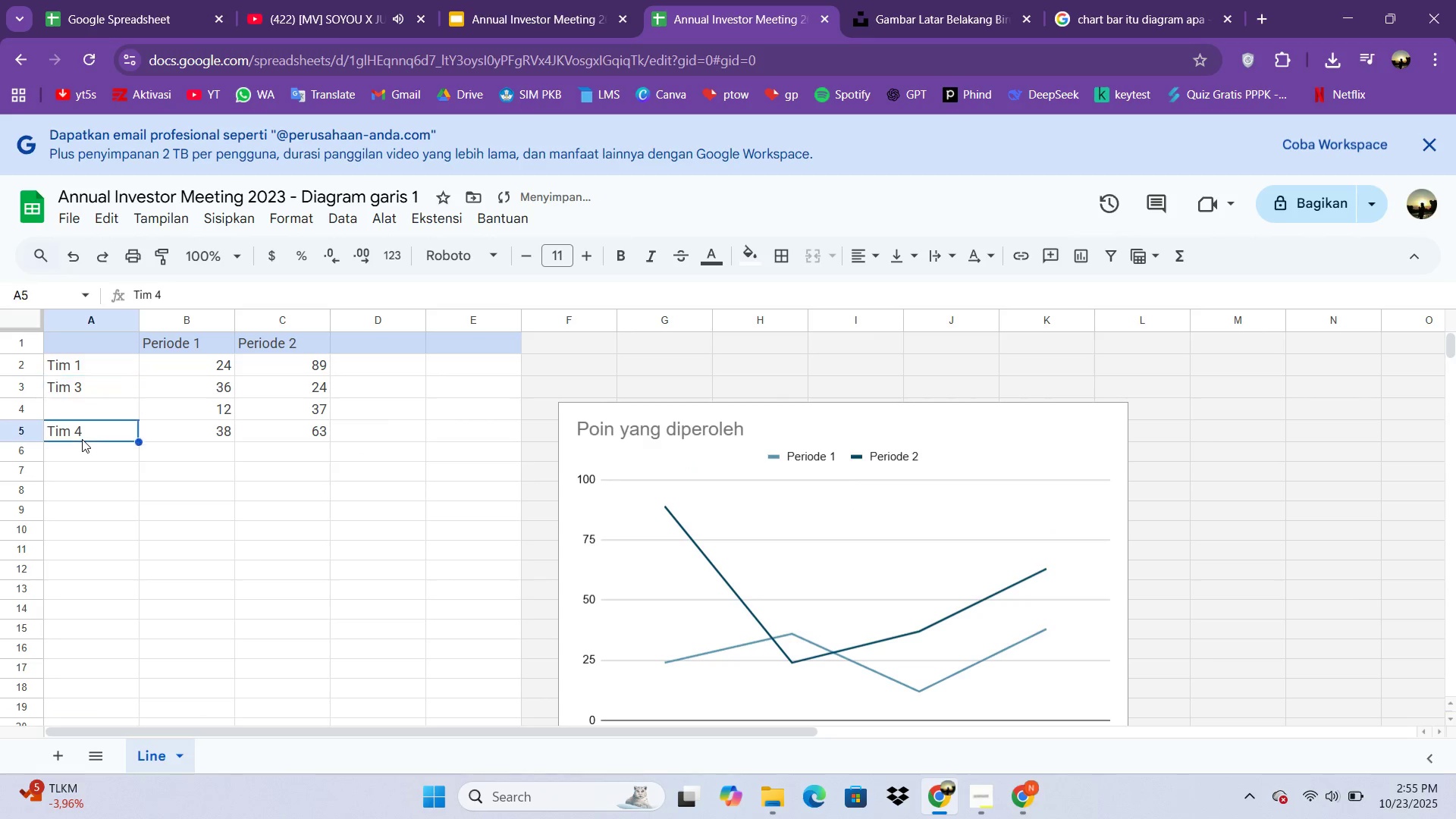 
left_click([82, 439])
 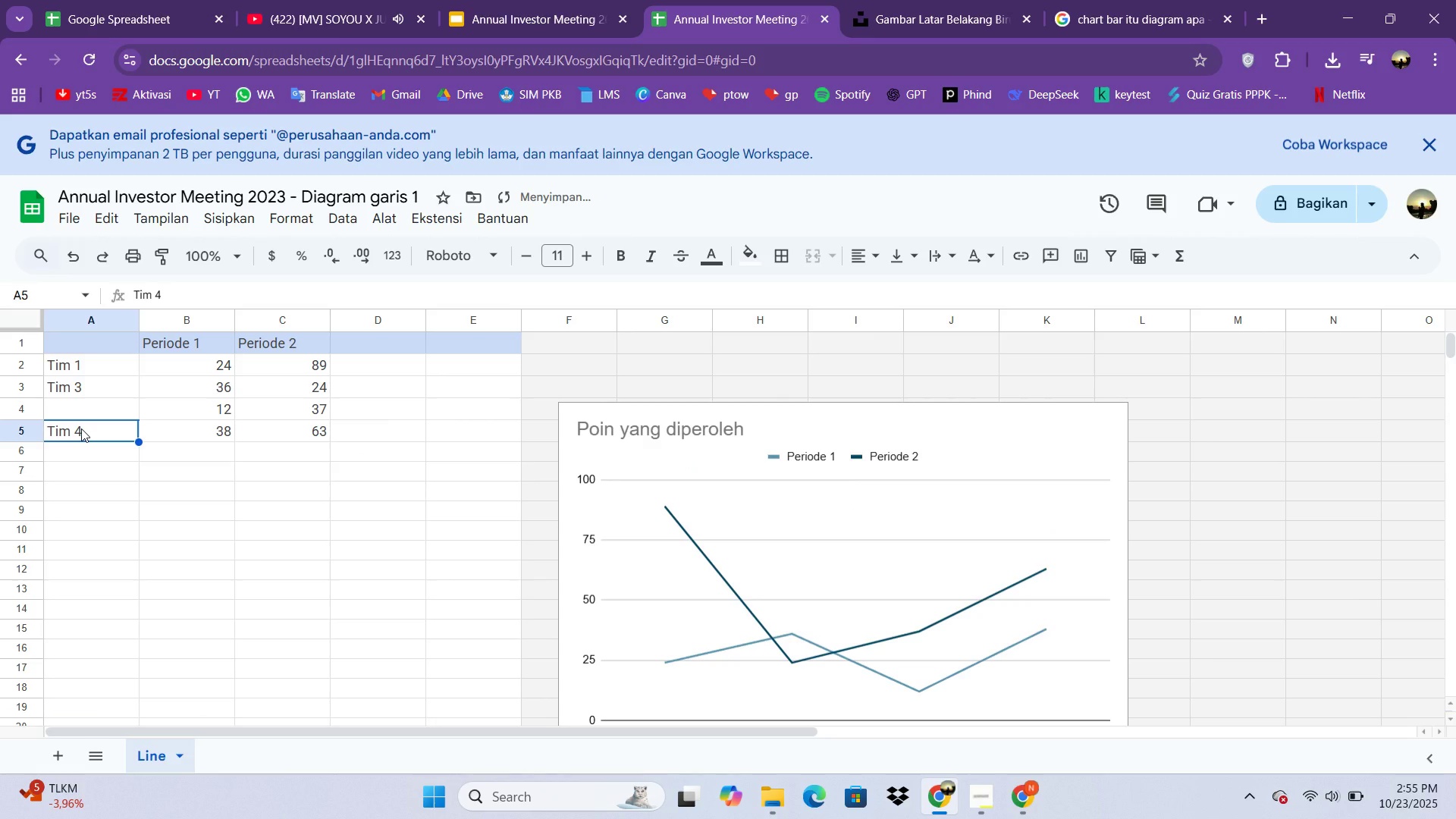 
key(Delete)
 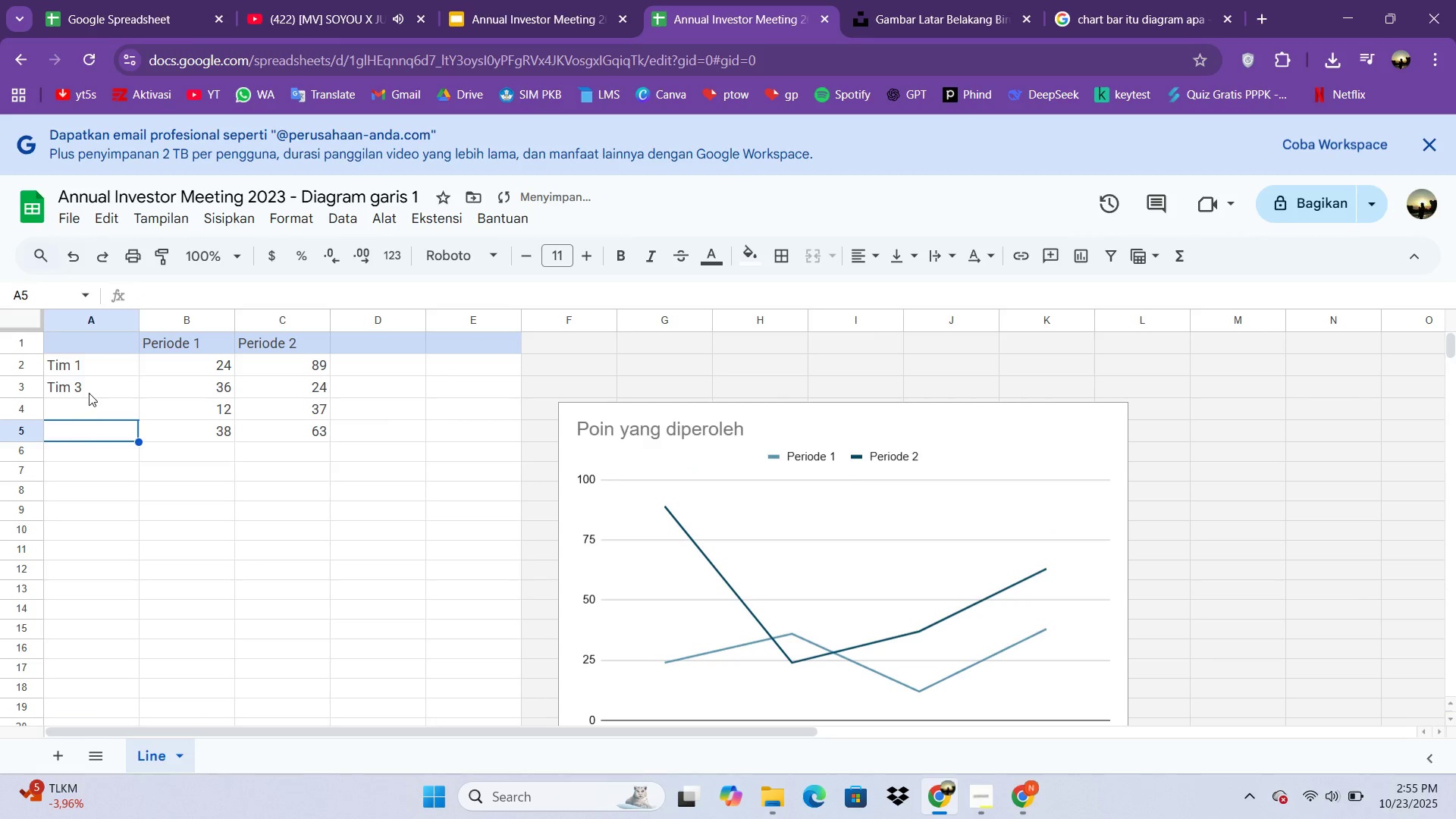 
left_click([89, 393])
 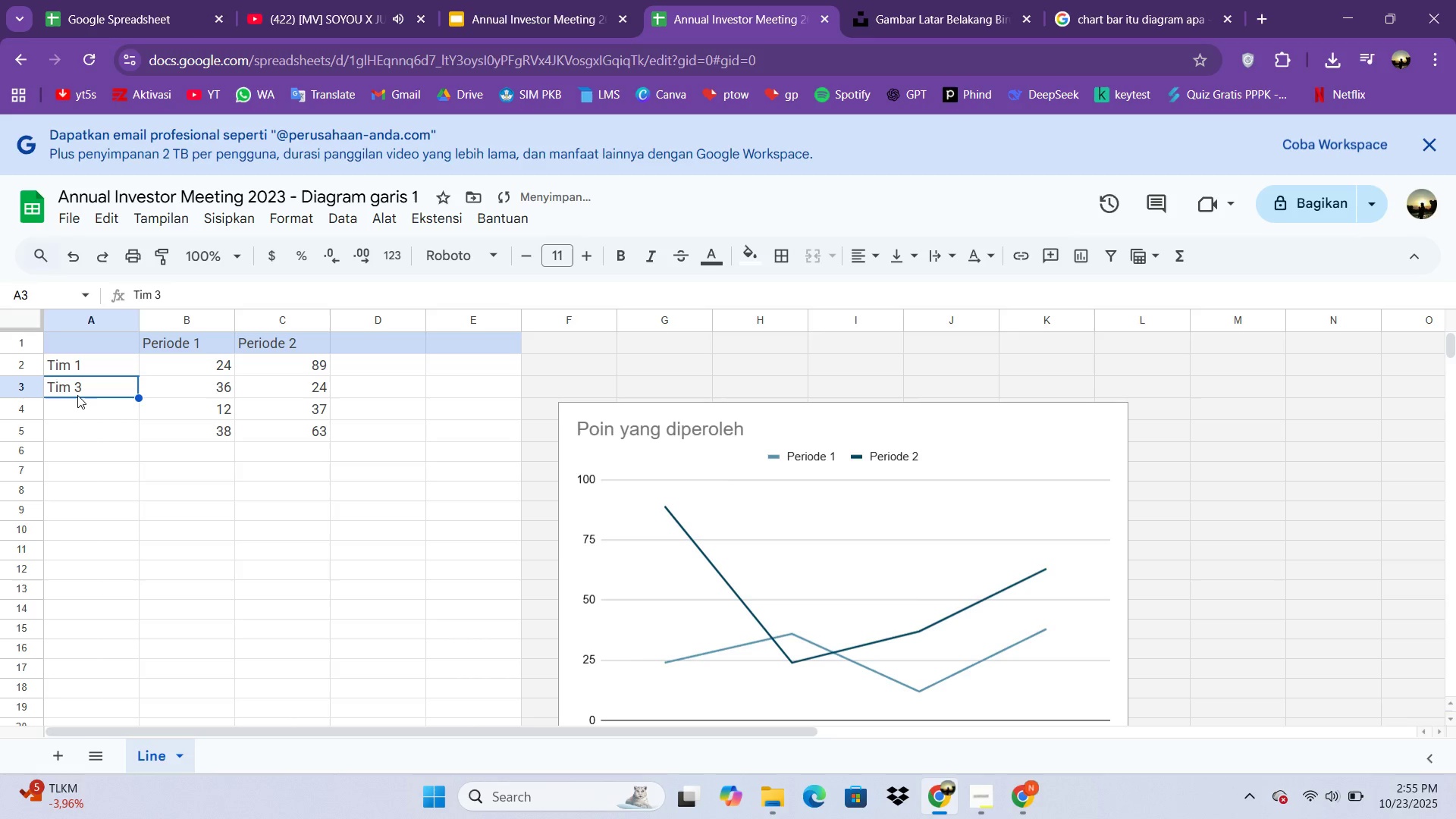 
key(Delete)
 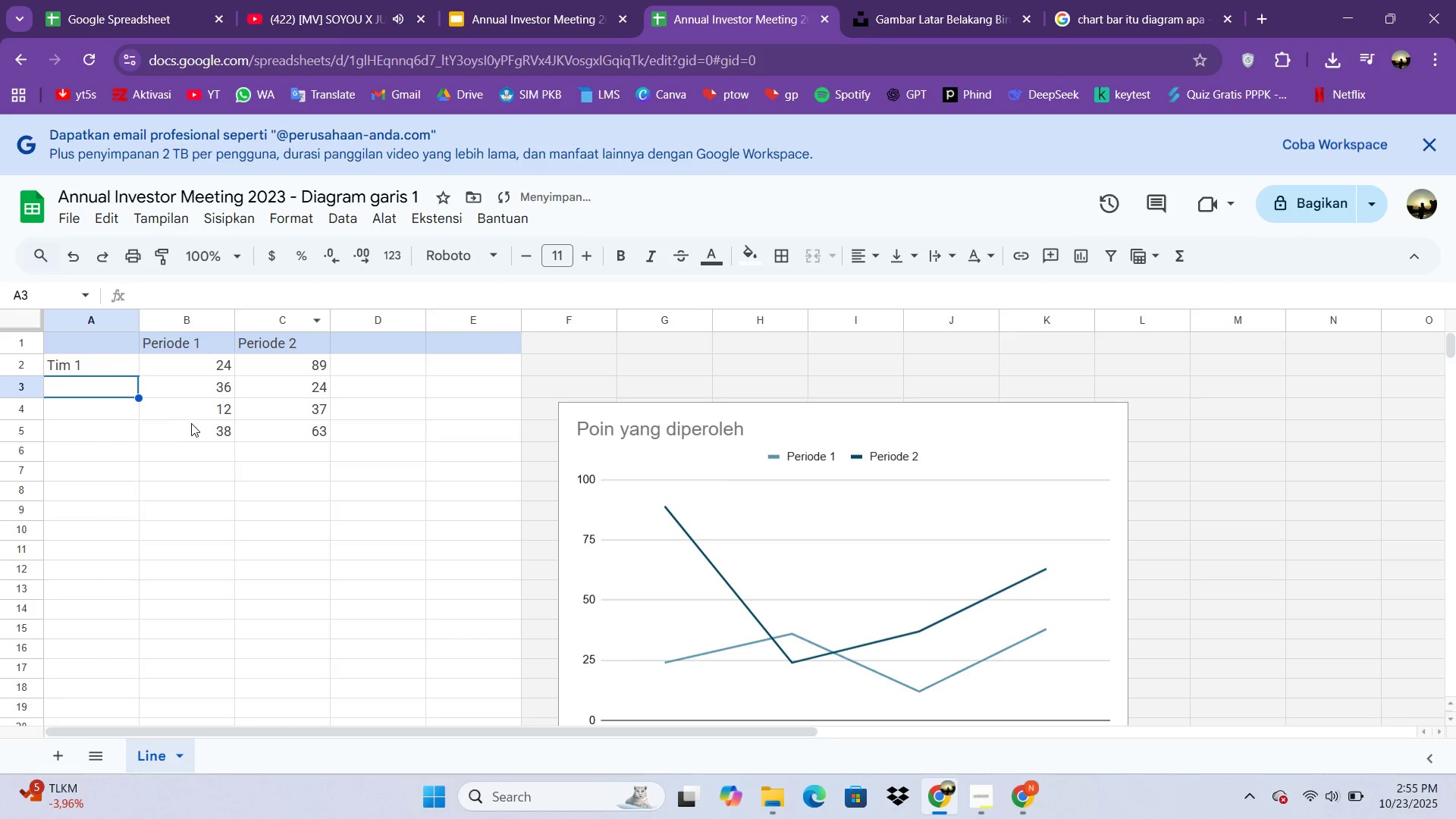 
left_click([194, 426])
 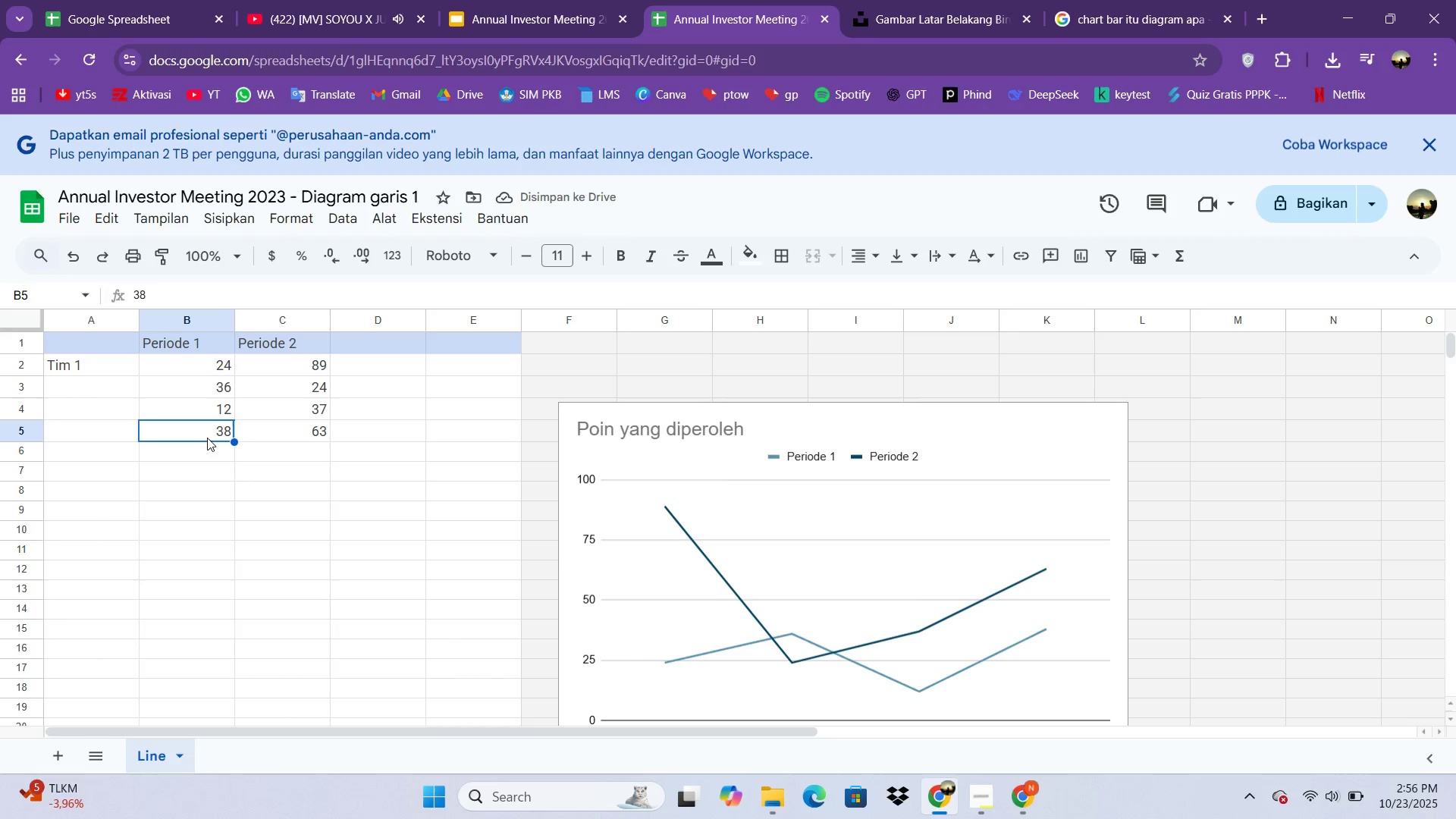 
left_click_drag(start_coordinate=[245, 490], to_coordinate=[214, 384])
 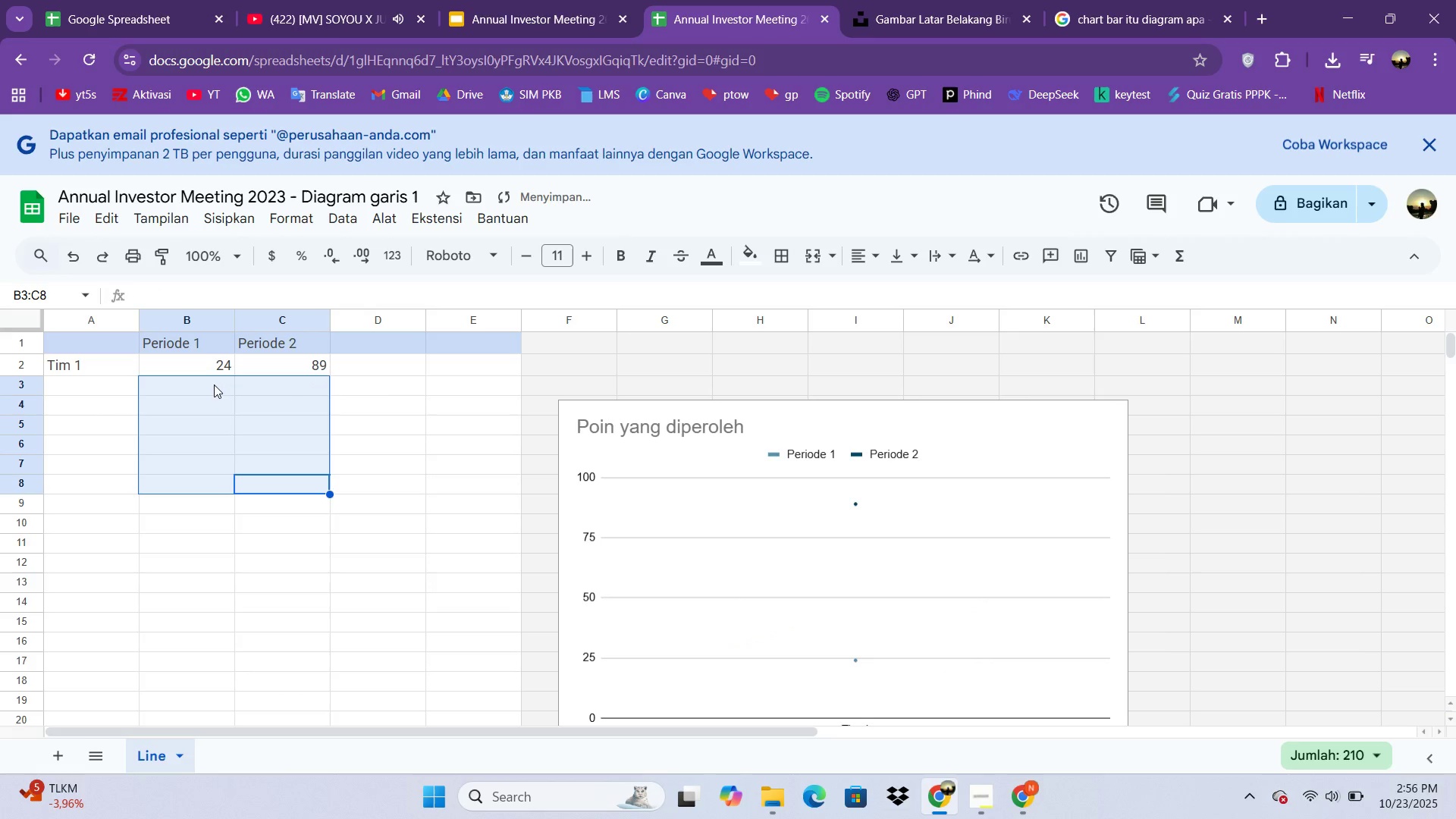 
key(Delete)
 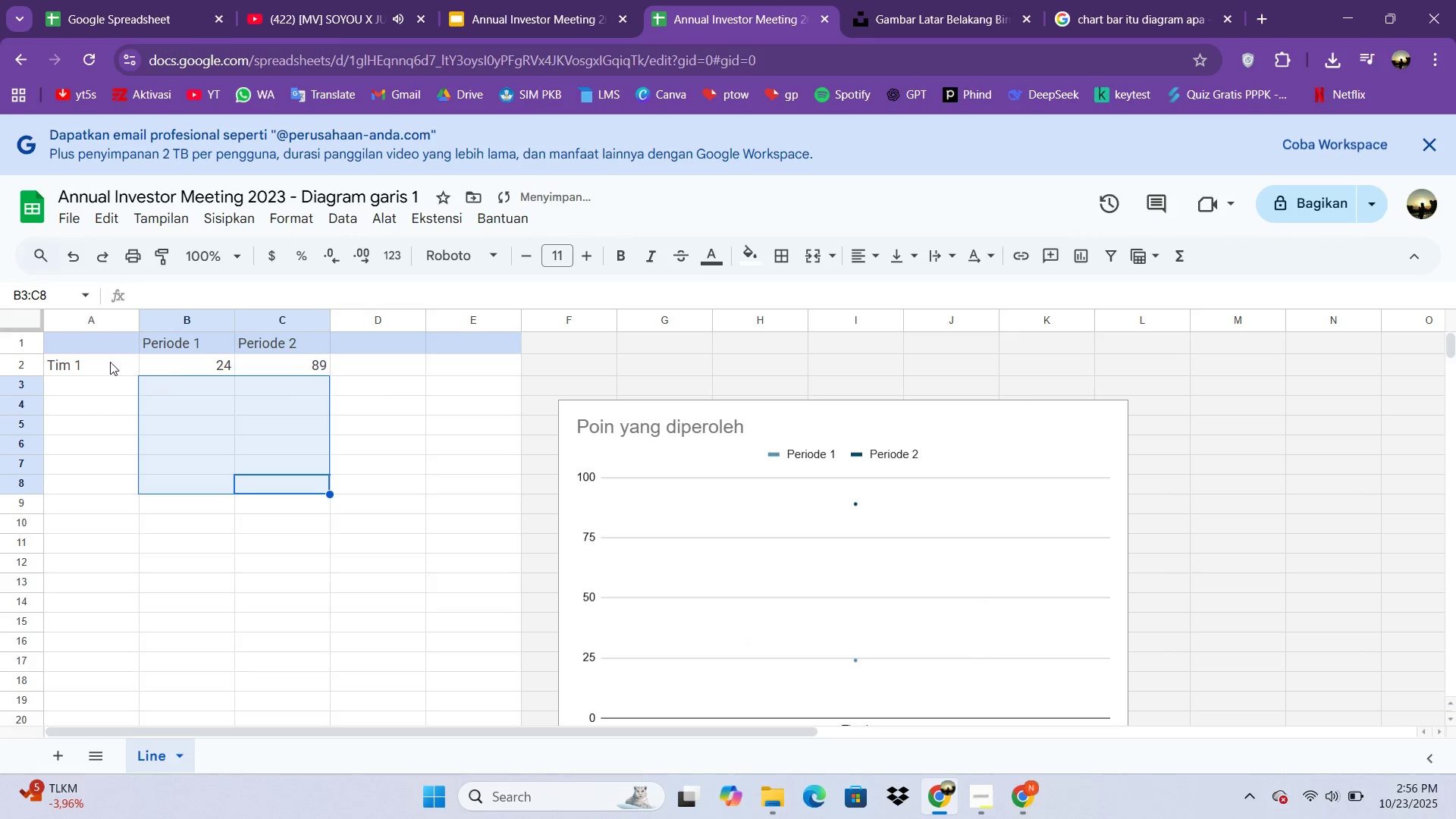 
left_click([109, 362])
 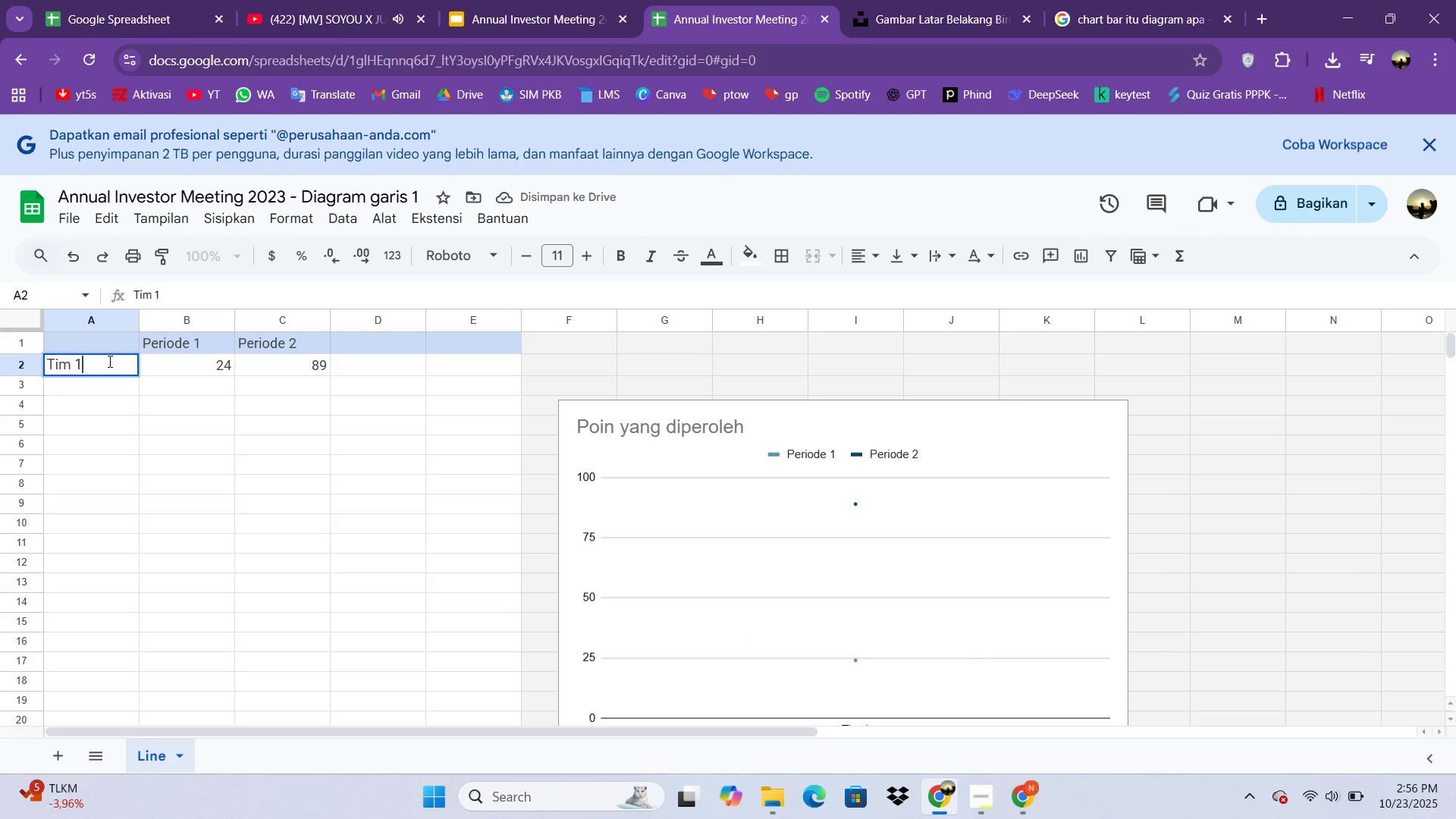 
type(Pr)
key(Backspace)
key(Backspace)
key(Backspace)
key(Backspace)
key(Backspace)
key(Backspace)
key(Backspace)
type(Project )
key(Backspace)
type(ed Revenue (in $M))
 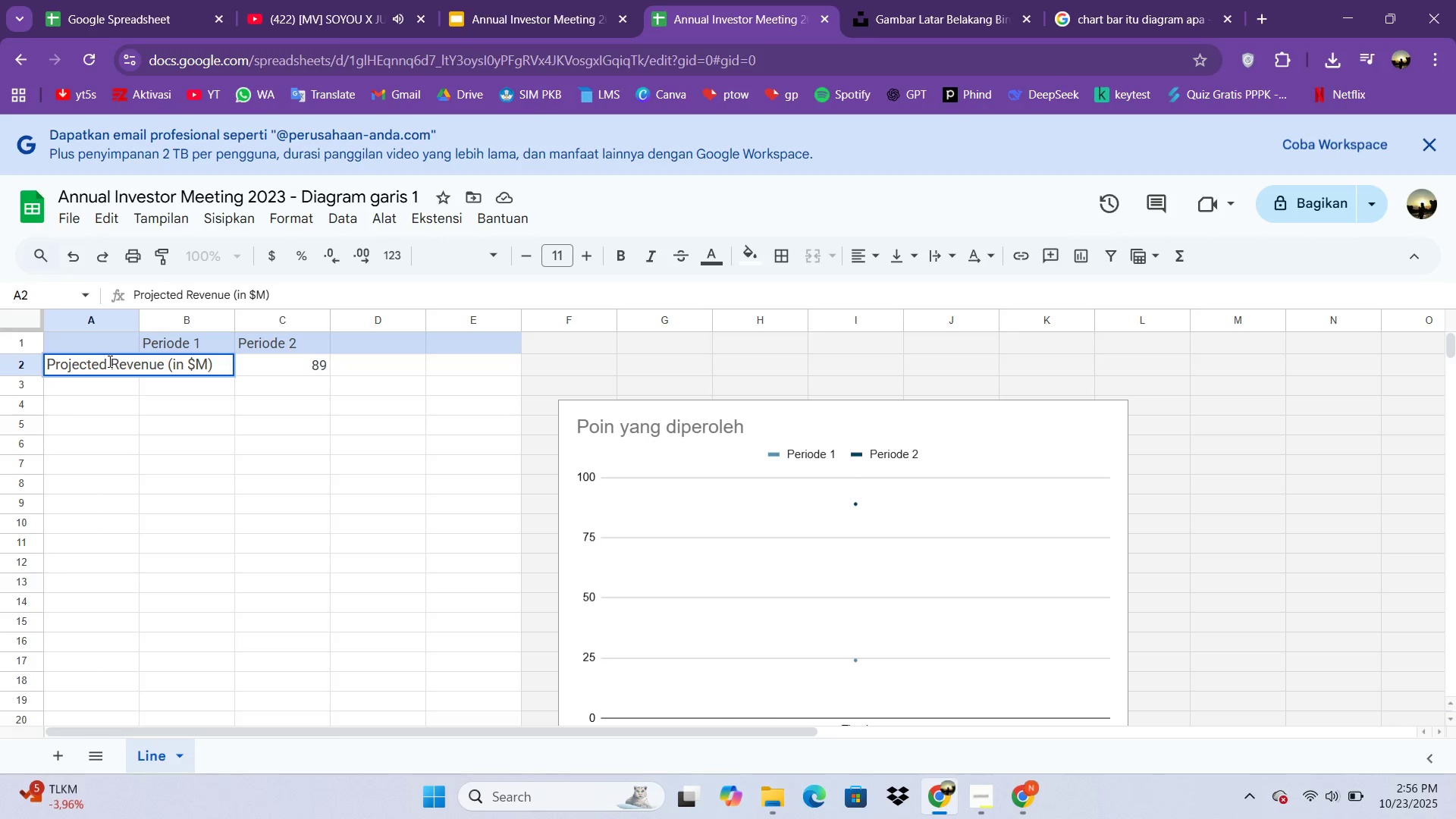 
left_click([283, 367])
 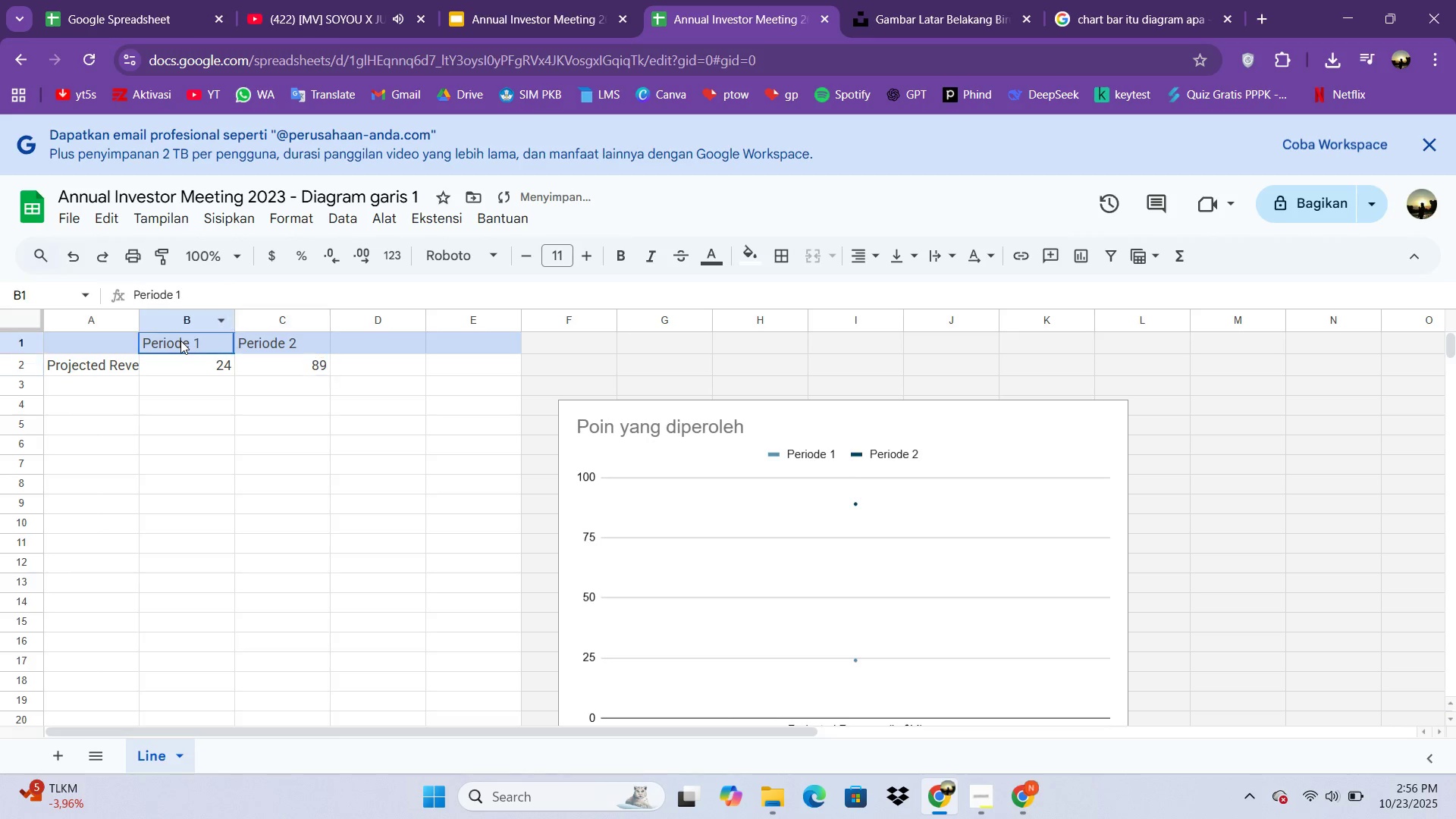 
double_click([180, 340])
 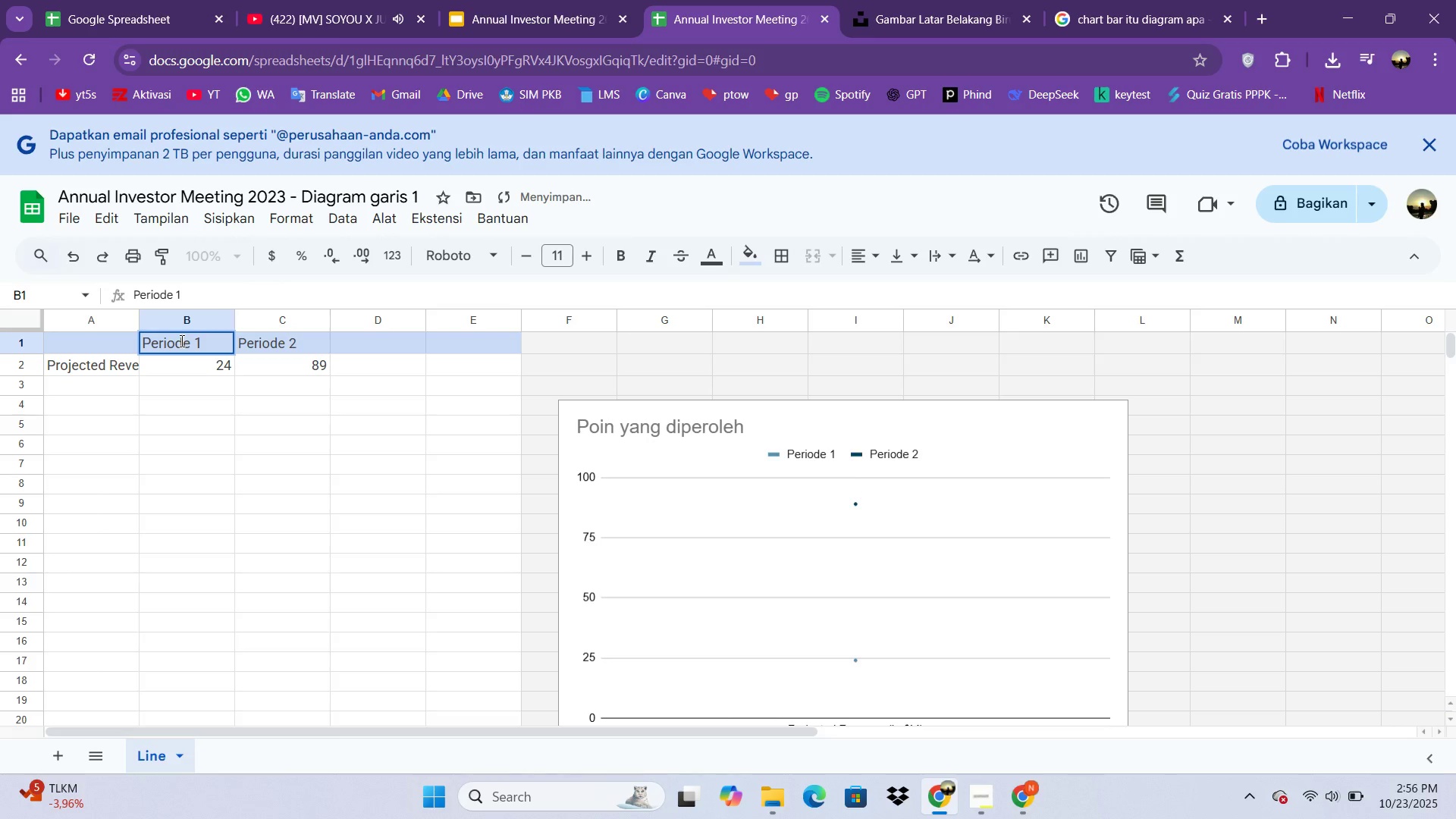 
type(22023)
 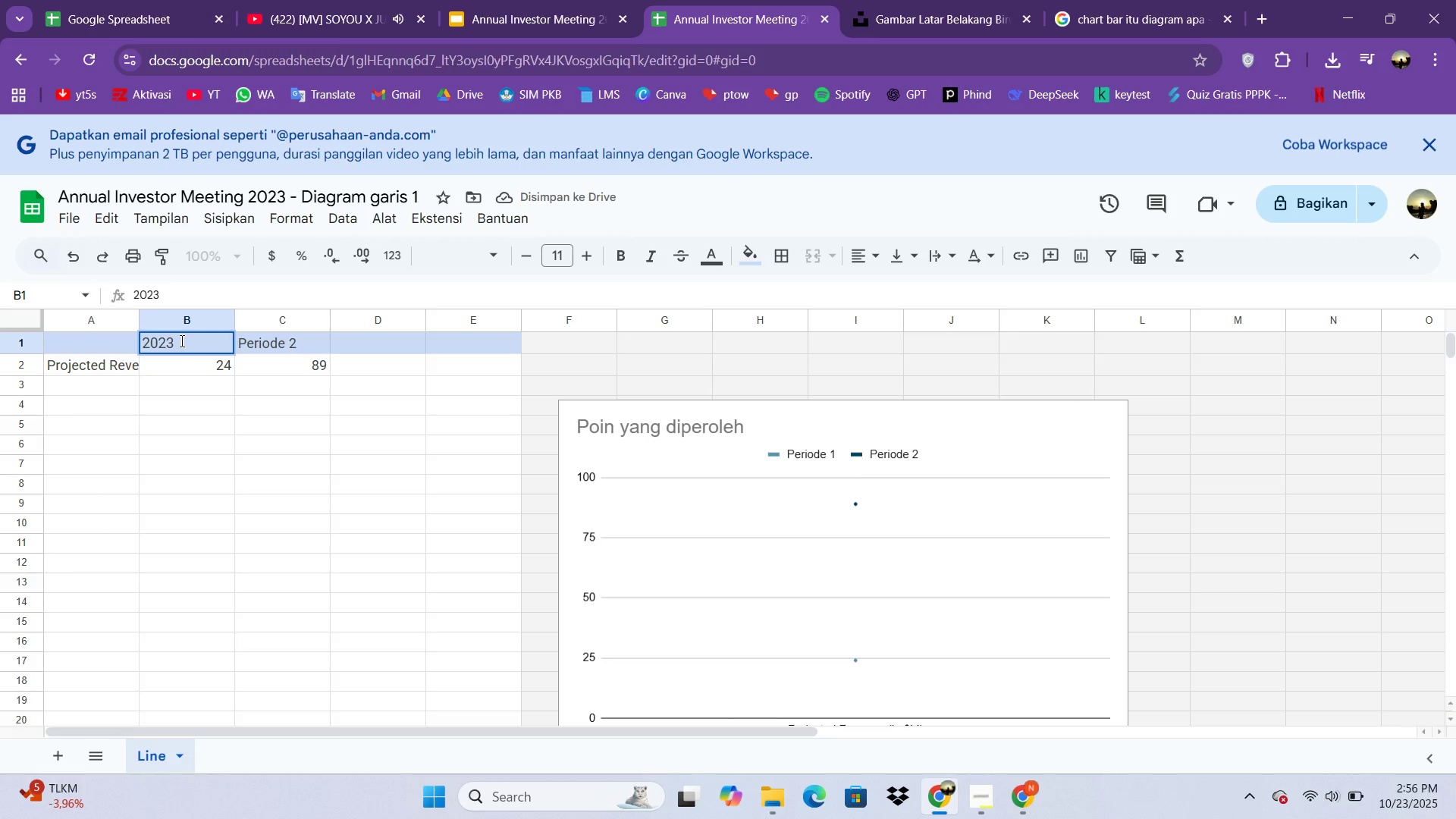 
hold_key(key=Backspace, duration=0.99)
 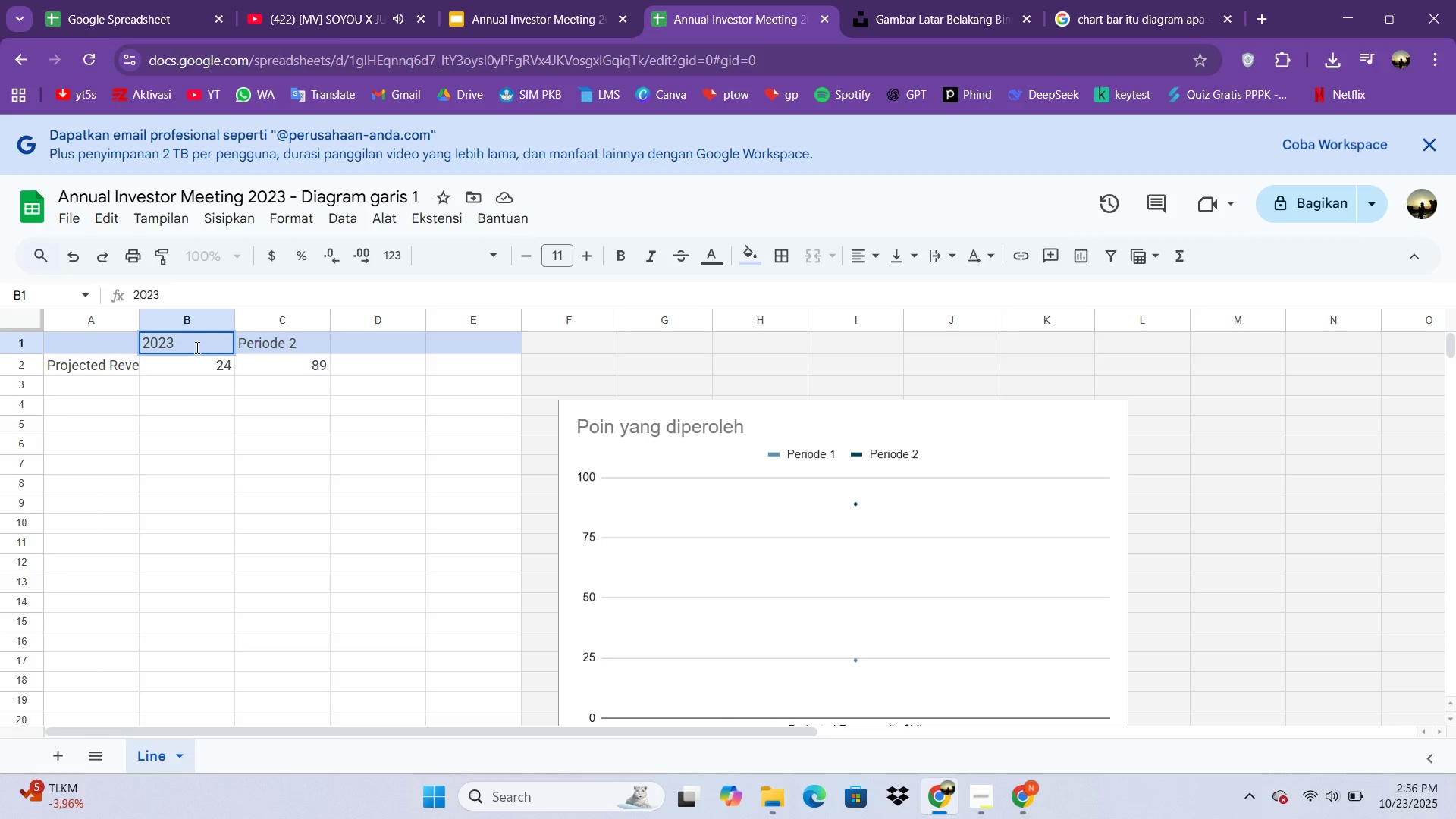 
double_click([202, 362])
 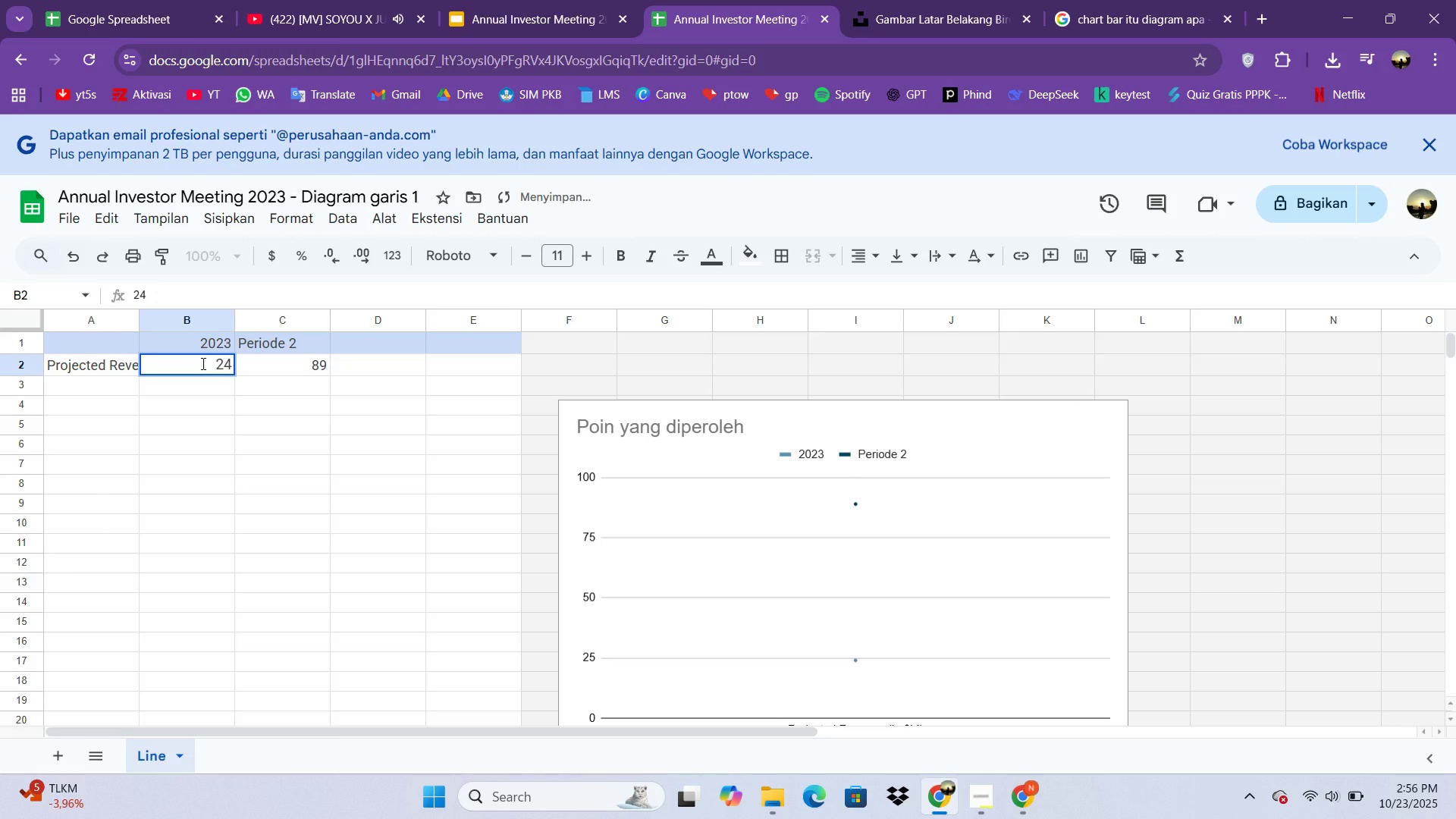 
key(Backspace)
key(Backspace)
type(145)
 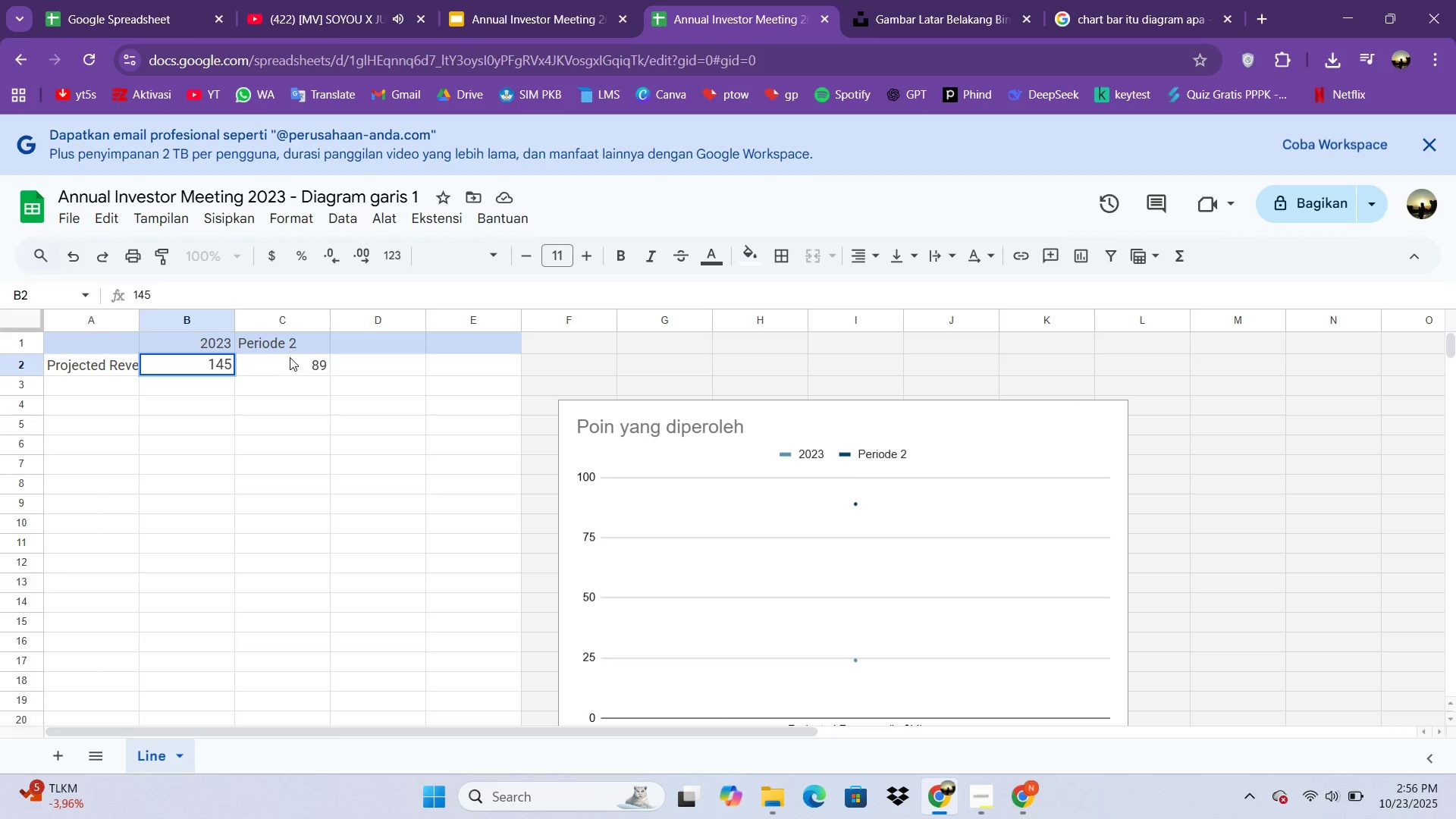 
double_click([290, 350])
 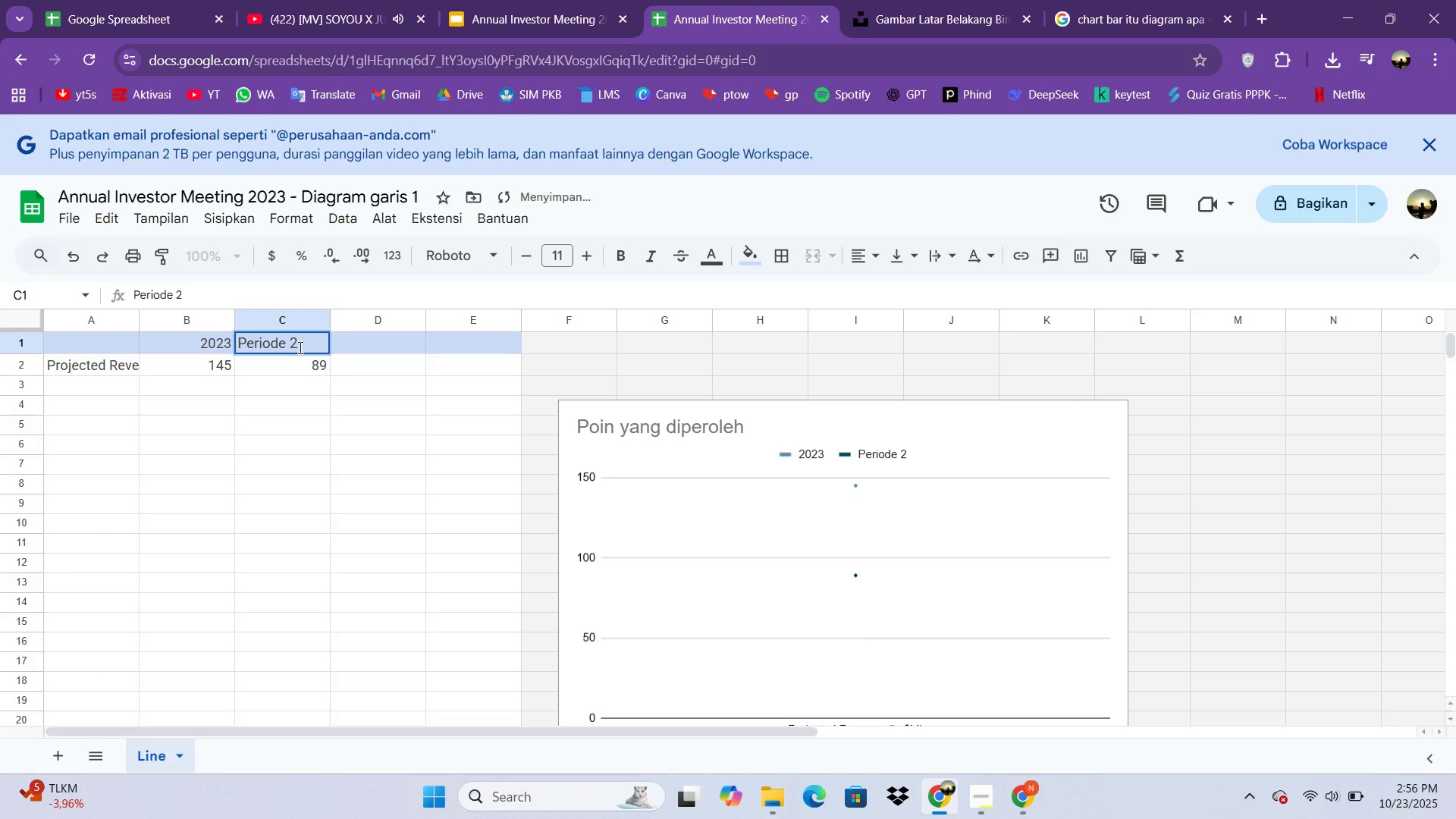 
hold_key(key=Backspace, duration=0.93)
 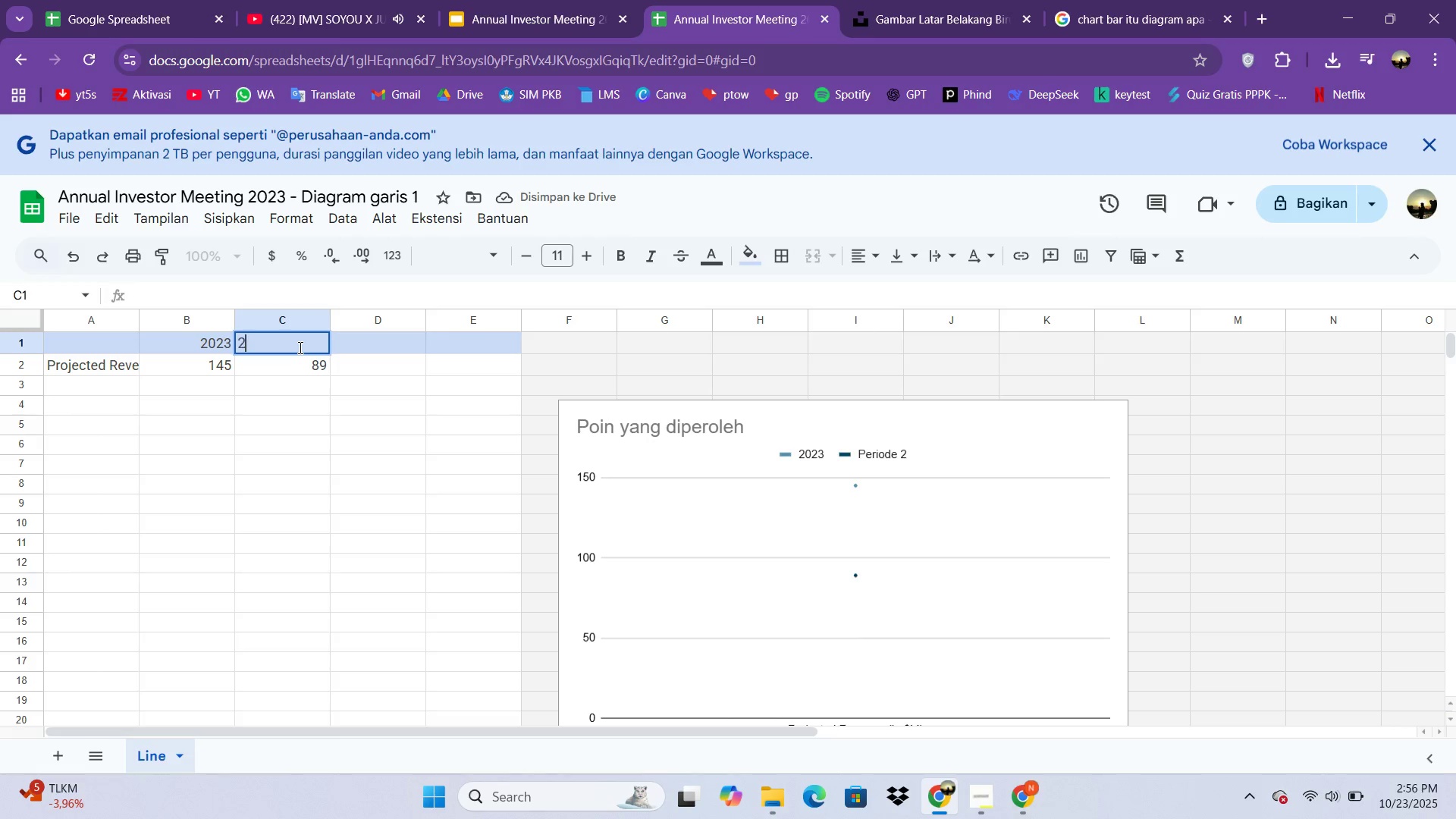 
type(2024)
 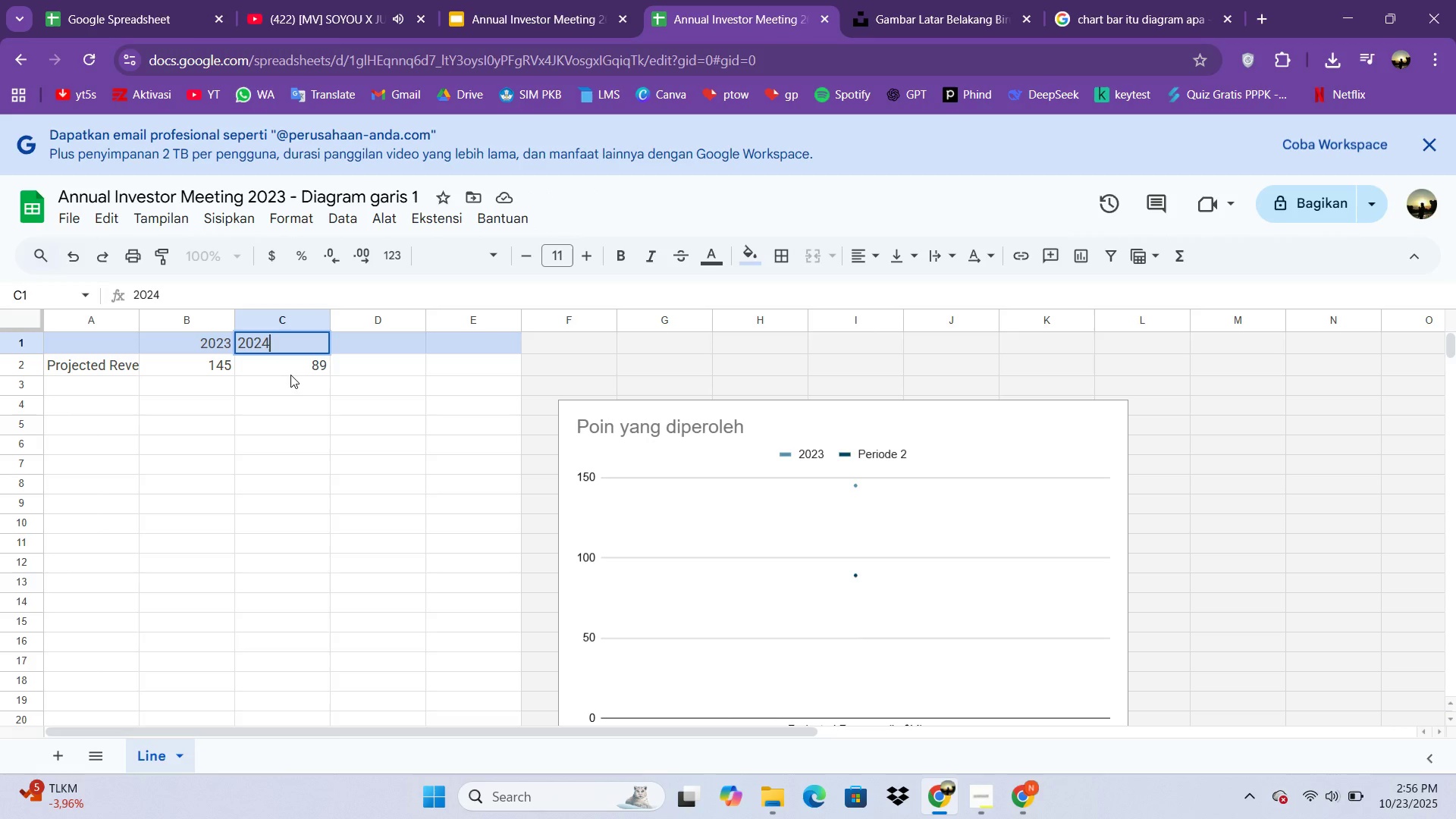 
left_click([290, 375])
 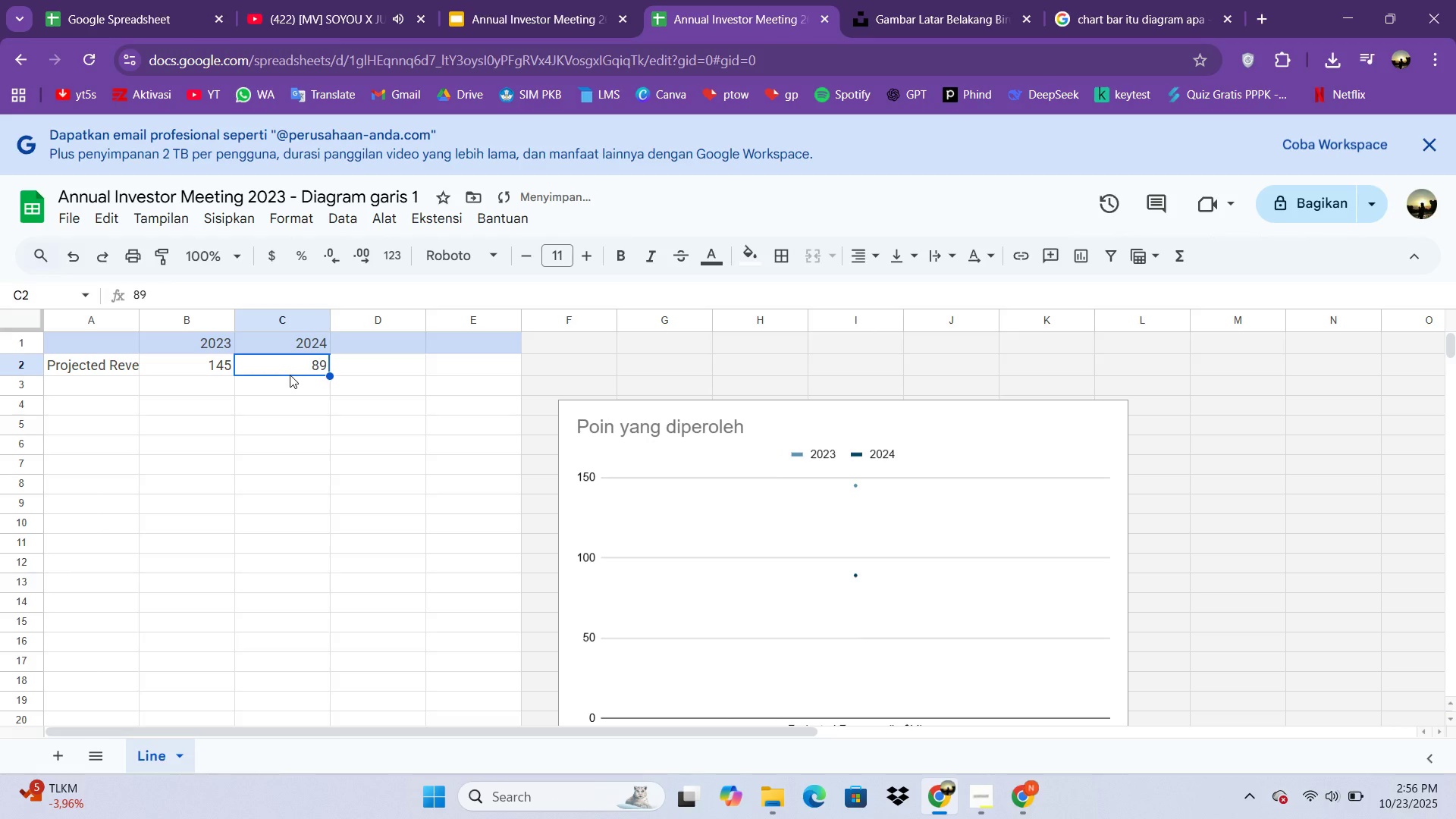 
type(175)
 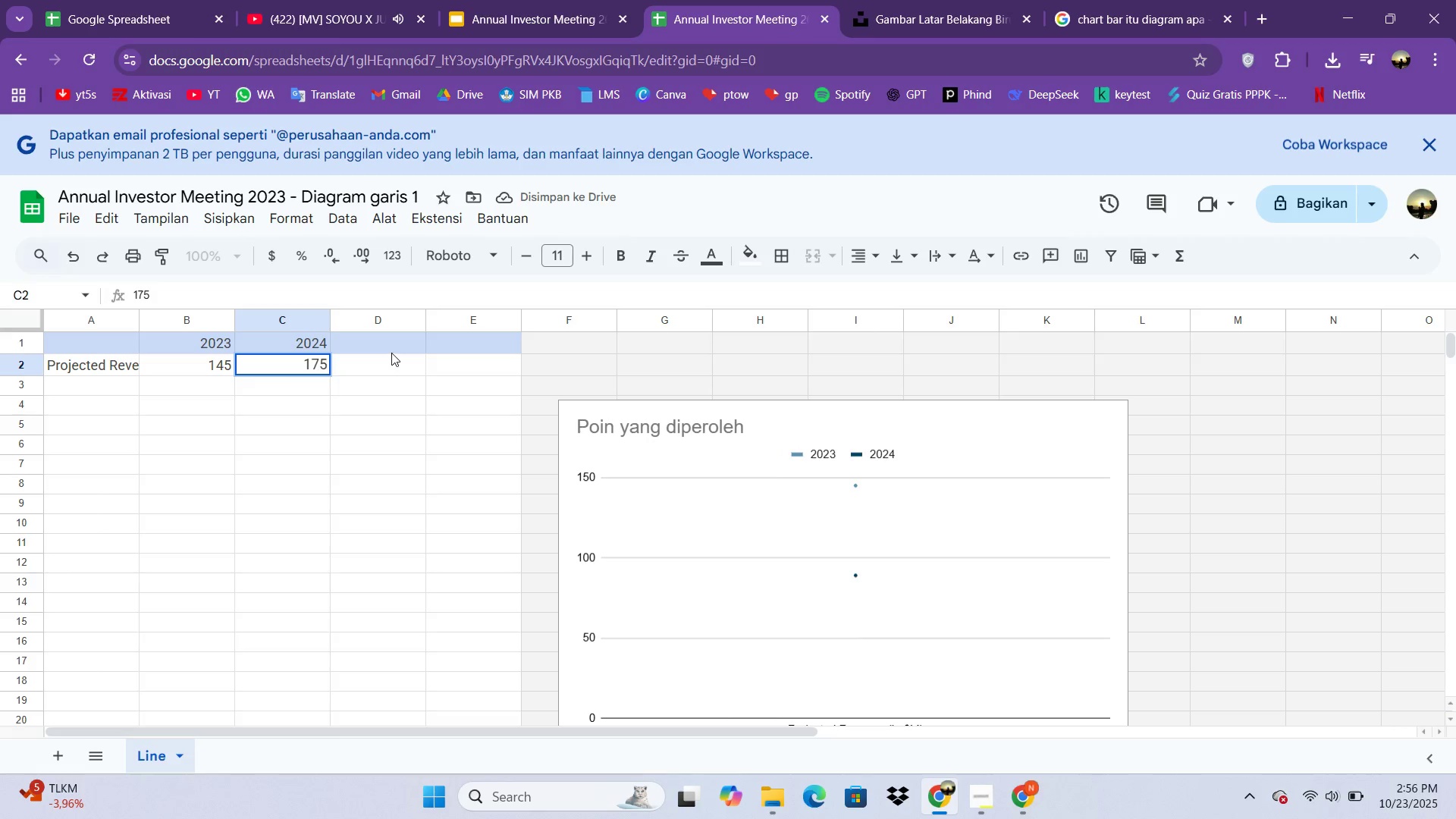 
left_click([389, 348])
 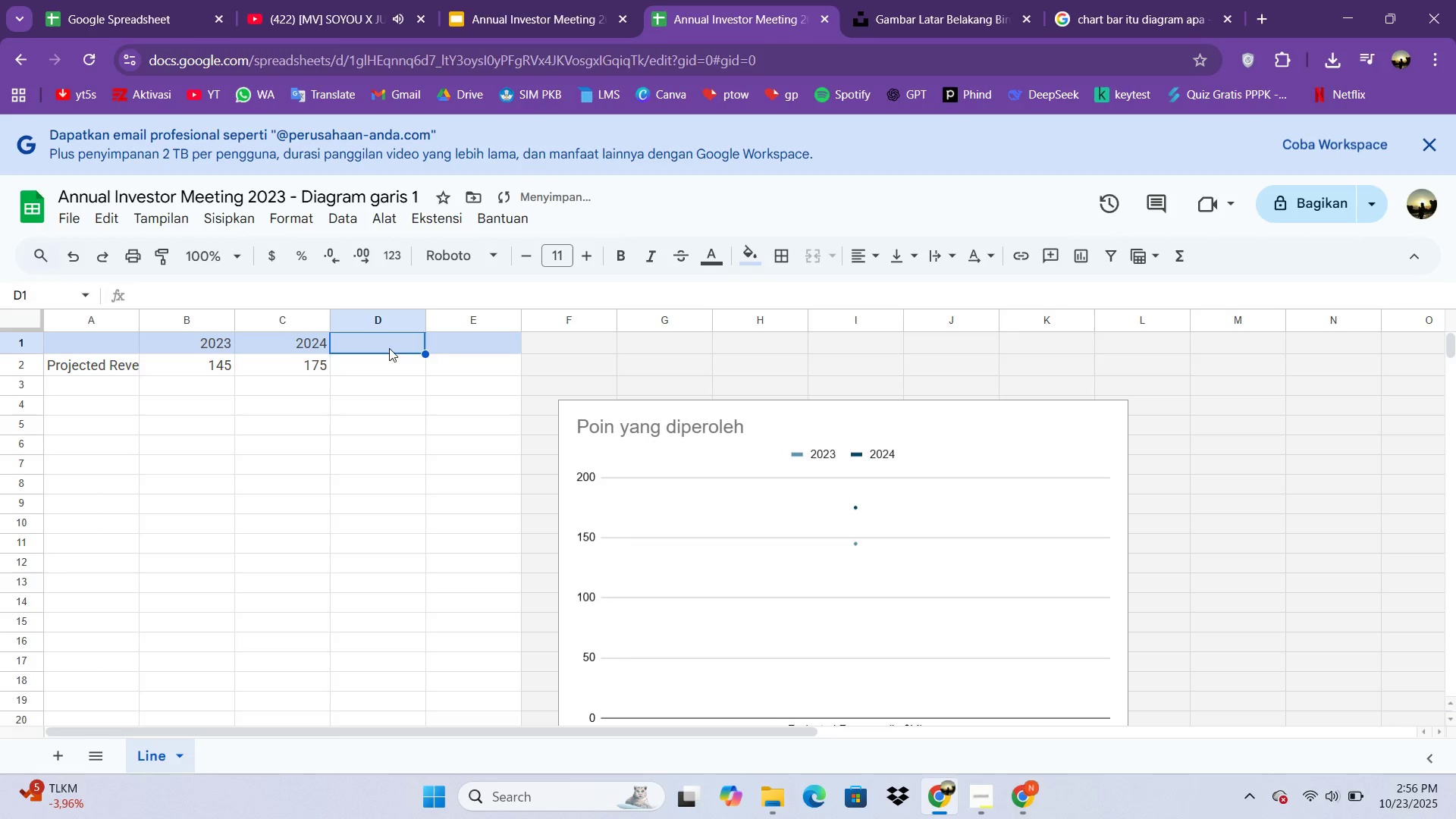 
type(2025)
 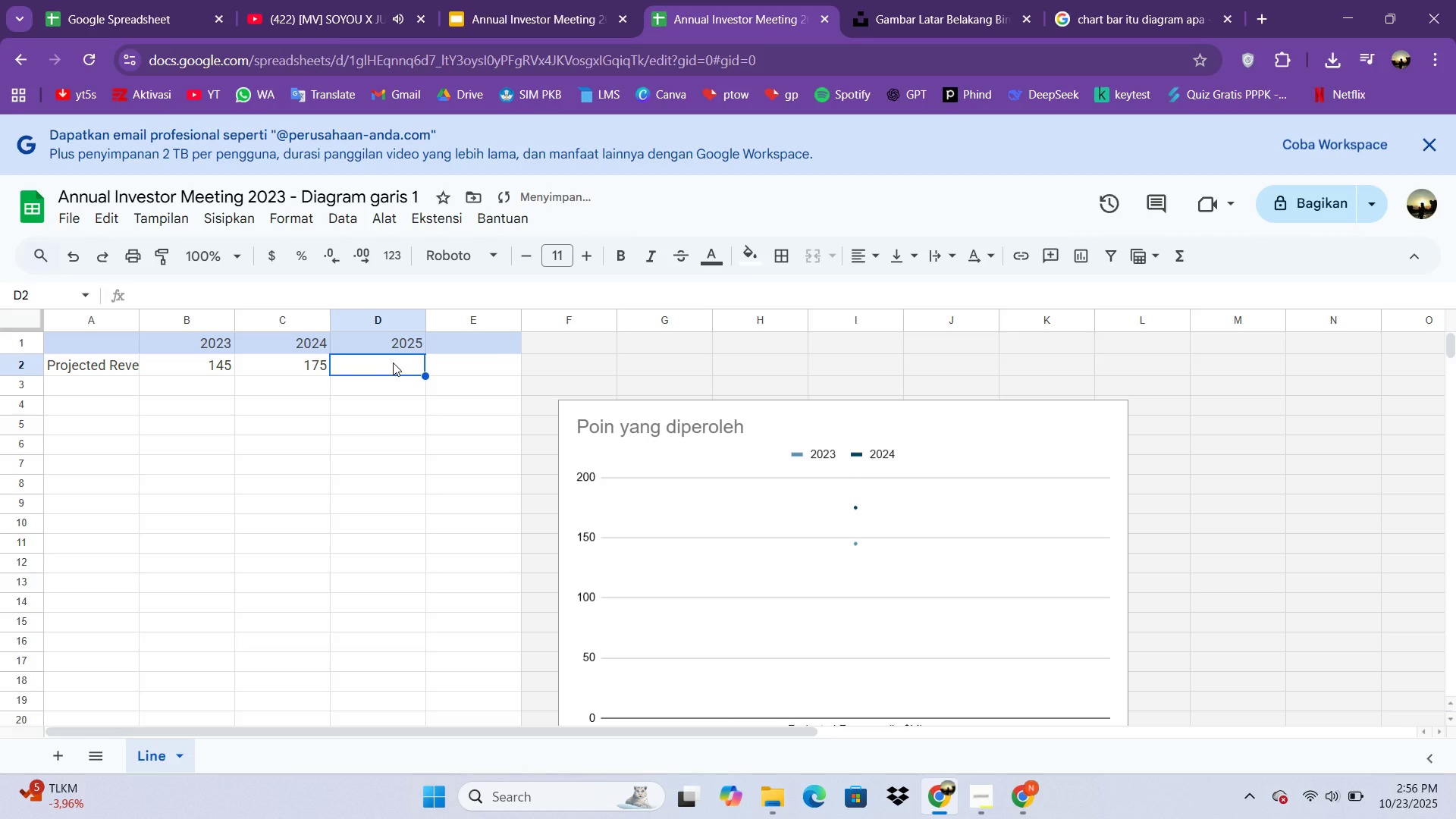 
type(210)
 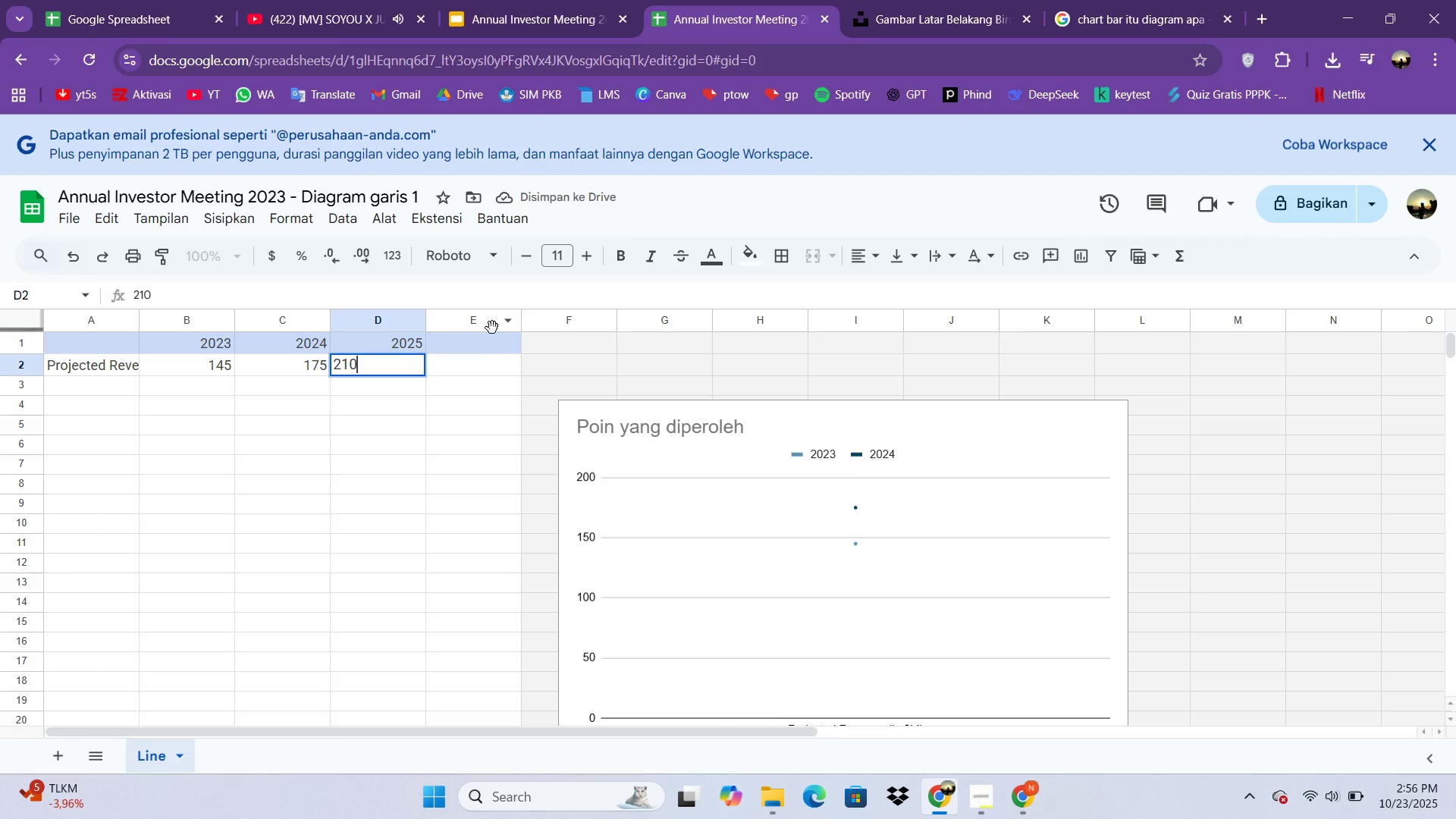 
left_click([491, 325])
 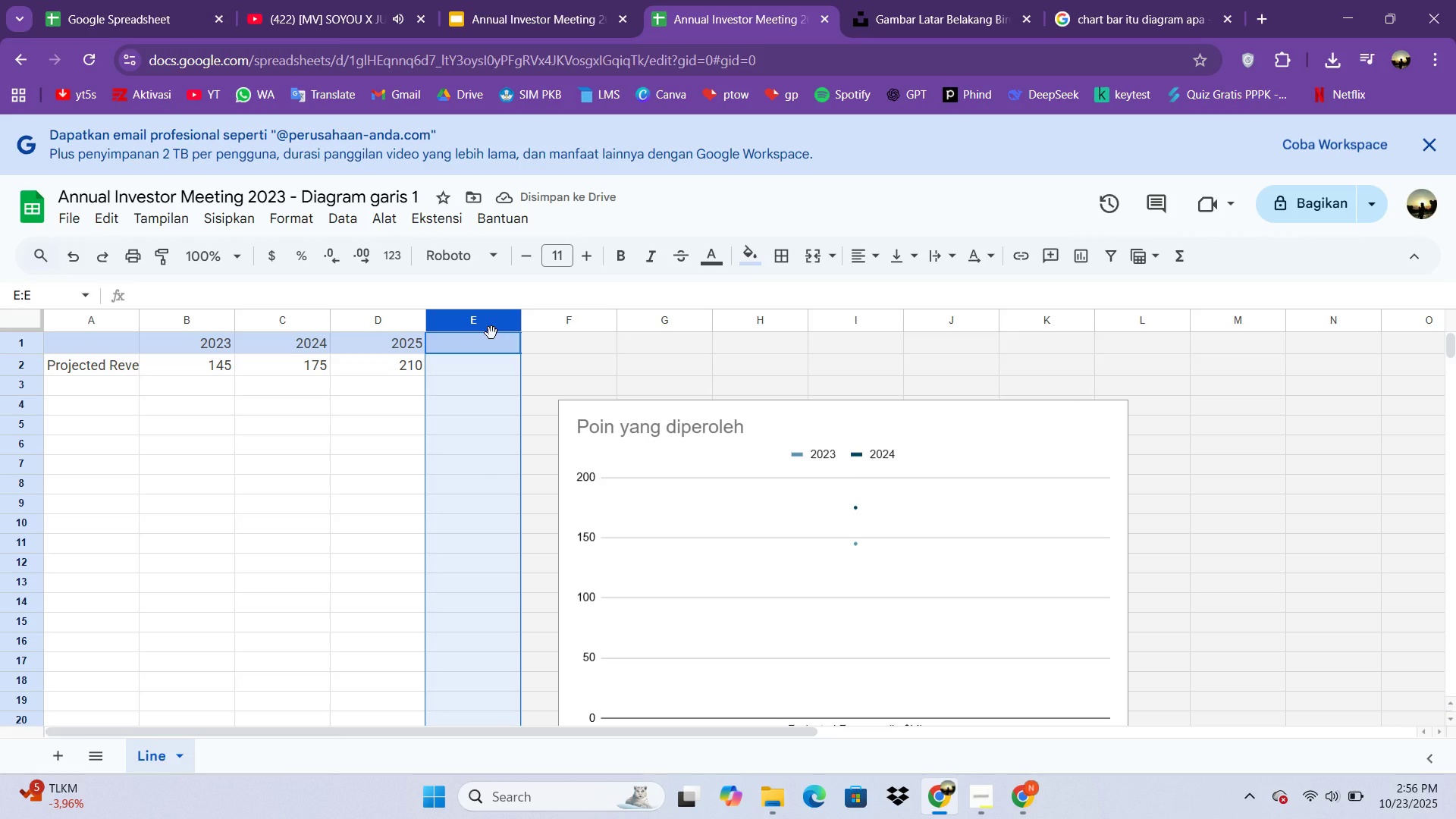 
type(20)
key(Backspace)
type(026)
 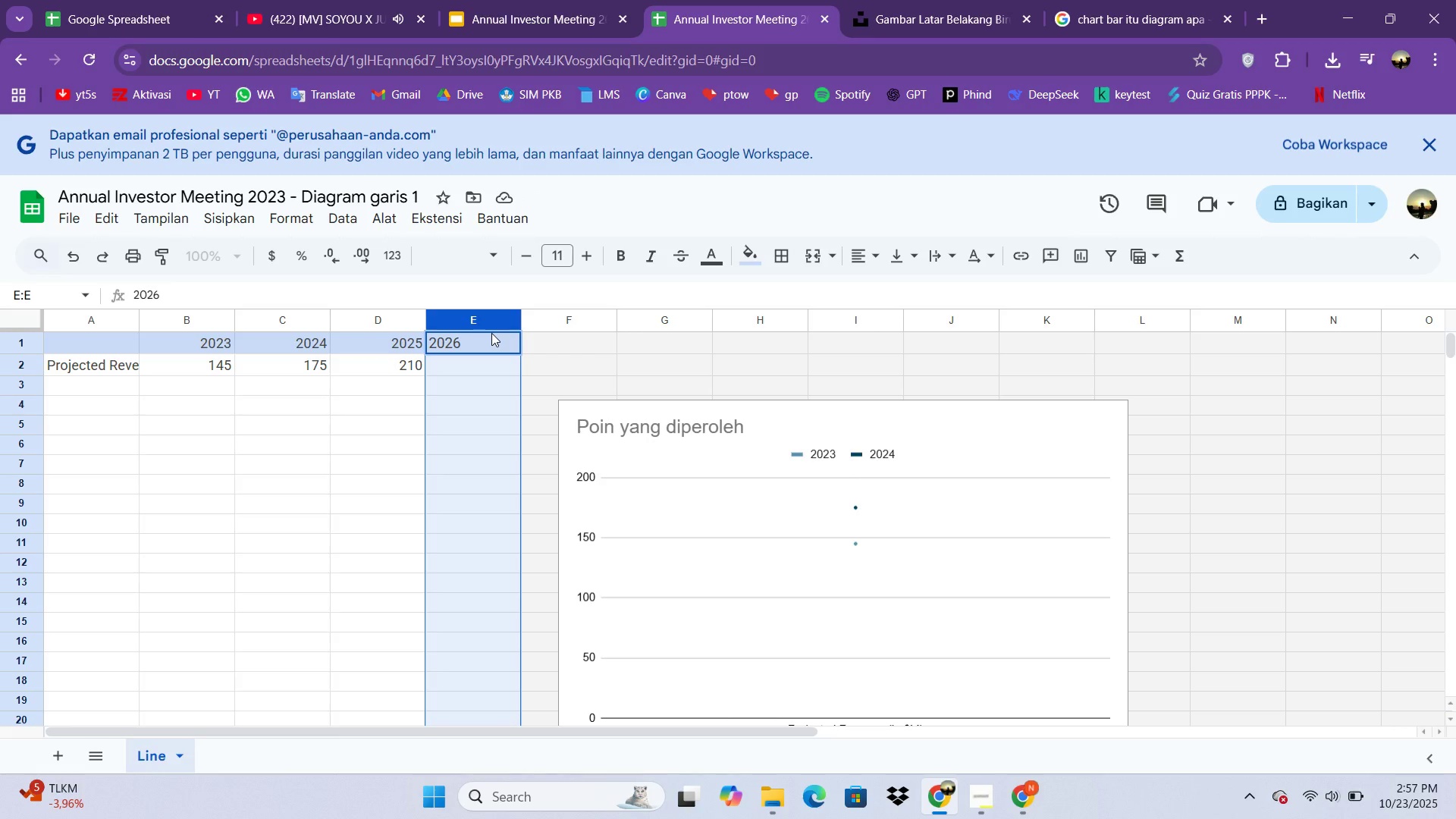 
key(ArrowDown)
 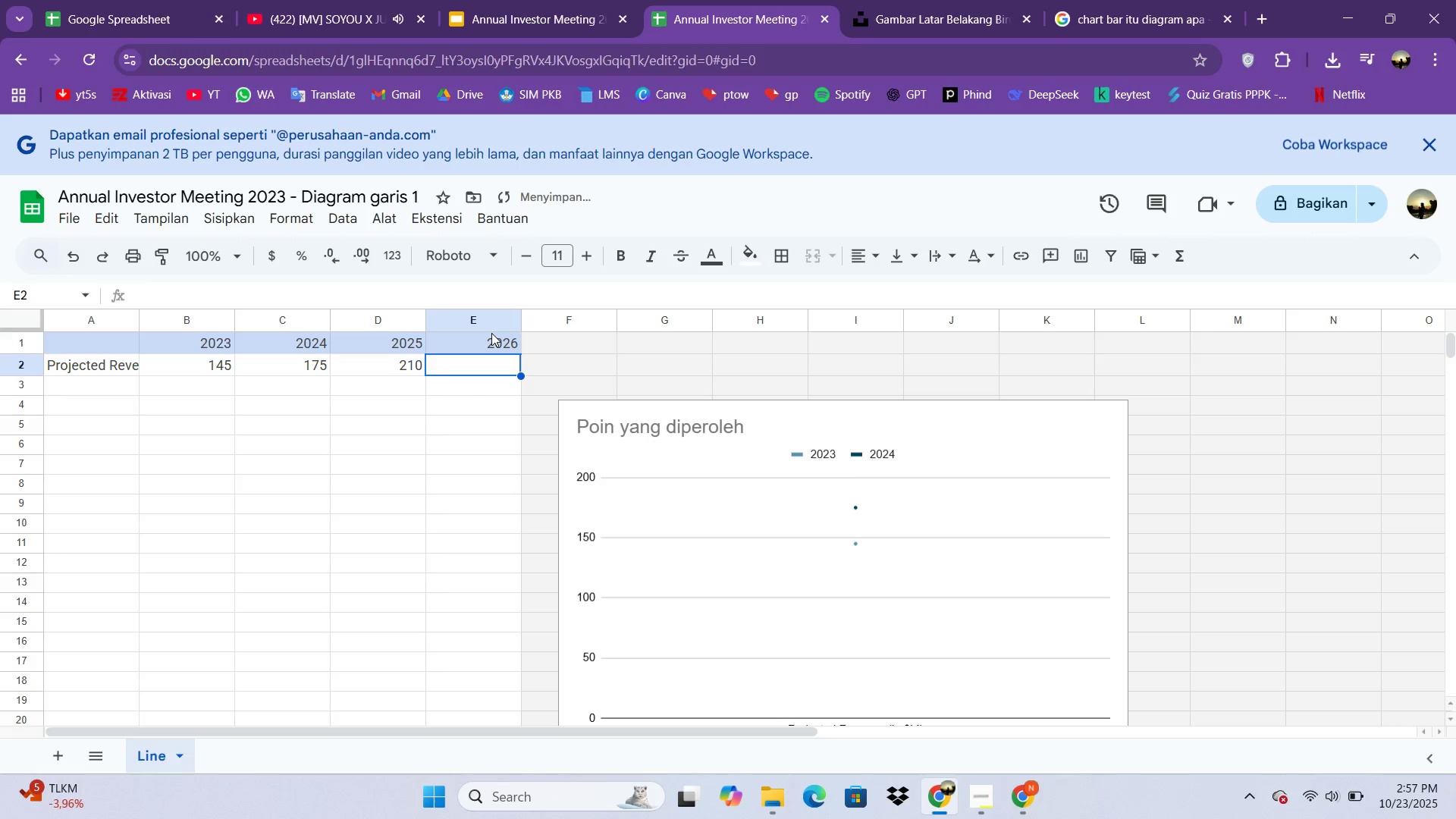 
key(ArrowDown)
 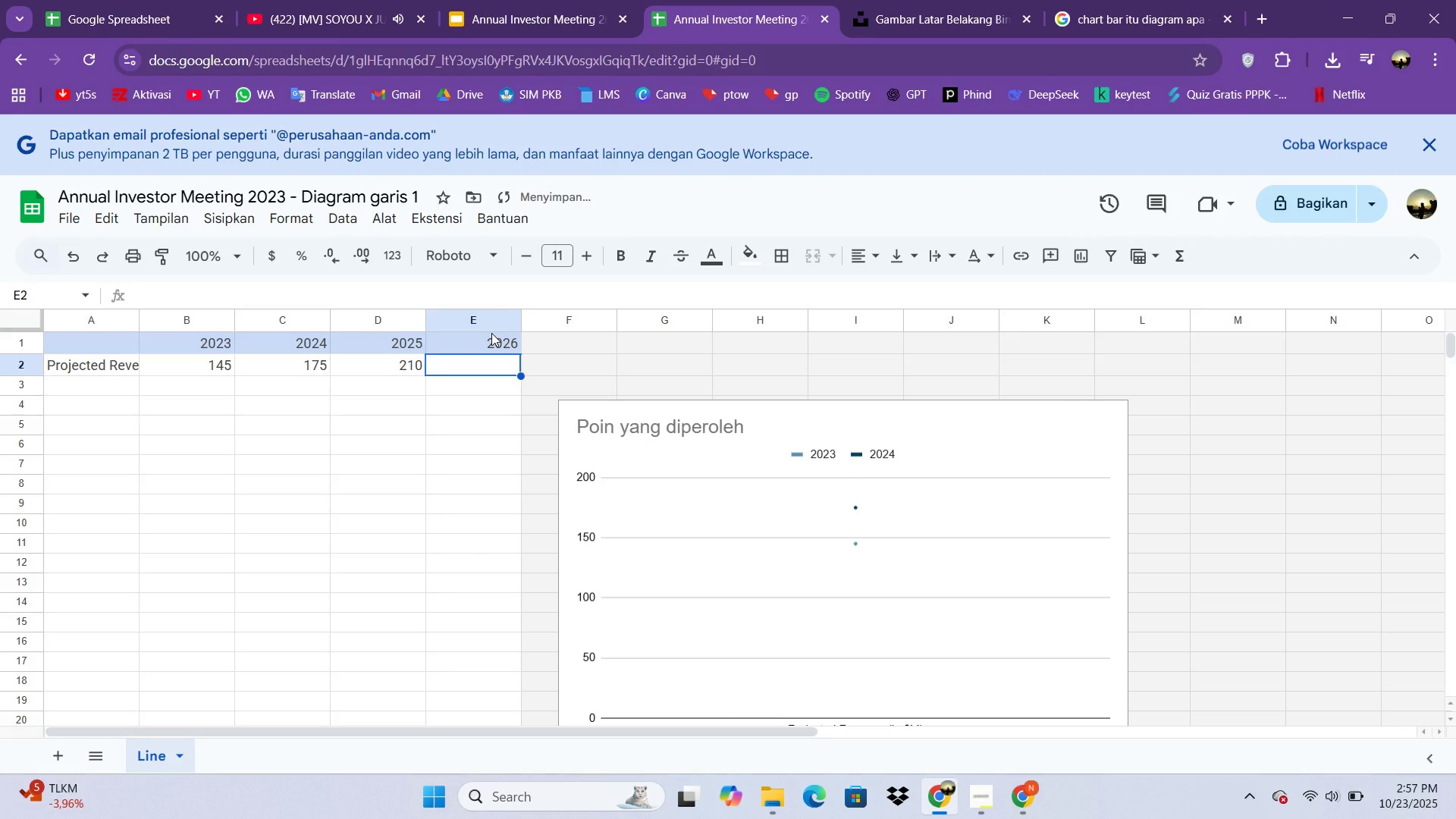 
key(ArrowUp)
 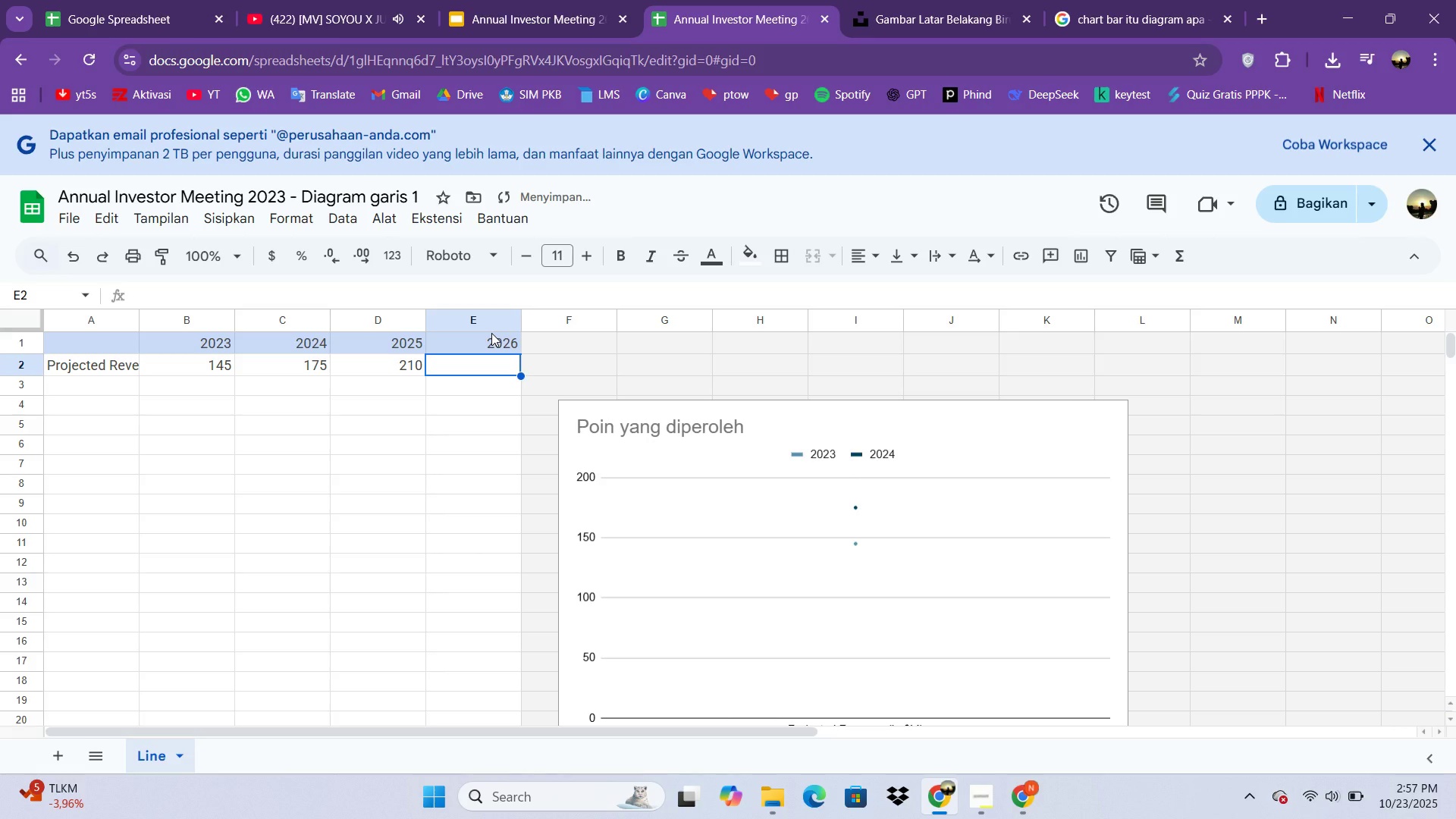 
type(250)
 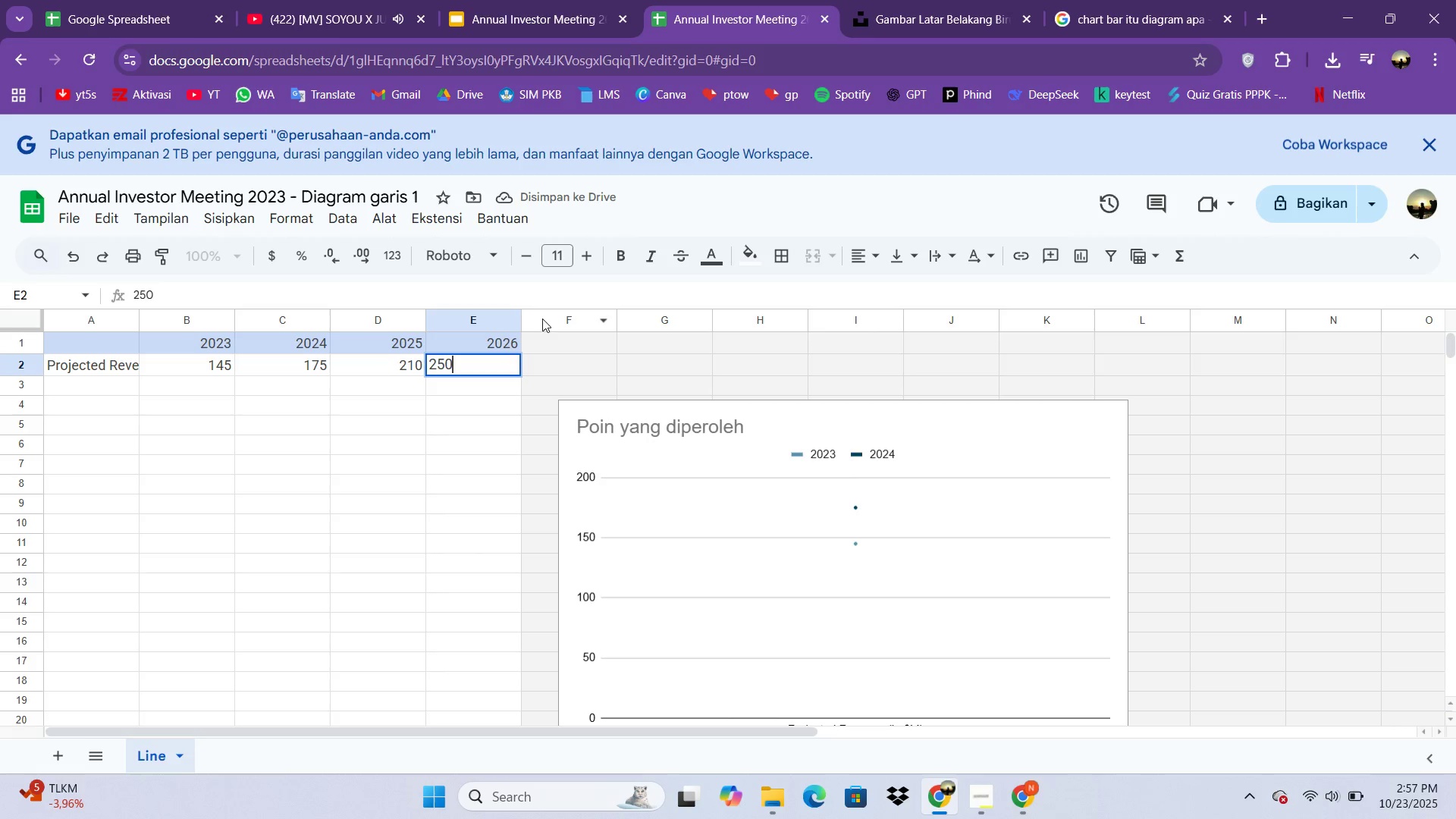 
left_click([542, 318])
 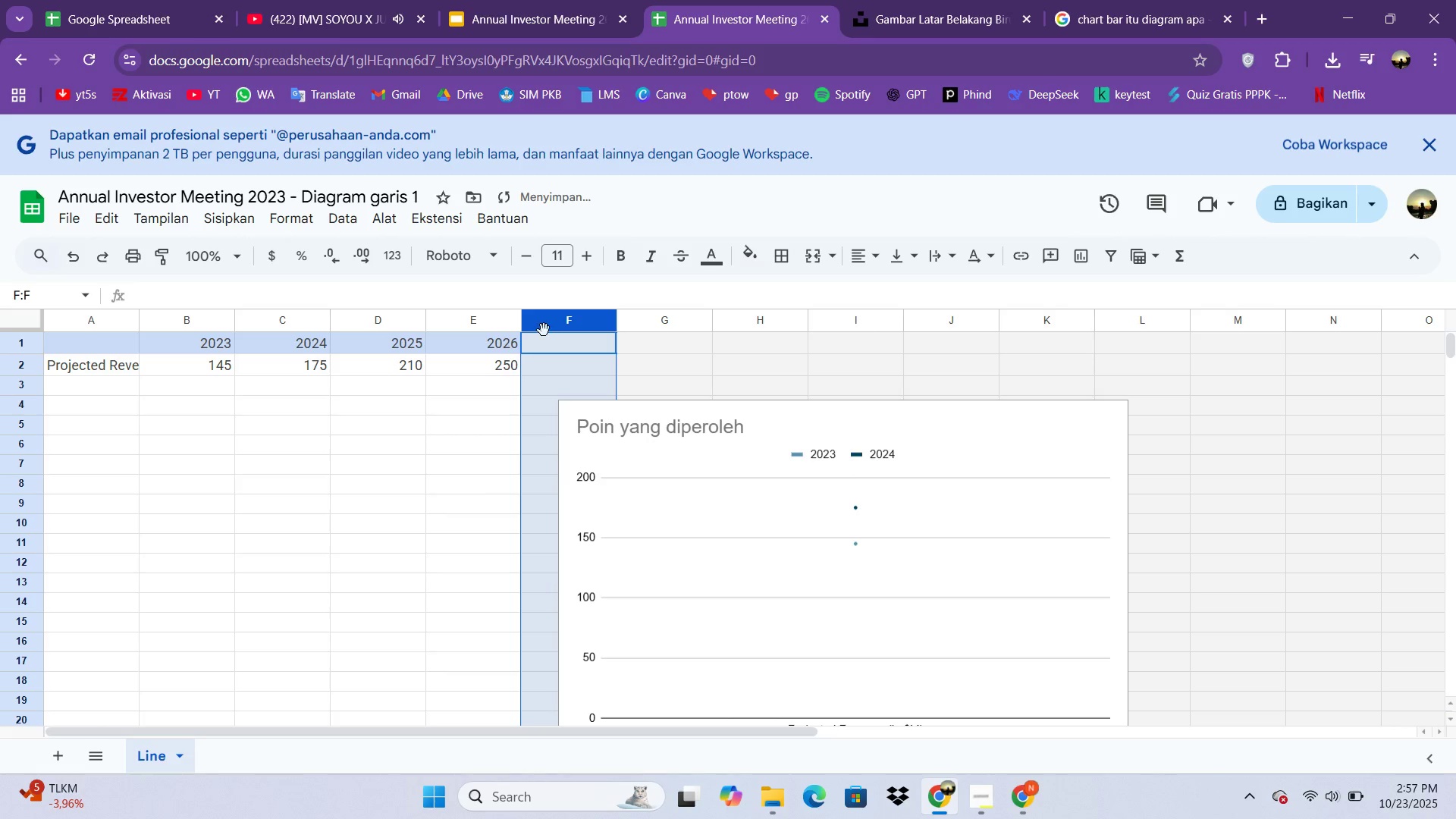 
type(2027)
 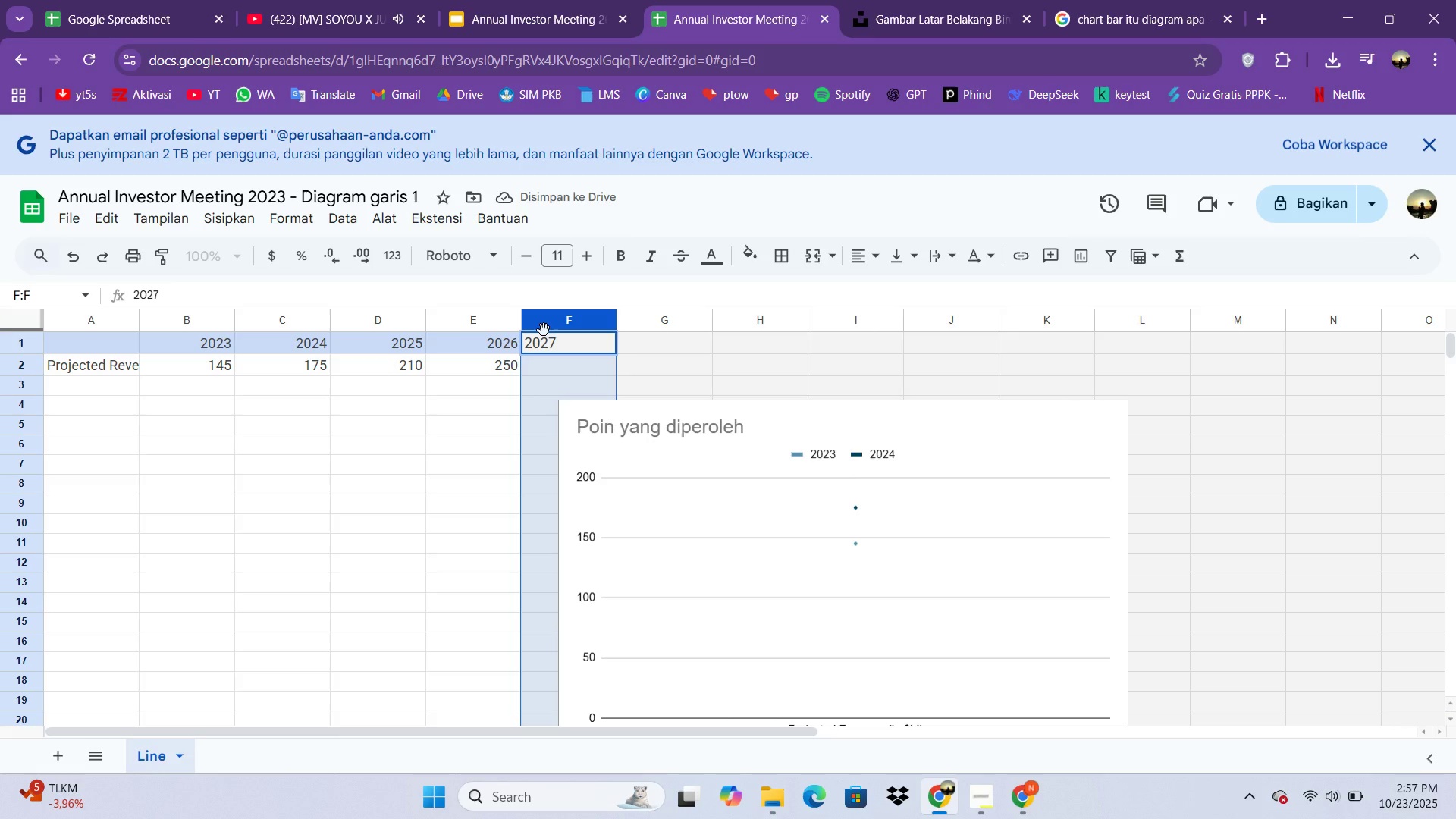 
key(ArrowDown)
 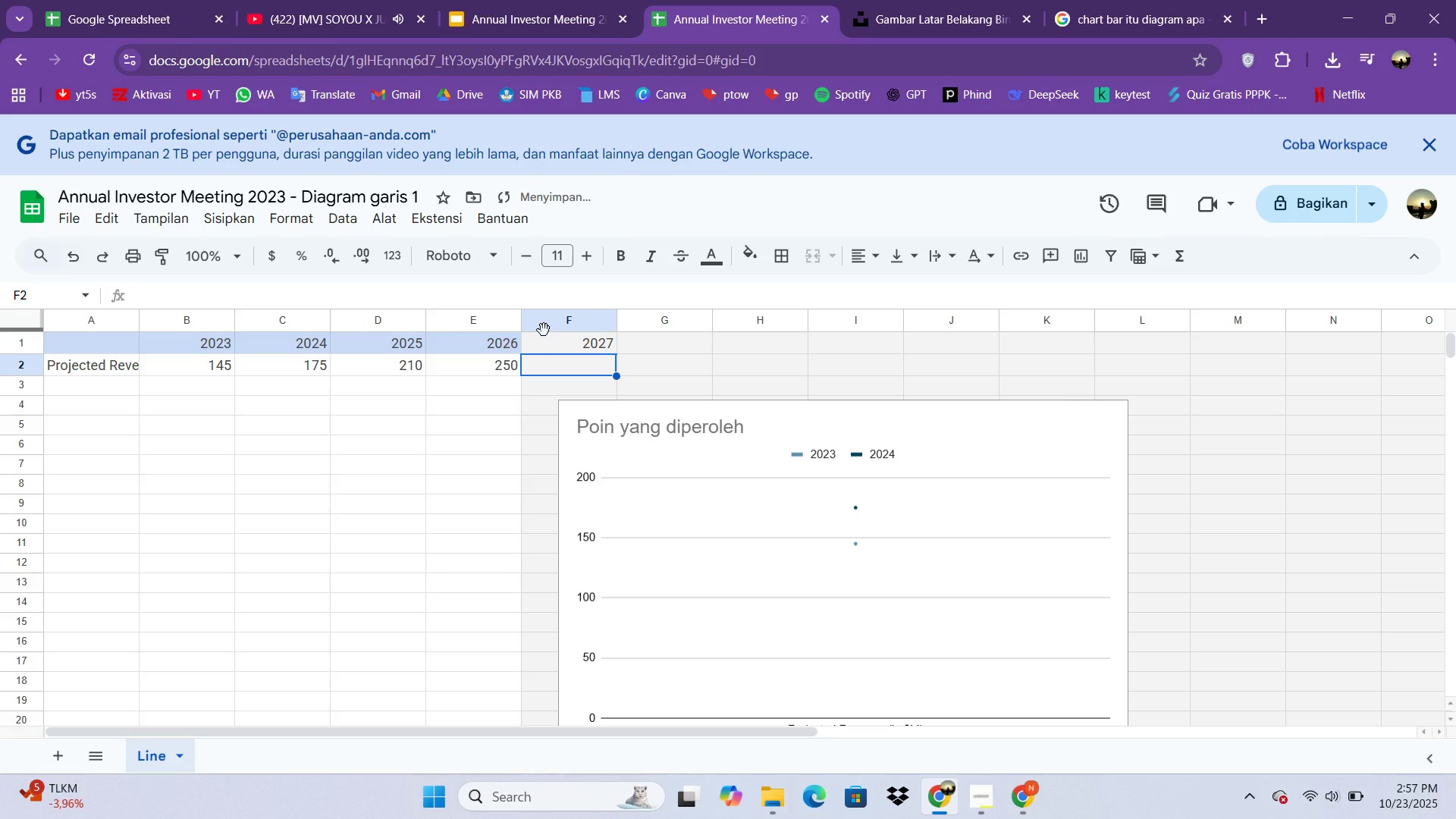 
type(290)
 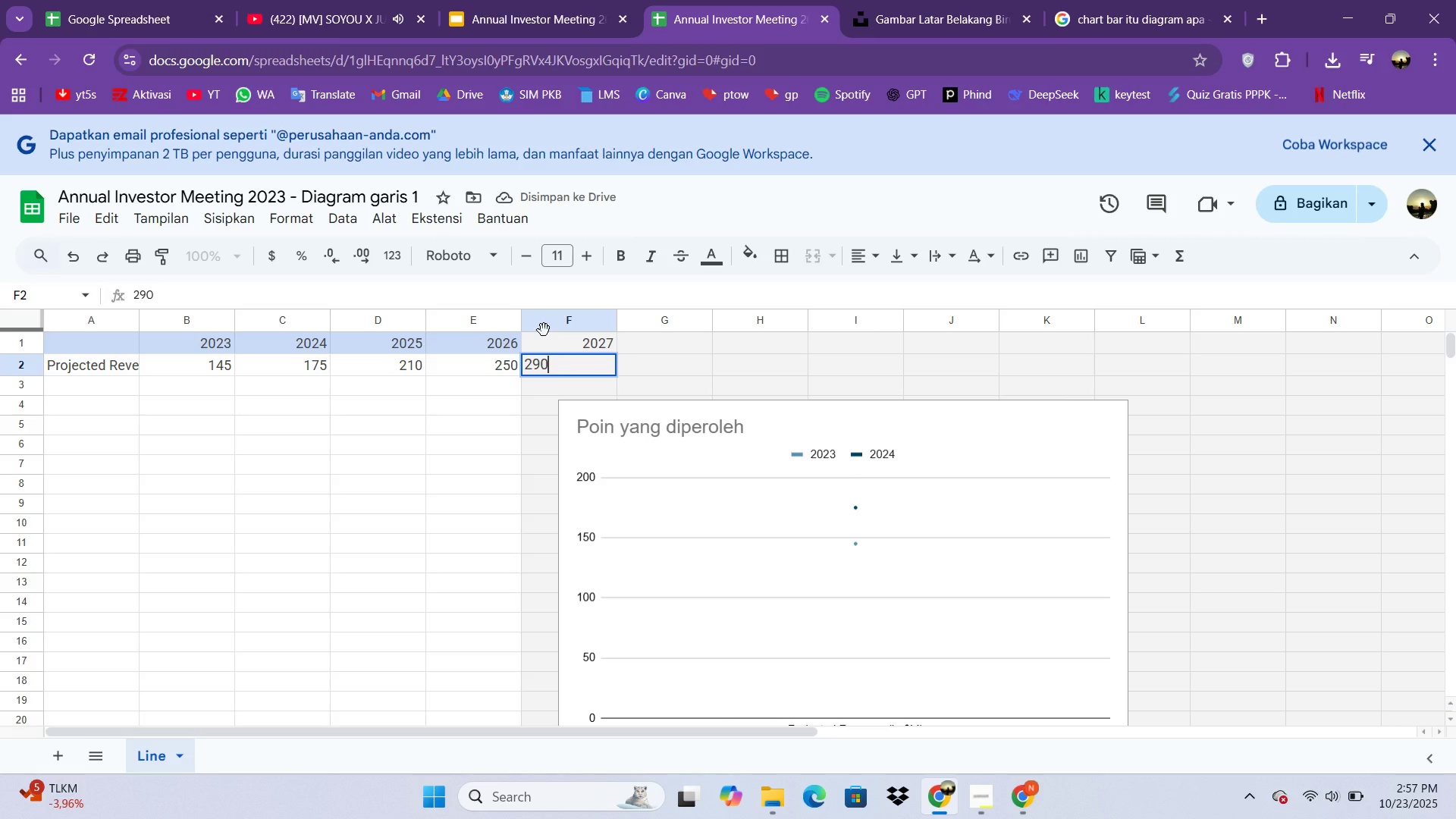 
key(ArrowRight)
 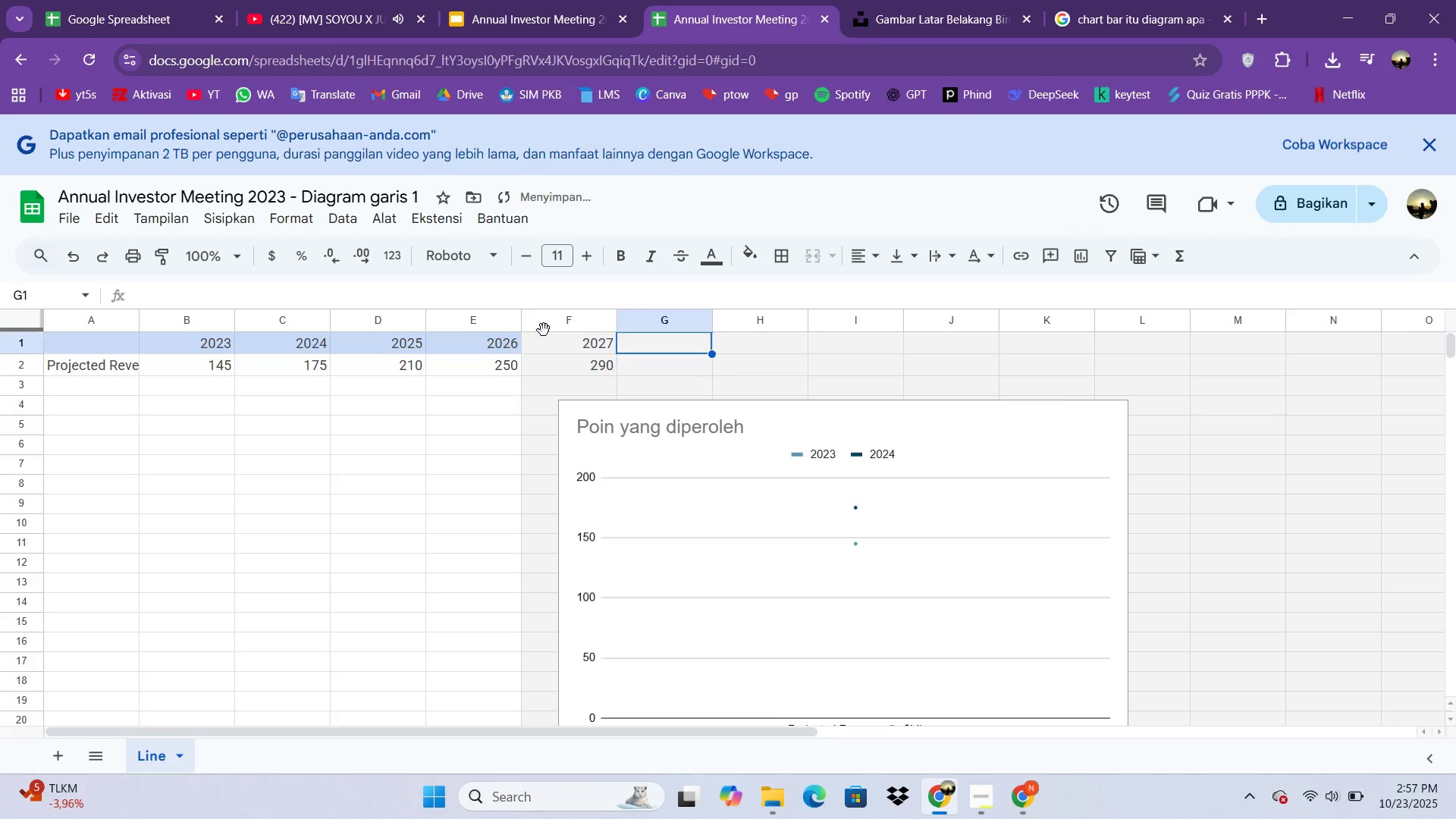 
key(ArrowUp)
 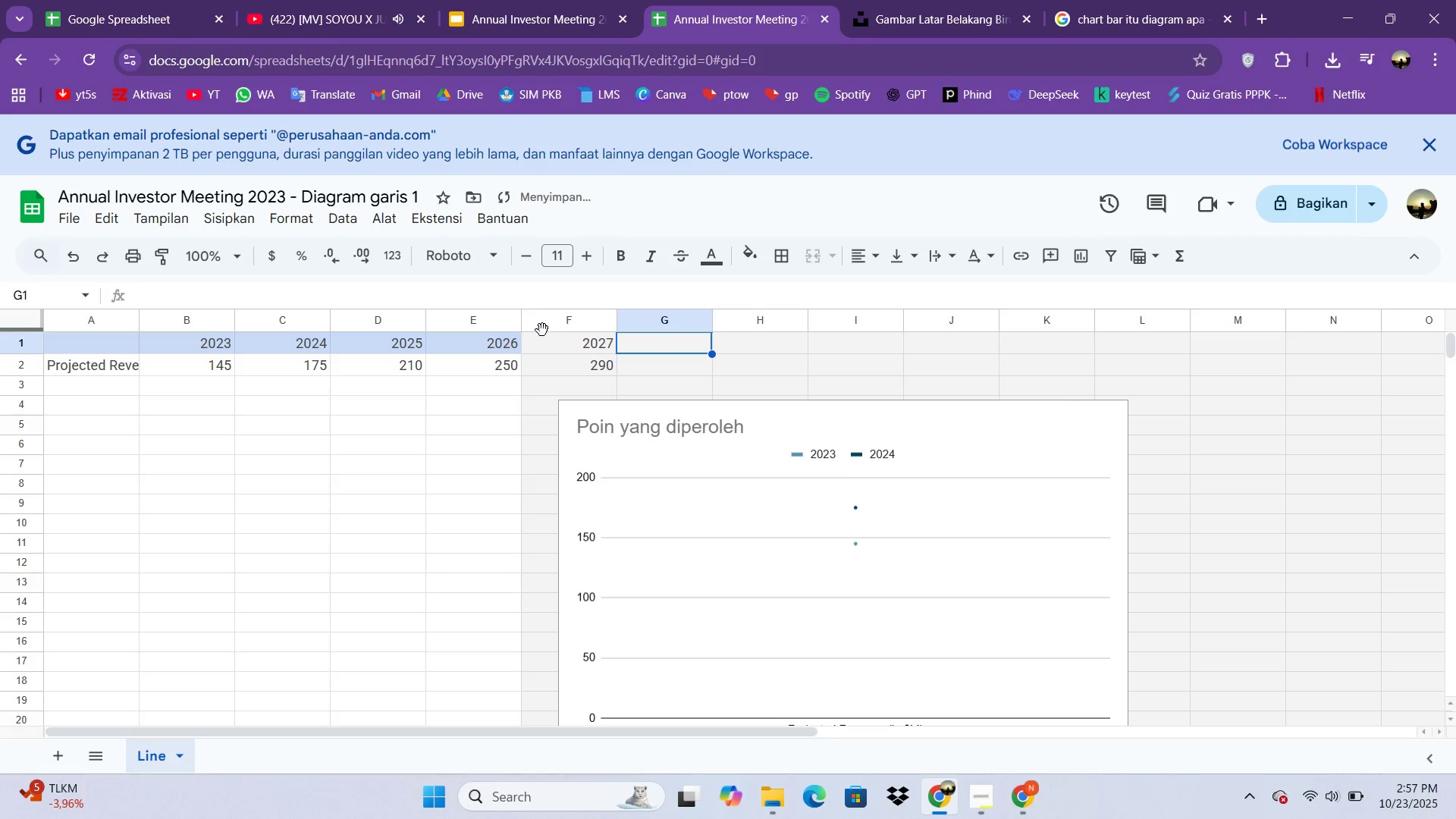 
left_click([523, 381])
 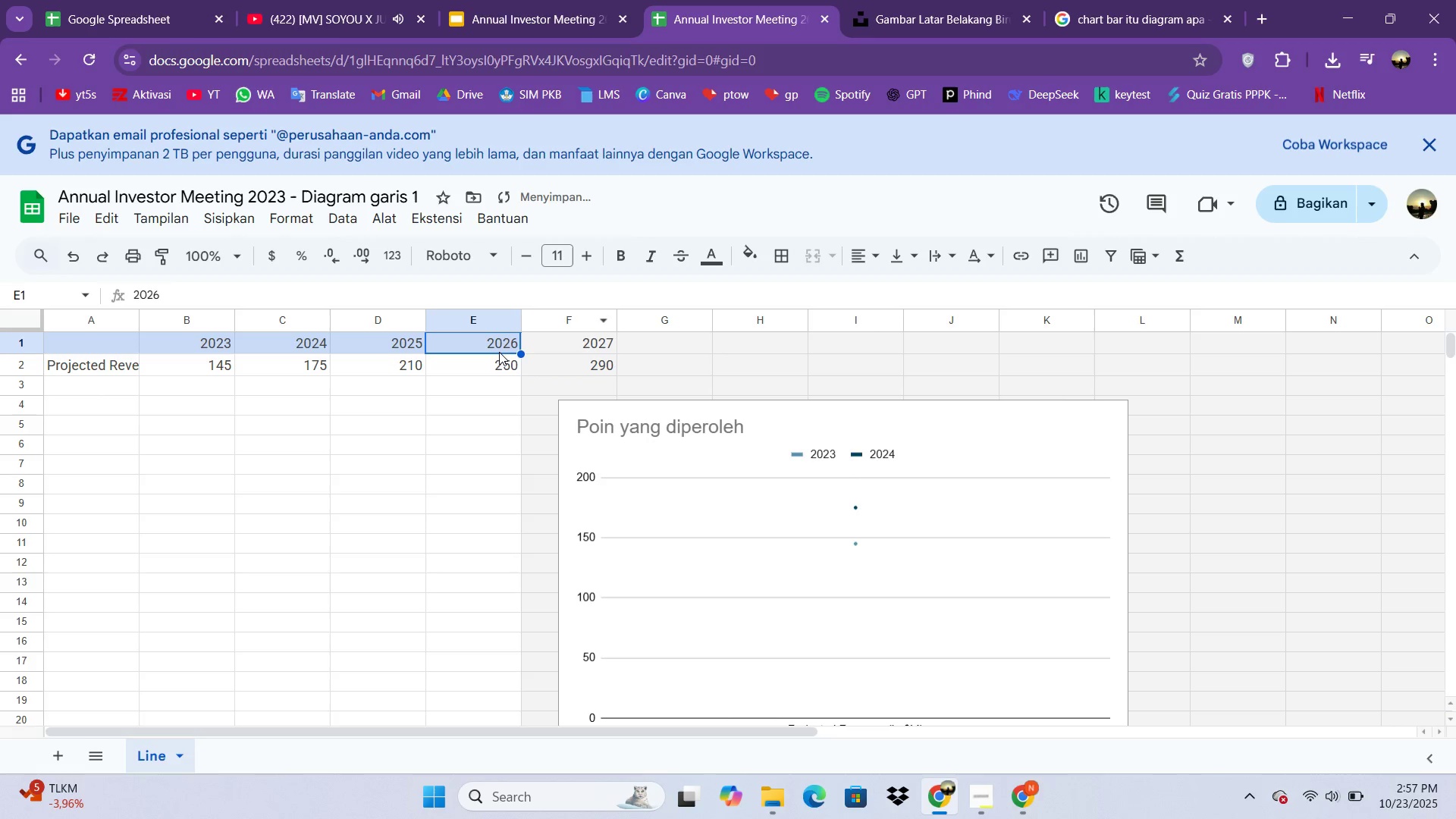 
left_click([499, 352])
 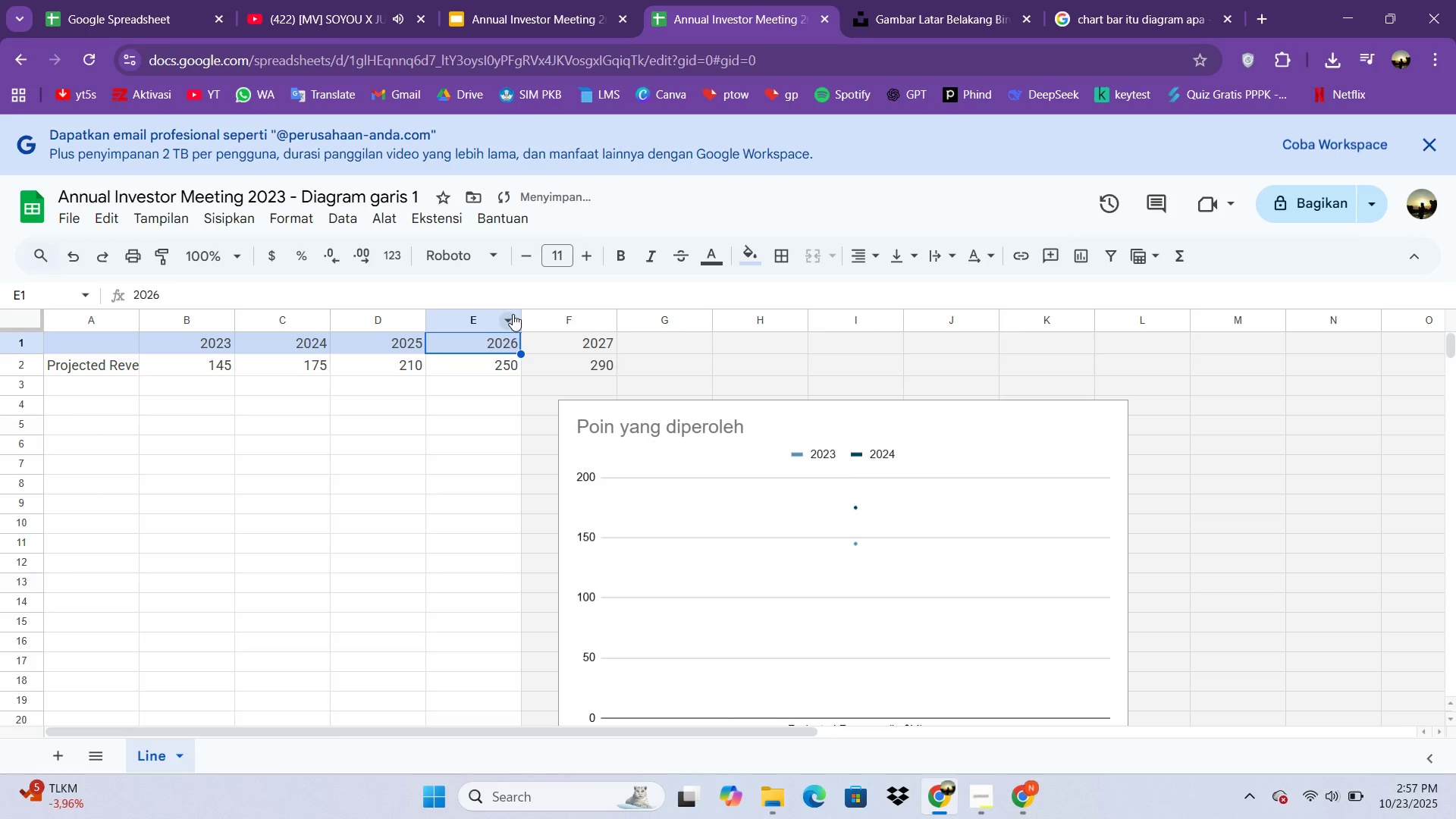 
left_click([513, 314])
 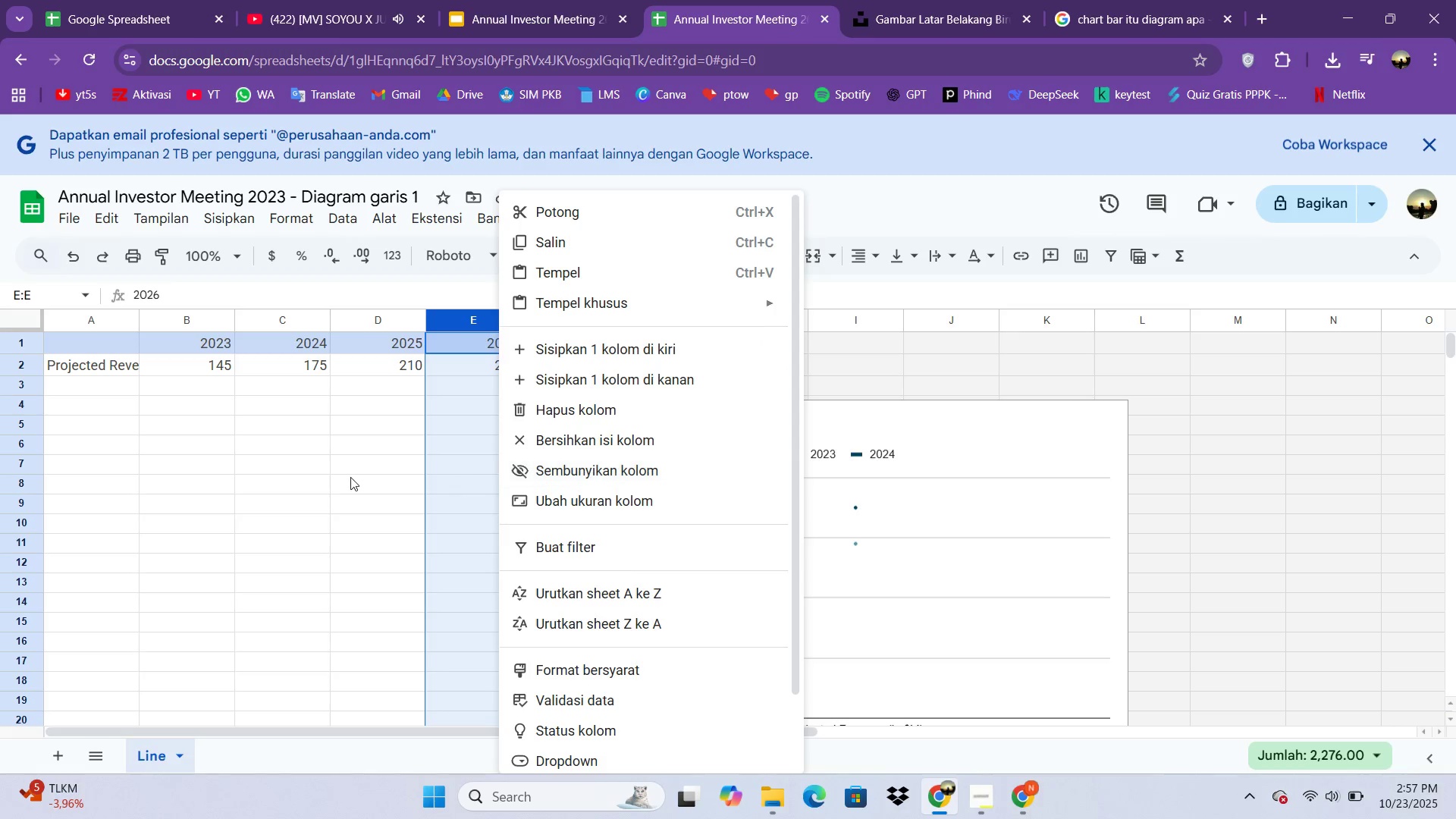 
left_click([350, 477])
 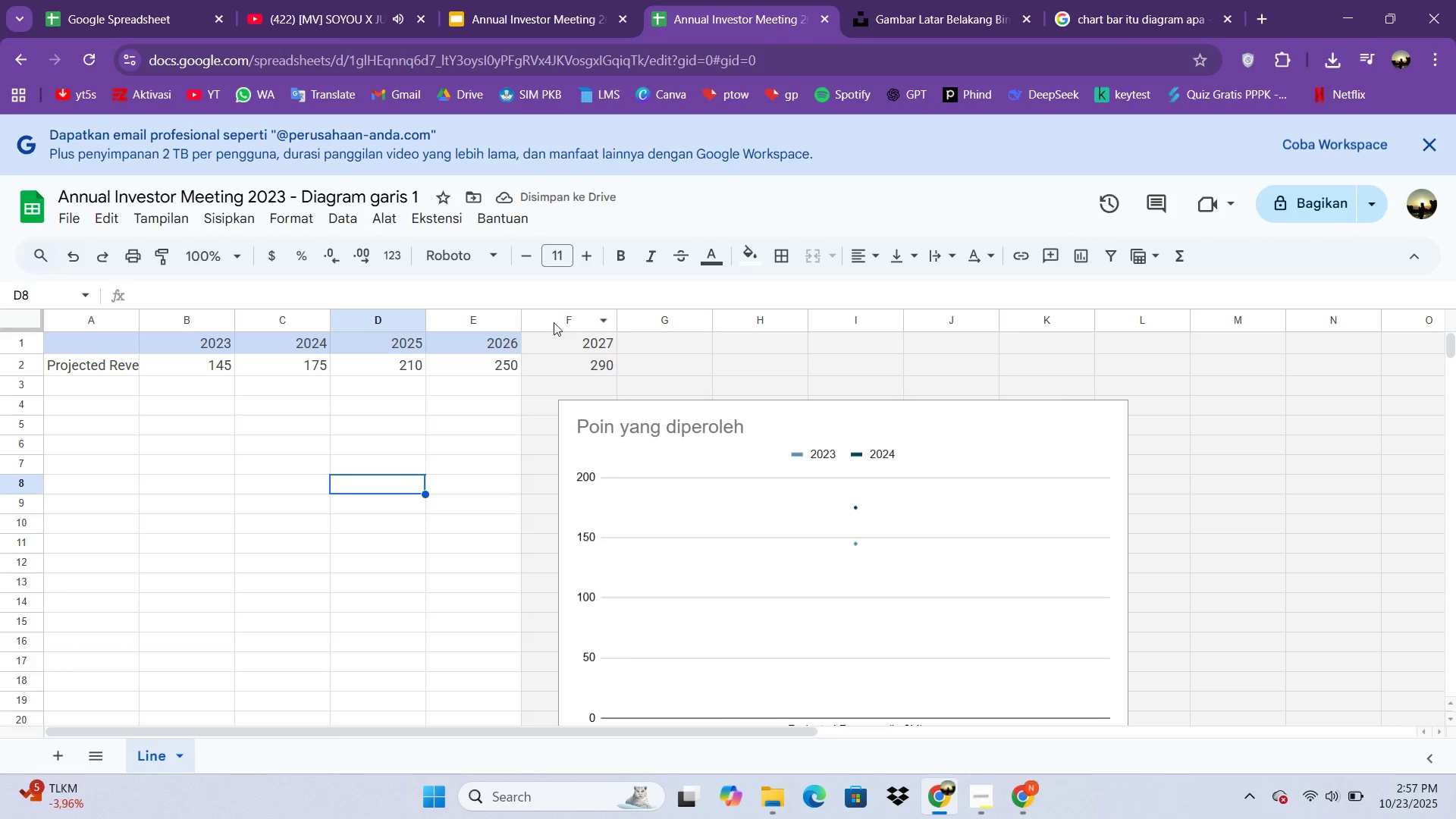 
left_click([554, 322])
 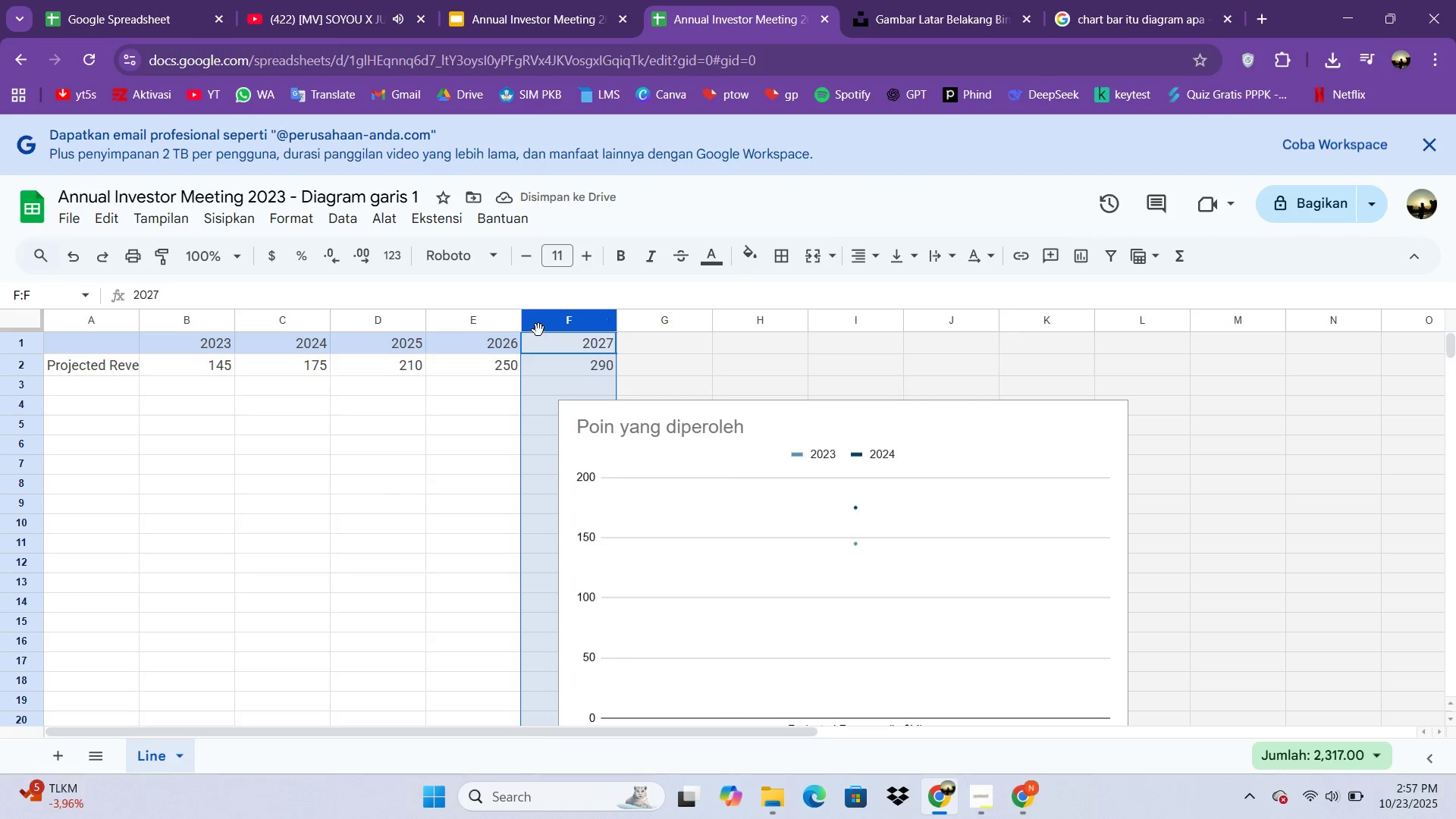 
left_click([538, 330])
 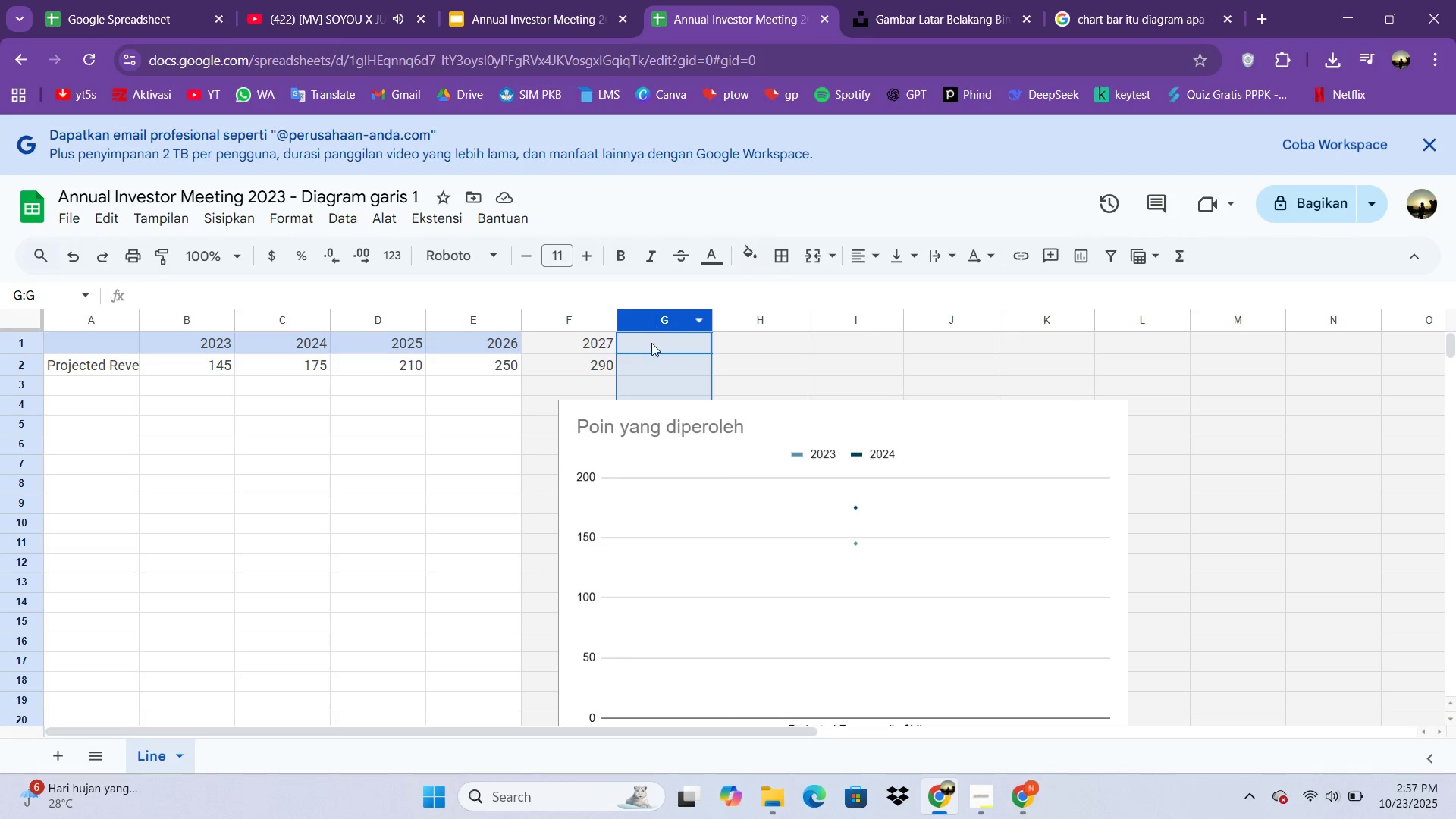 
type(2028)
 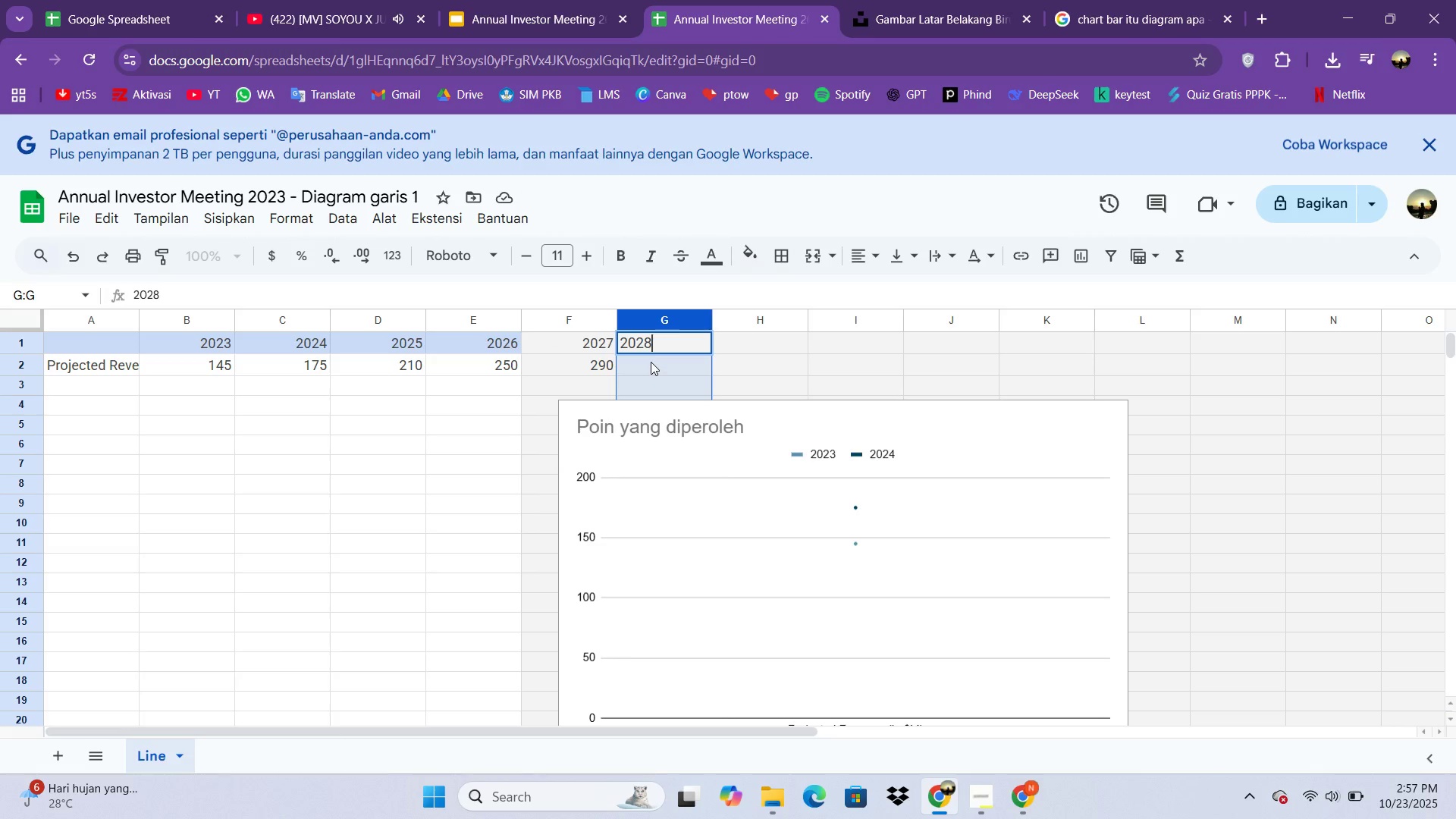 
left_click([651, 362])
 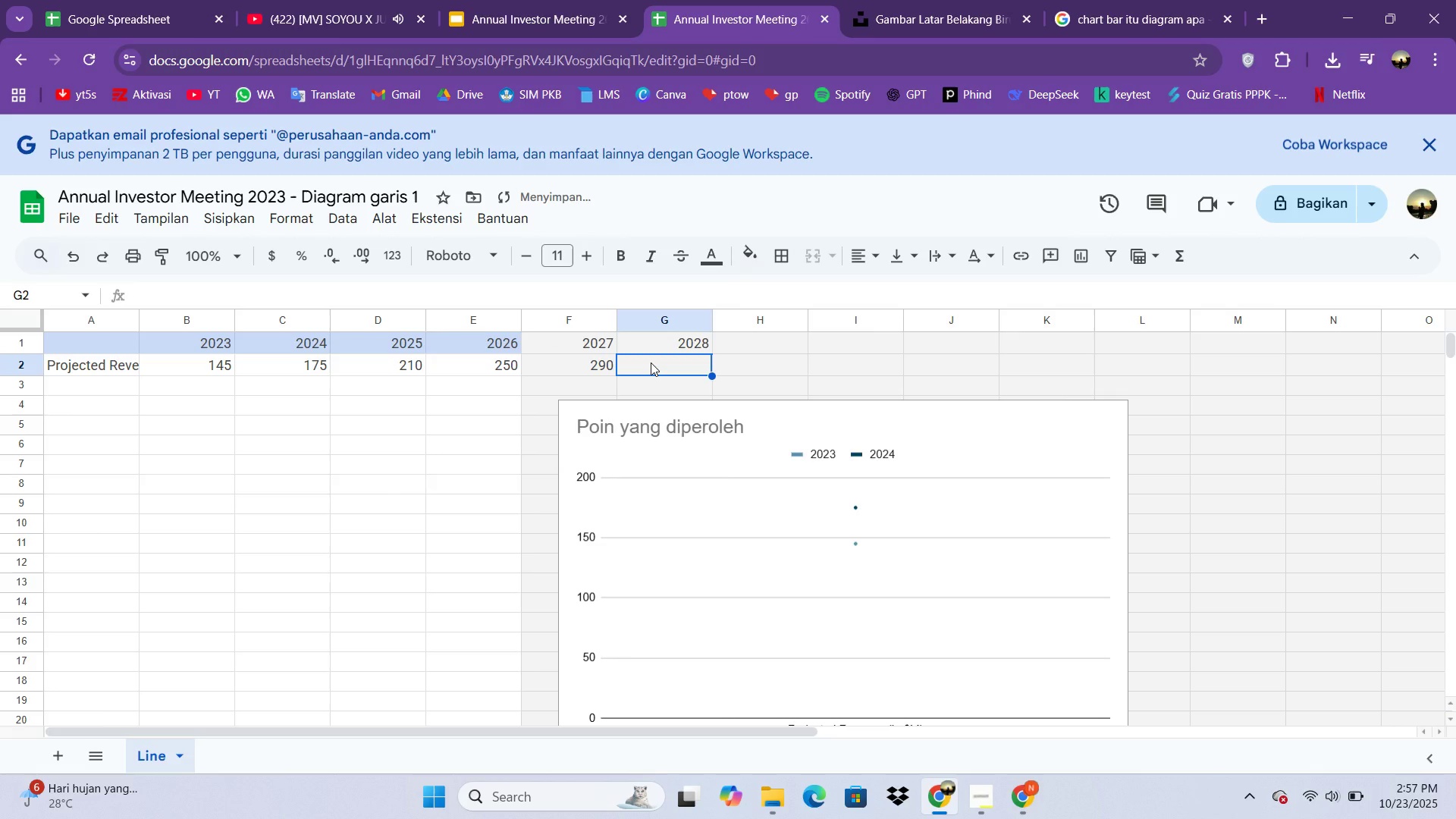 
type(330)
 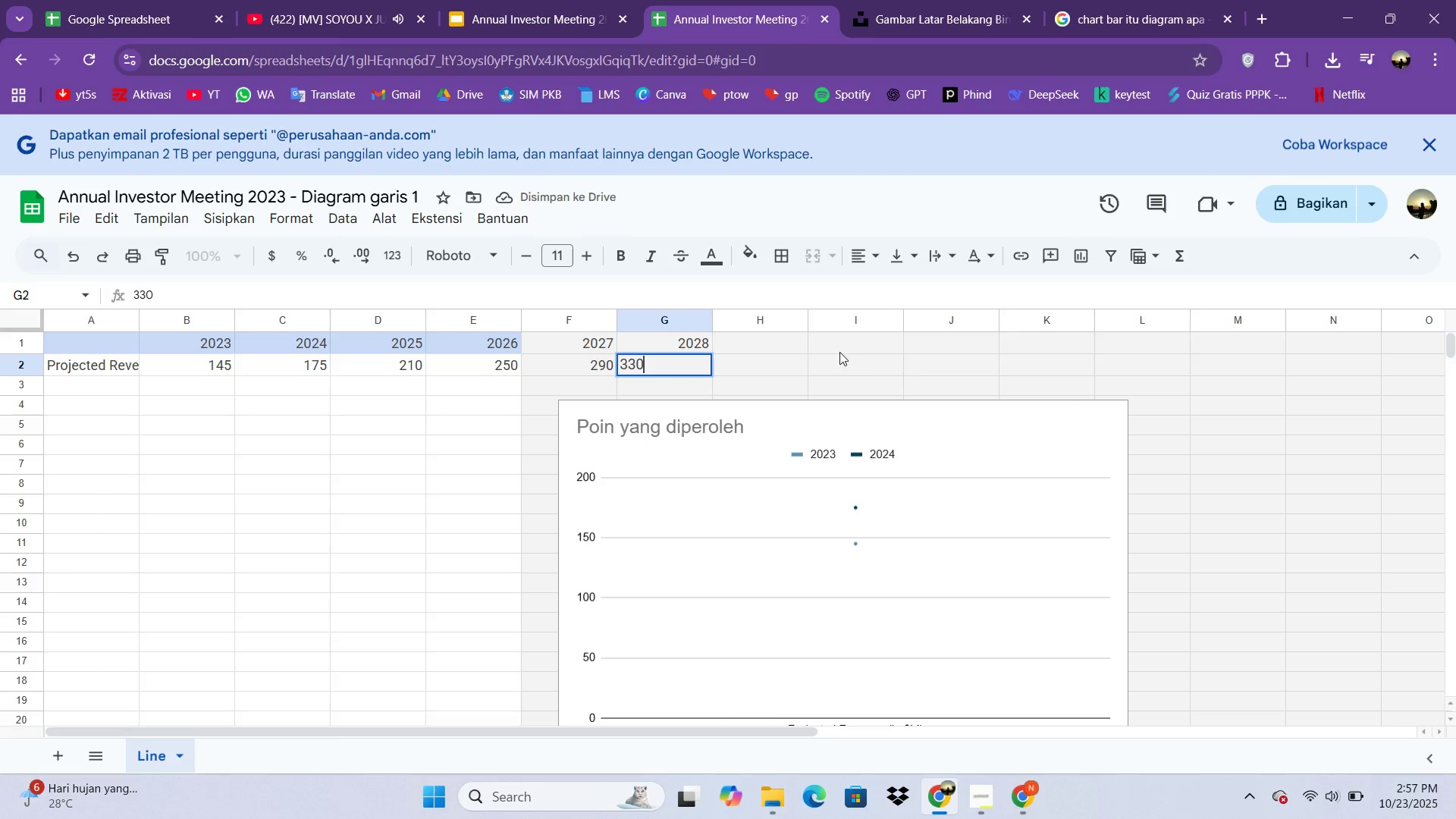 
left_click([1013, 346])
 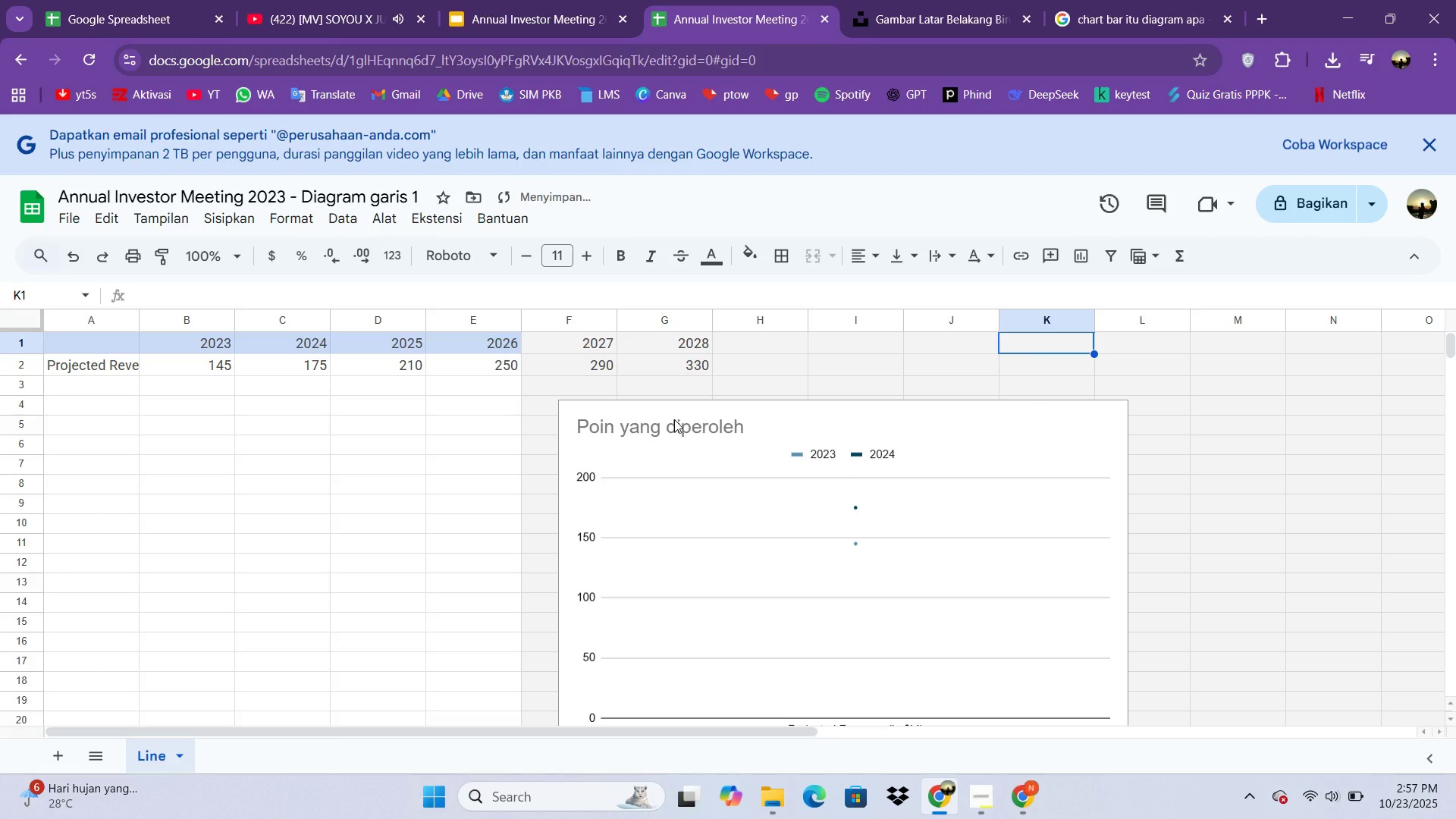 
left_click([674, 419])
 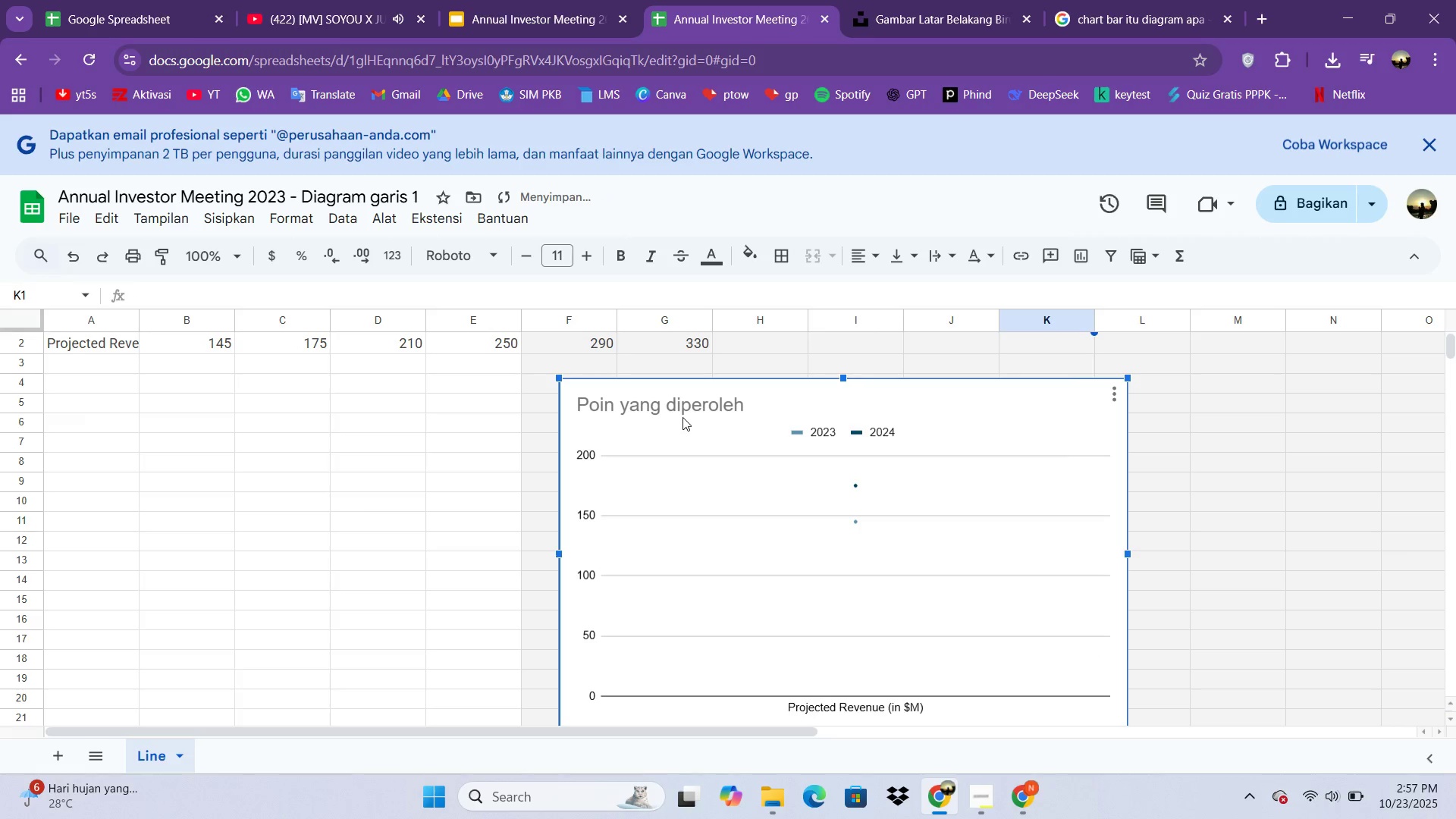 
left_click_drag(start_coordinate=[681, 419], to_coordinate=[798, 312])
 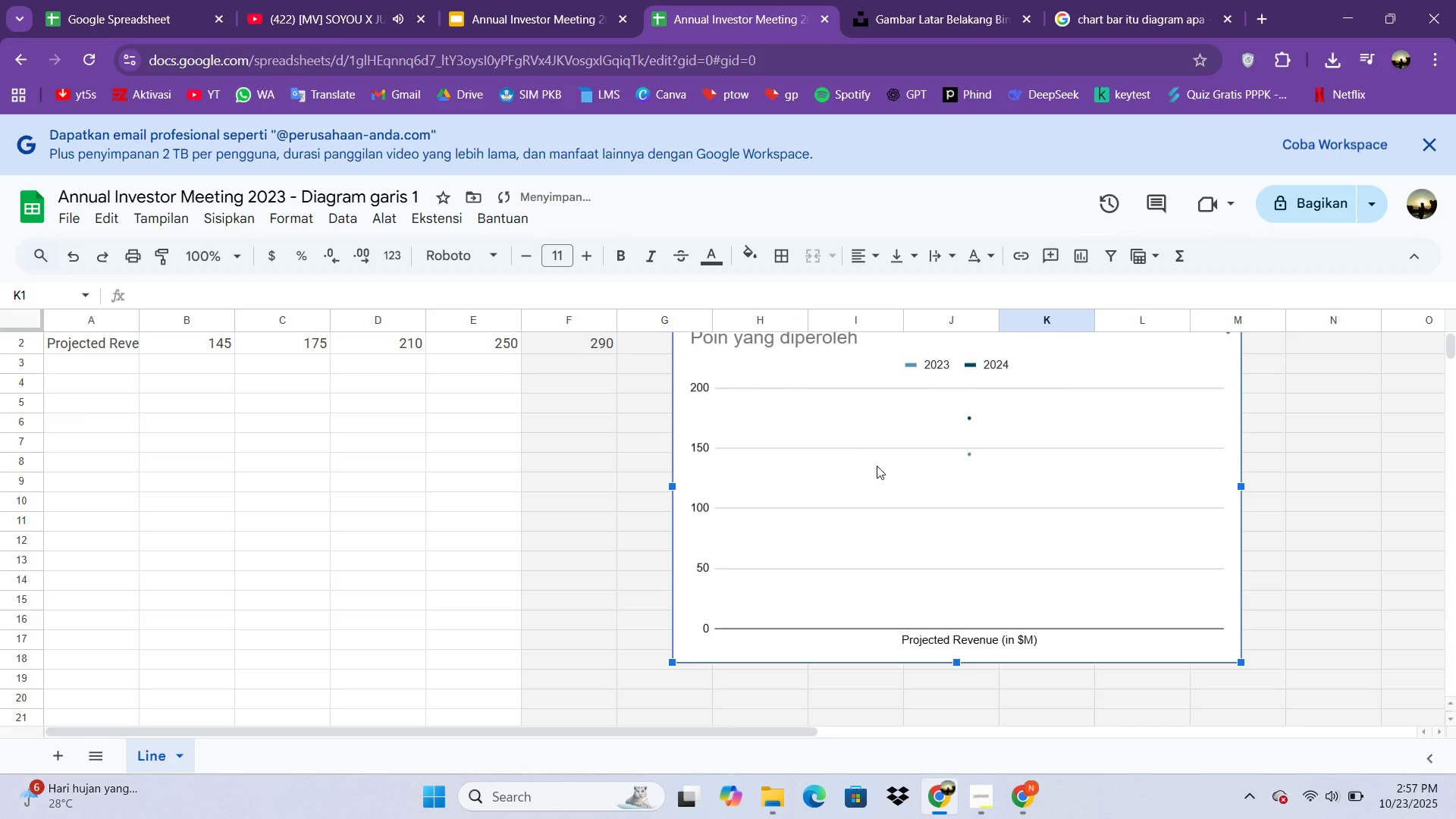 
scroll: coordinate [431, 457], scroll_direction: up, amount: 11.0
 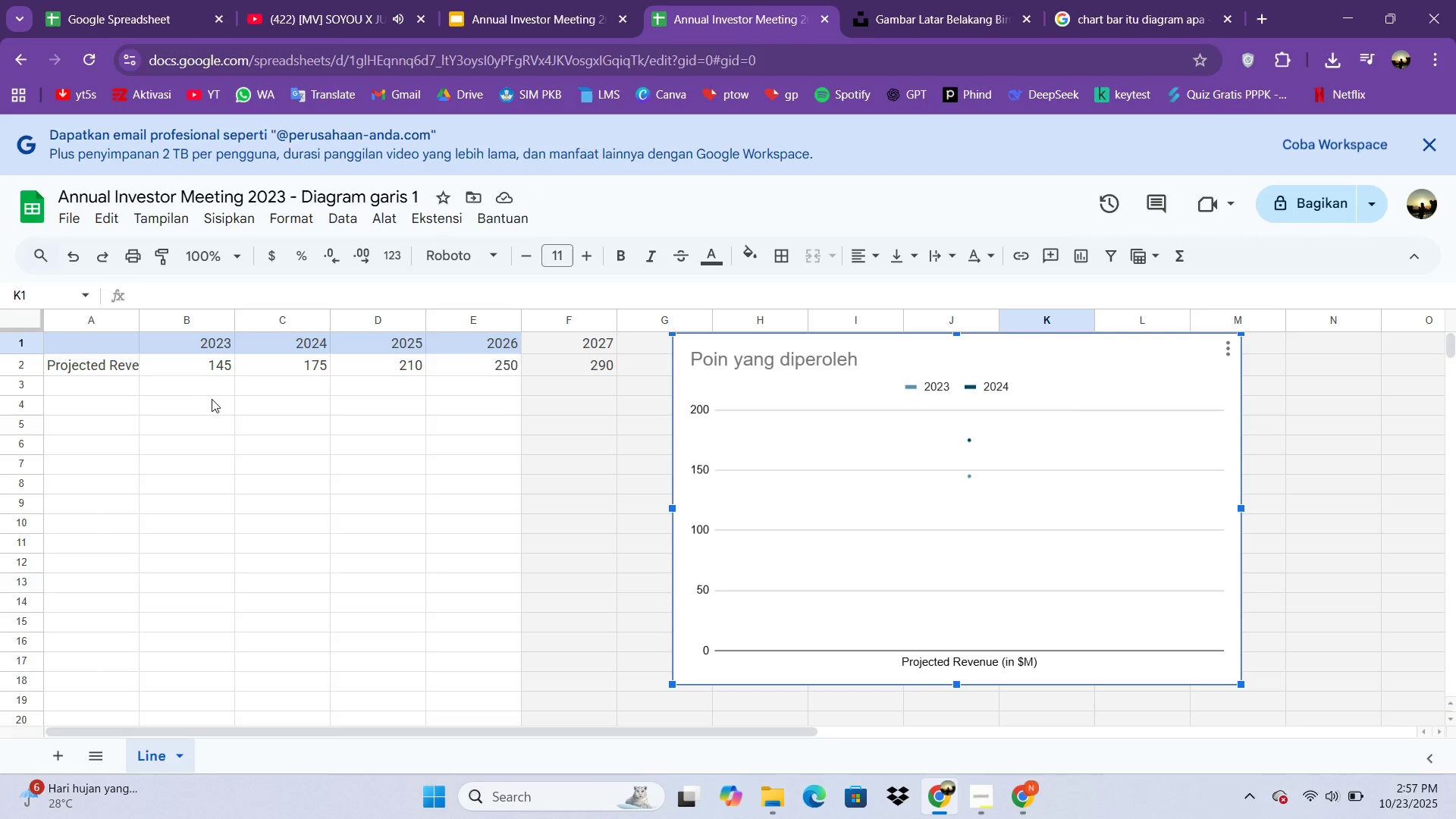 
wait(10.08)
 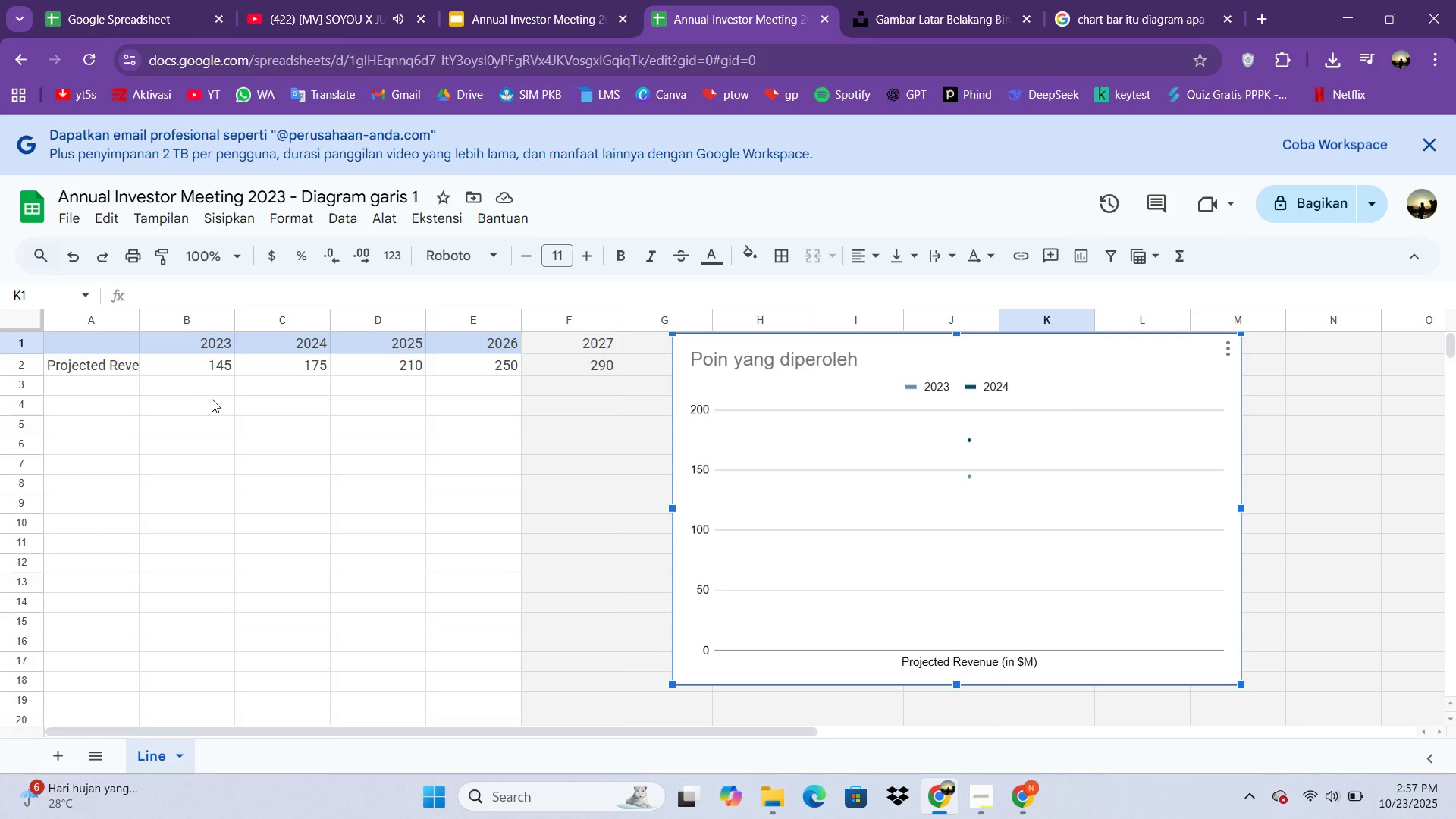 
left_click([1225, 351])
 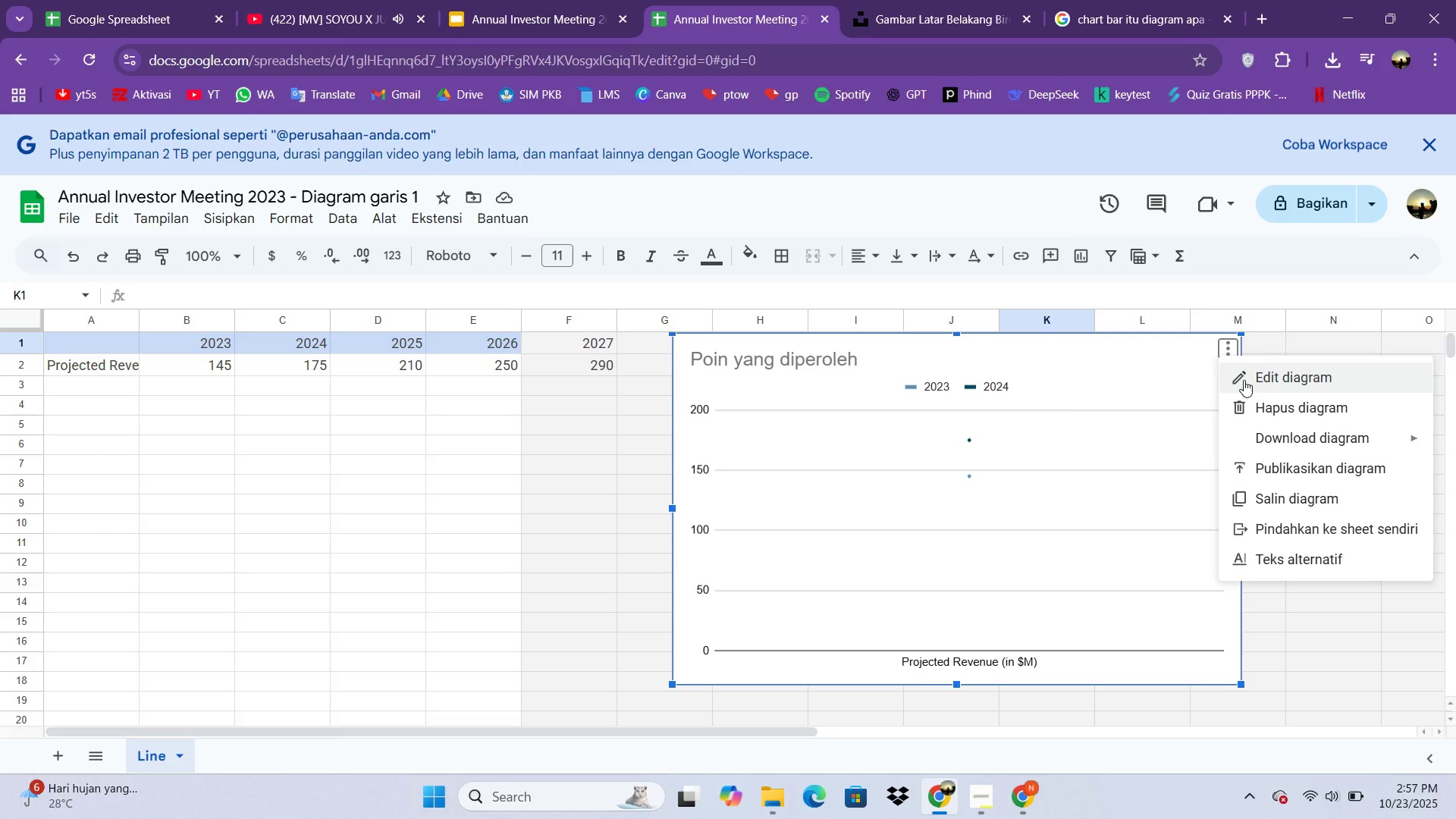 
left_click([1244, 381])
 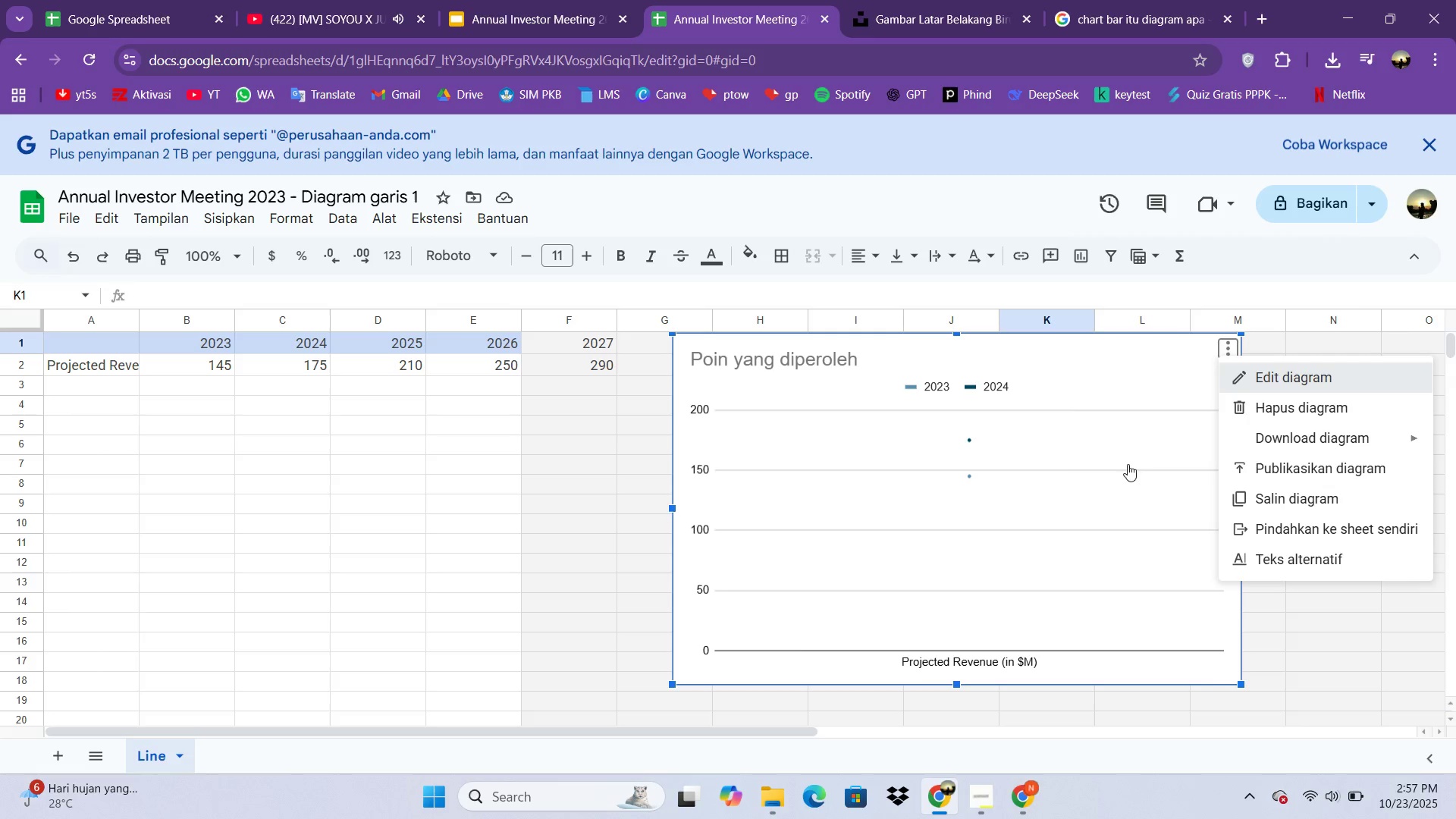 
left_click([1080, 477])
 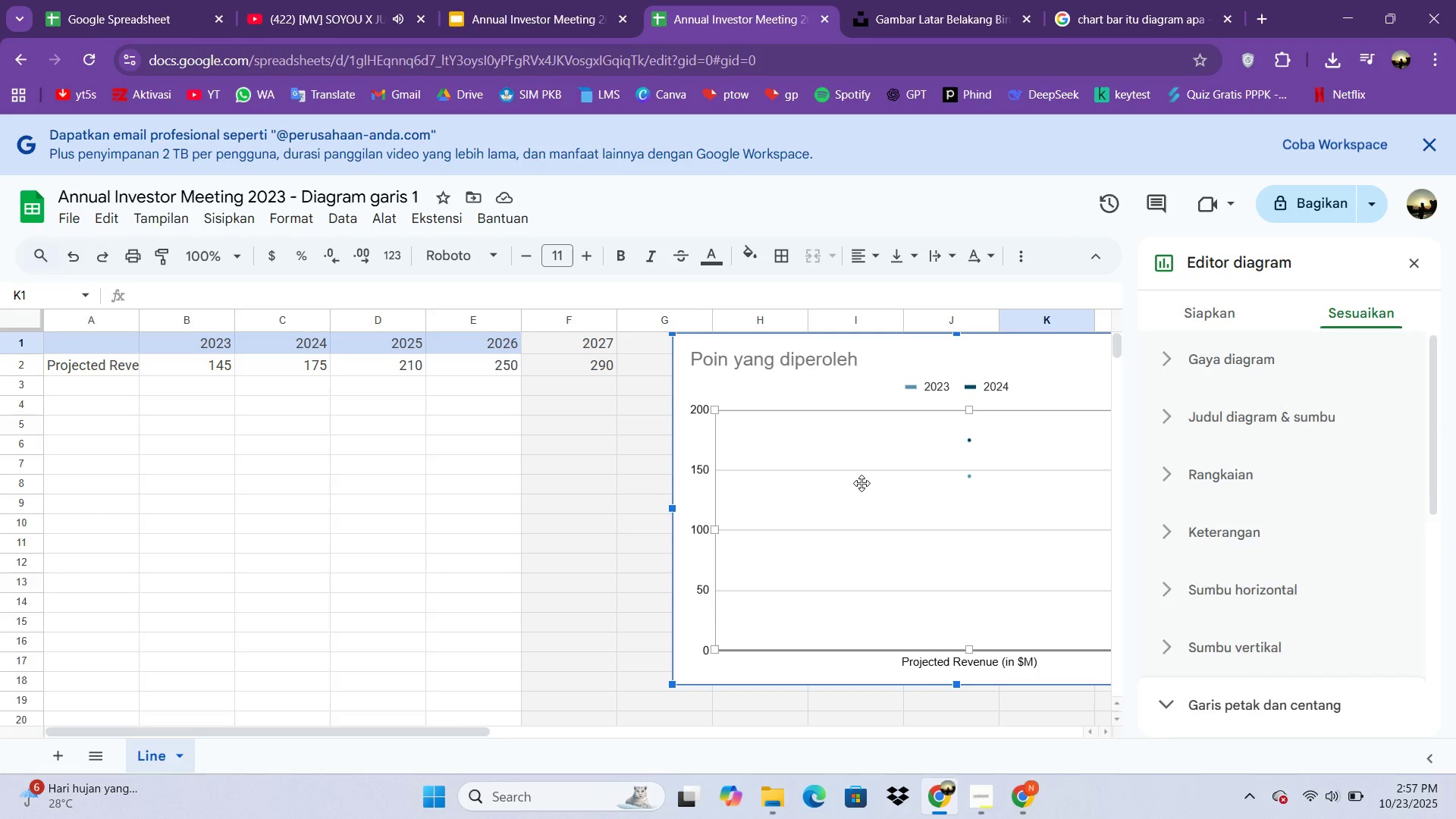 
left_click([861, 483])
 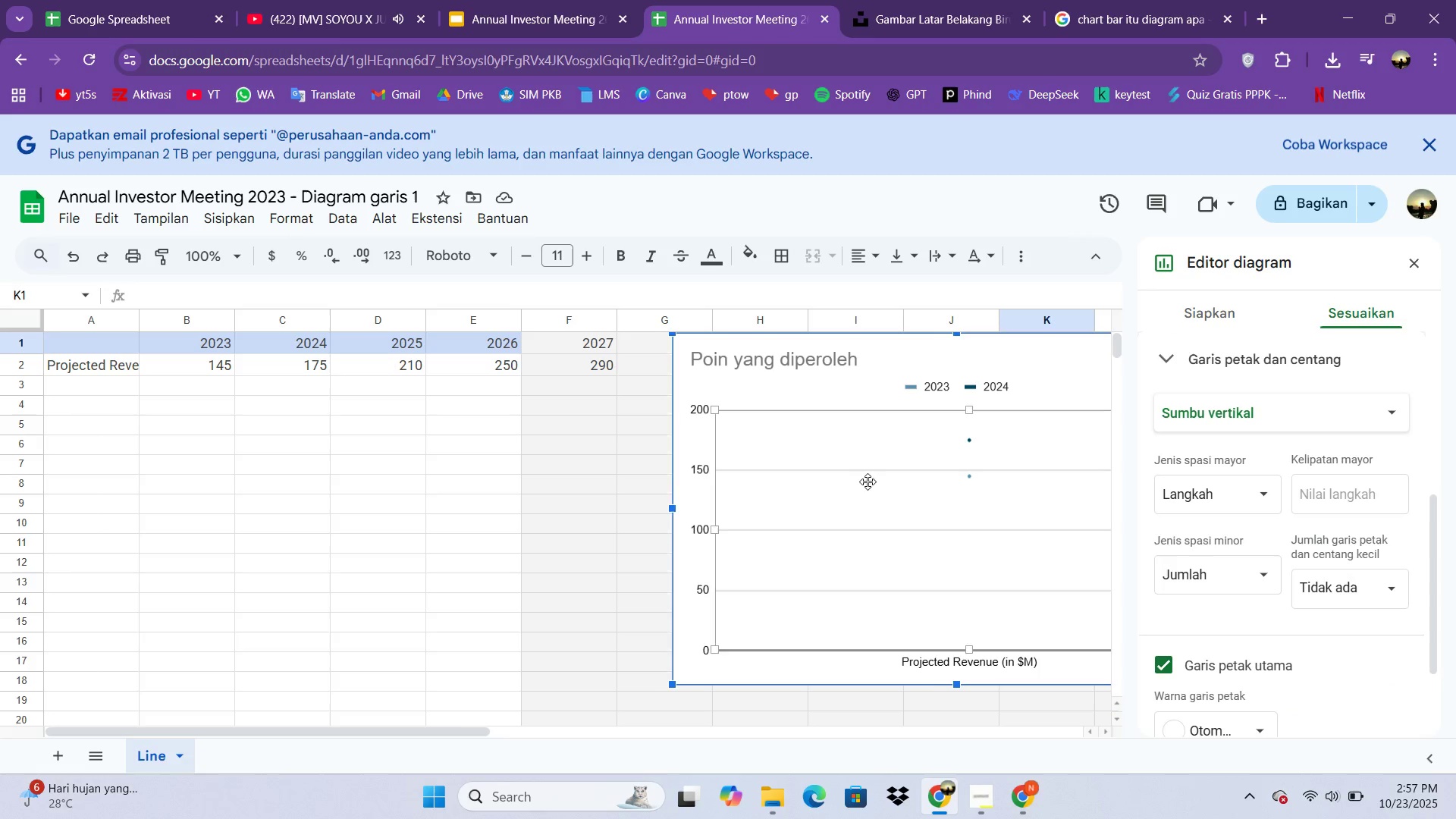 
left_click_drag(start_coordinate=[863, 483], to_coordinate=[868, 482])
 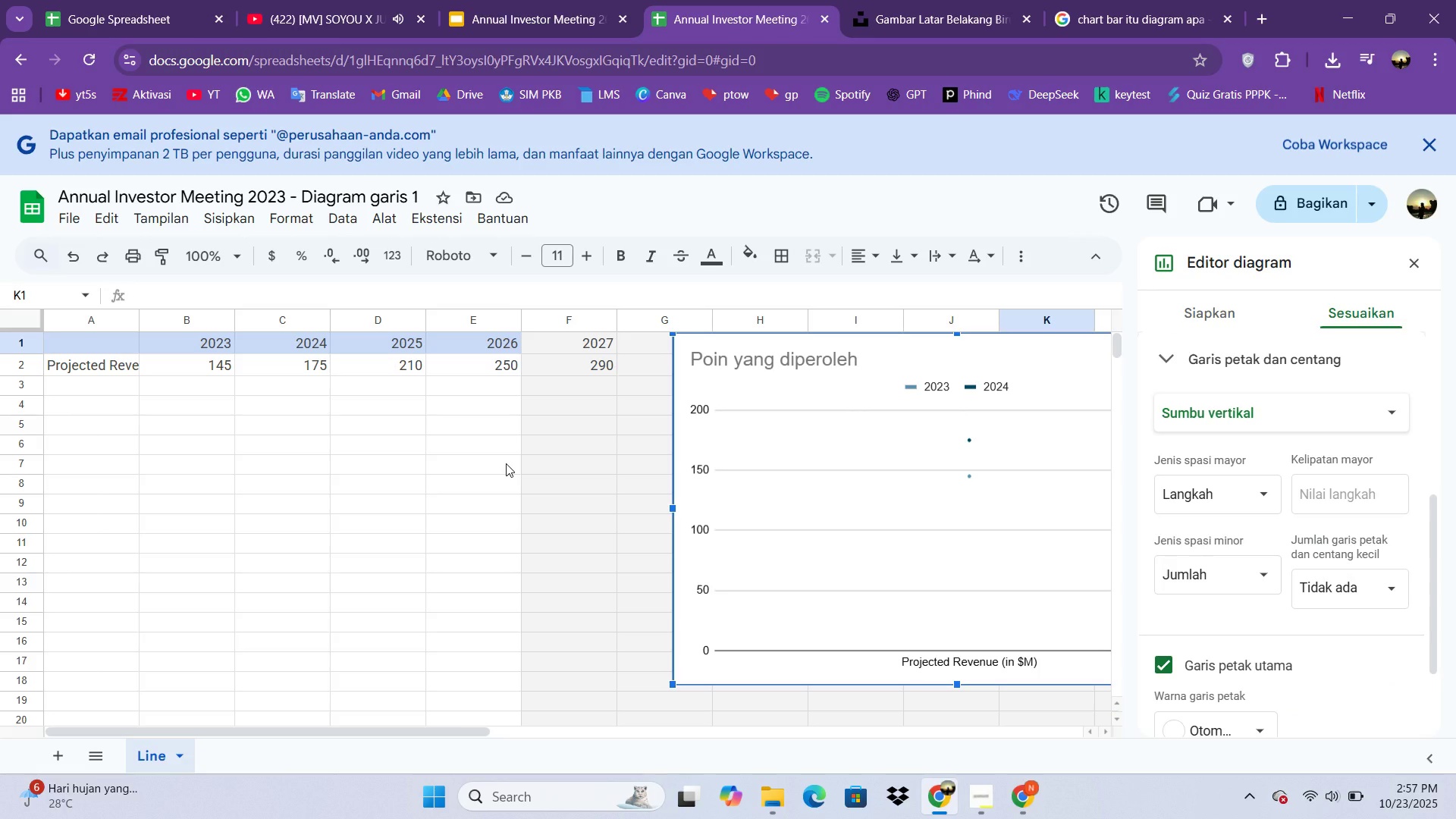 
left_click([506, 463])
 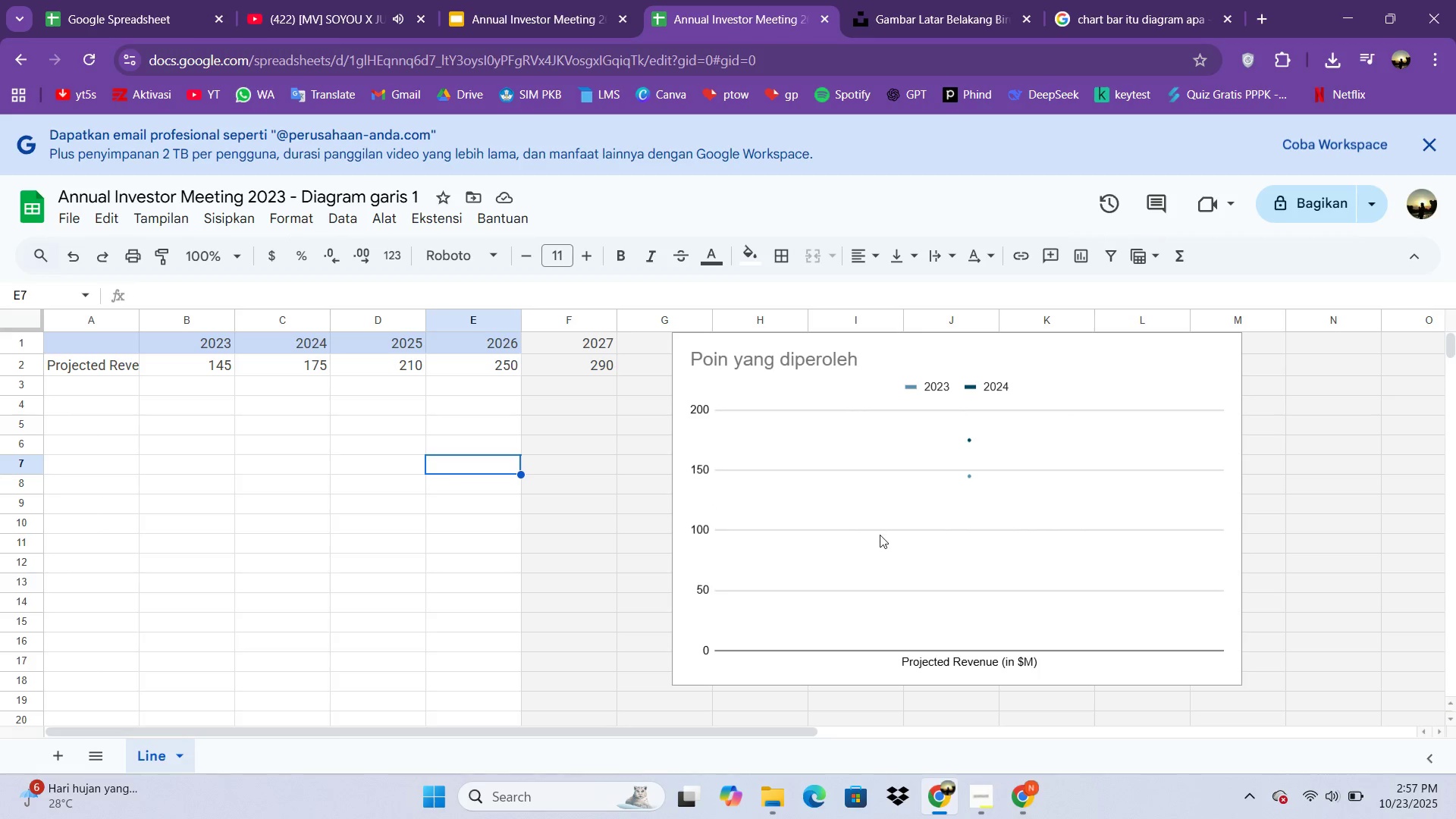 
left_click_drag(start_coordinate=[883, 538], to_coordinate=[889, 537])
 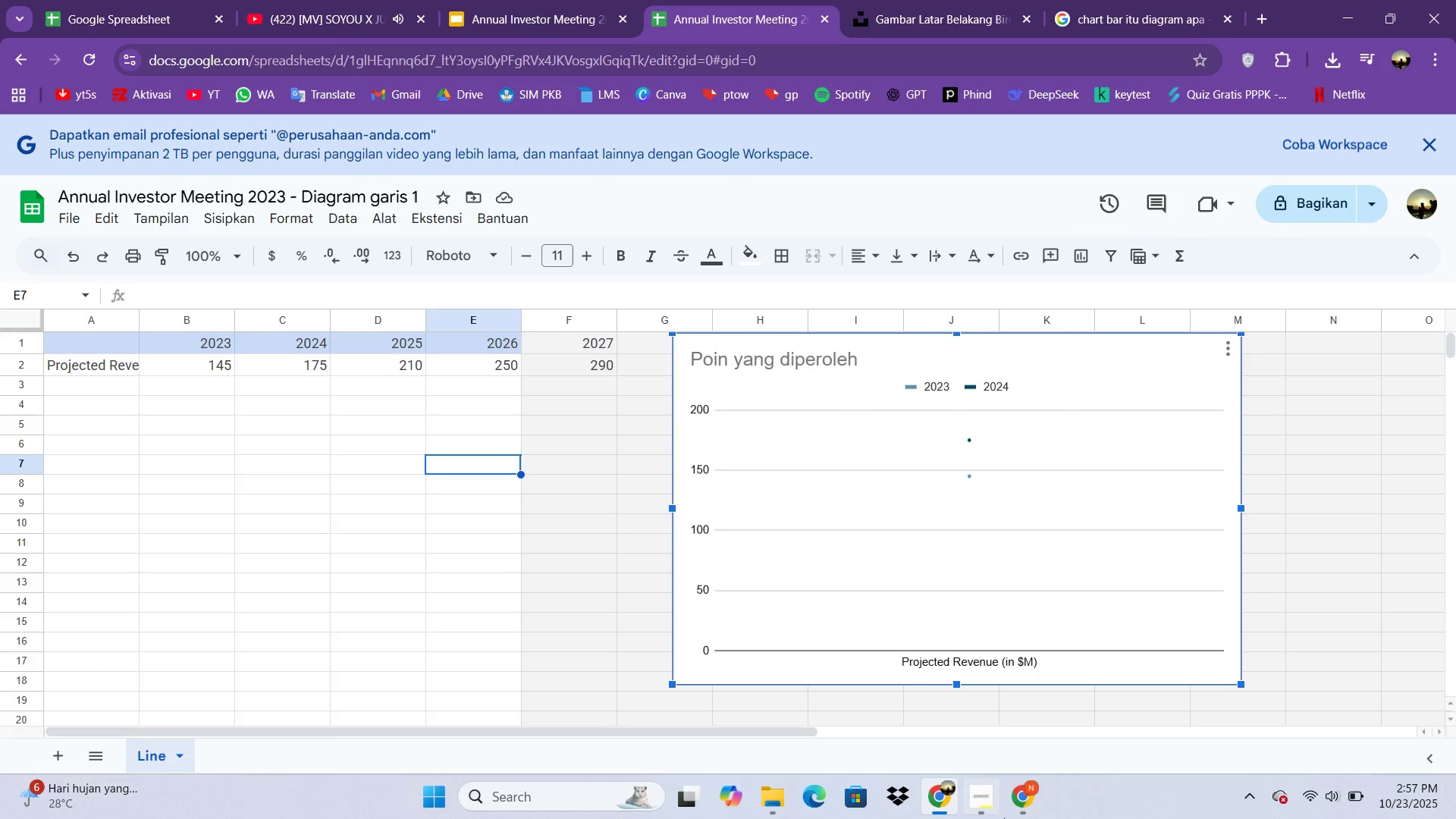 
left_click([1029, 793])
 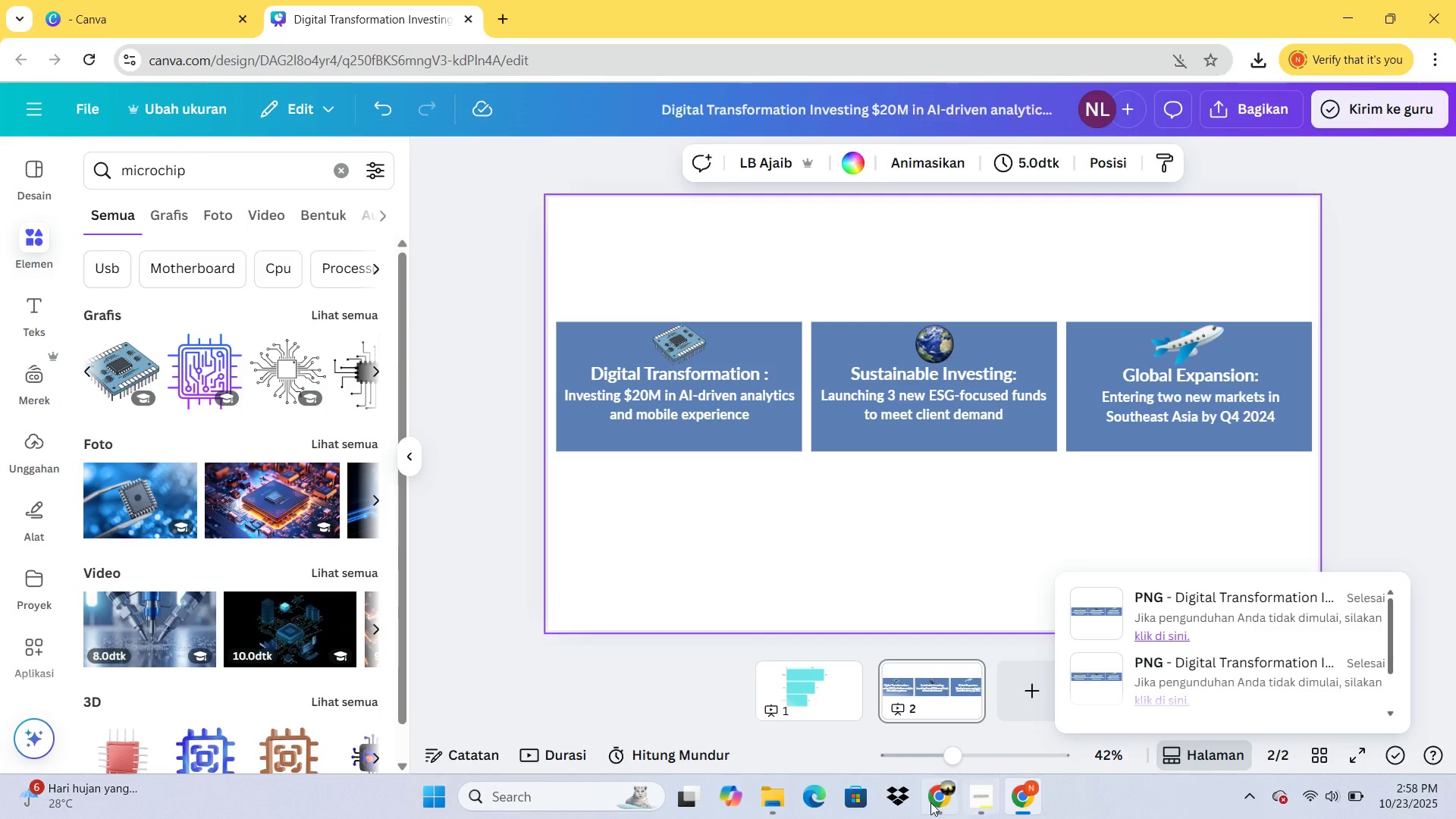 
left_click([930, 802])
 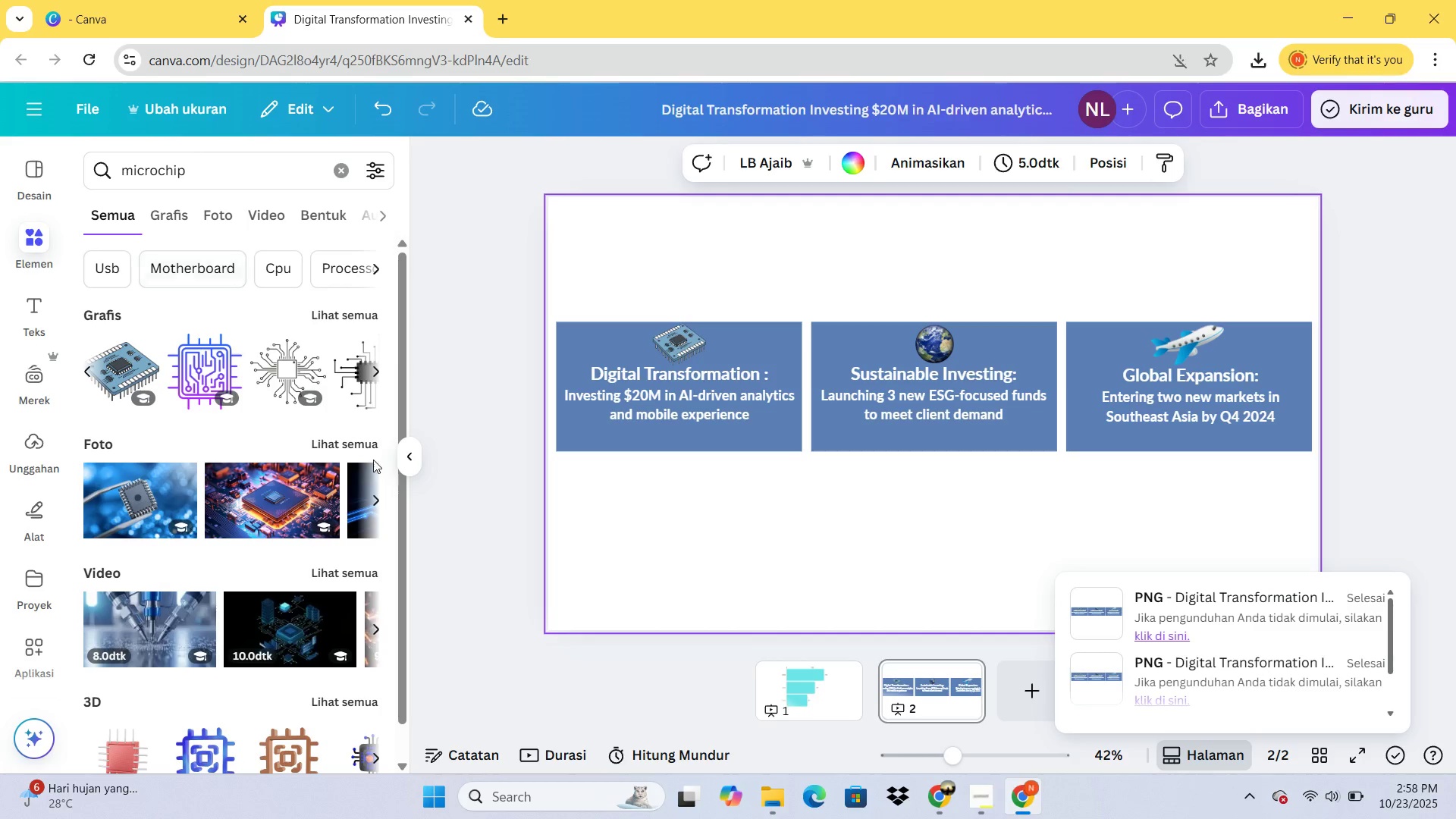 
left_click([1015, 677])
 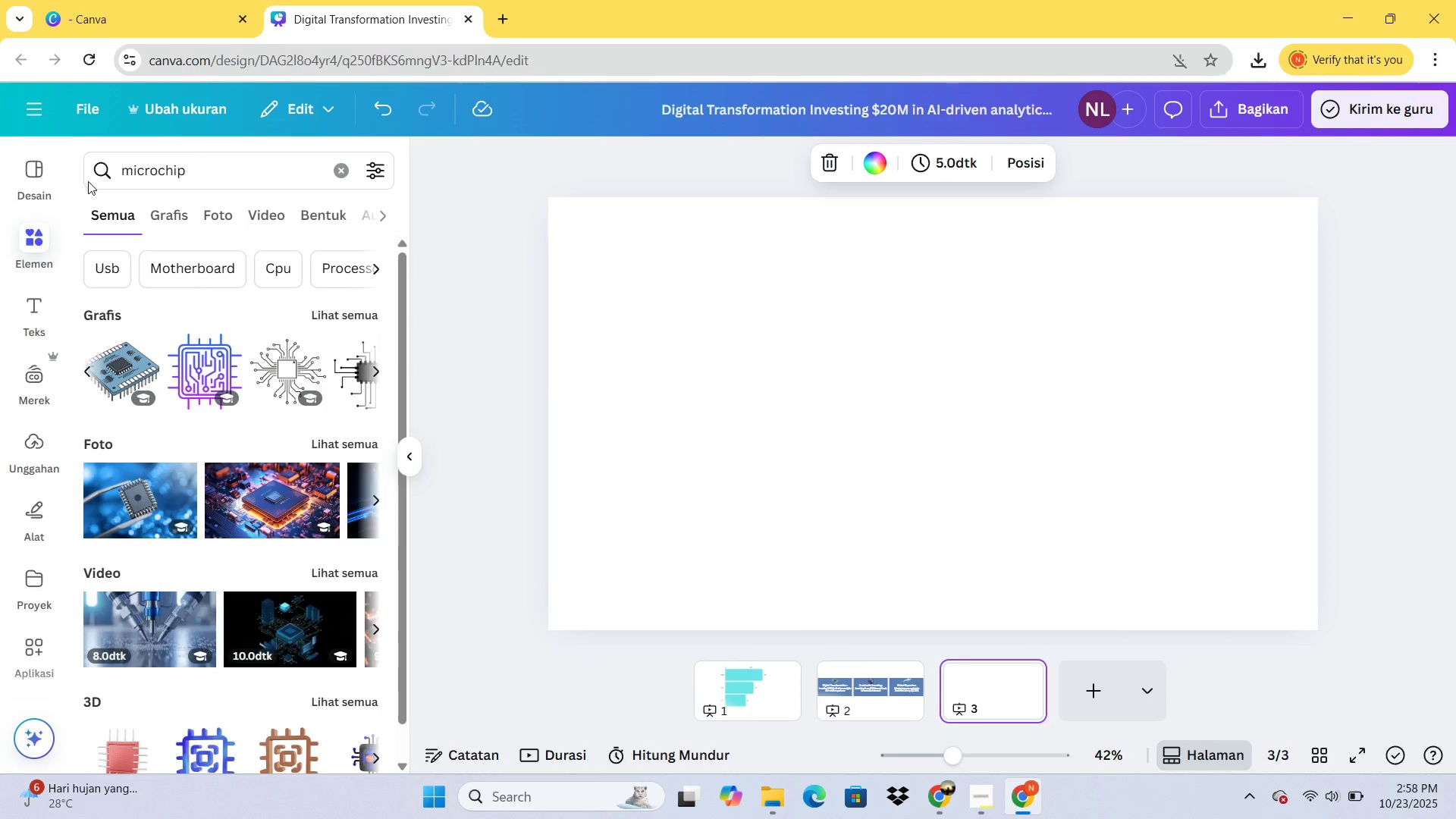 
left_click_drag(start_coordinate=[218, 172], to_coordinate=[16, 149])
 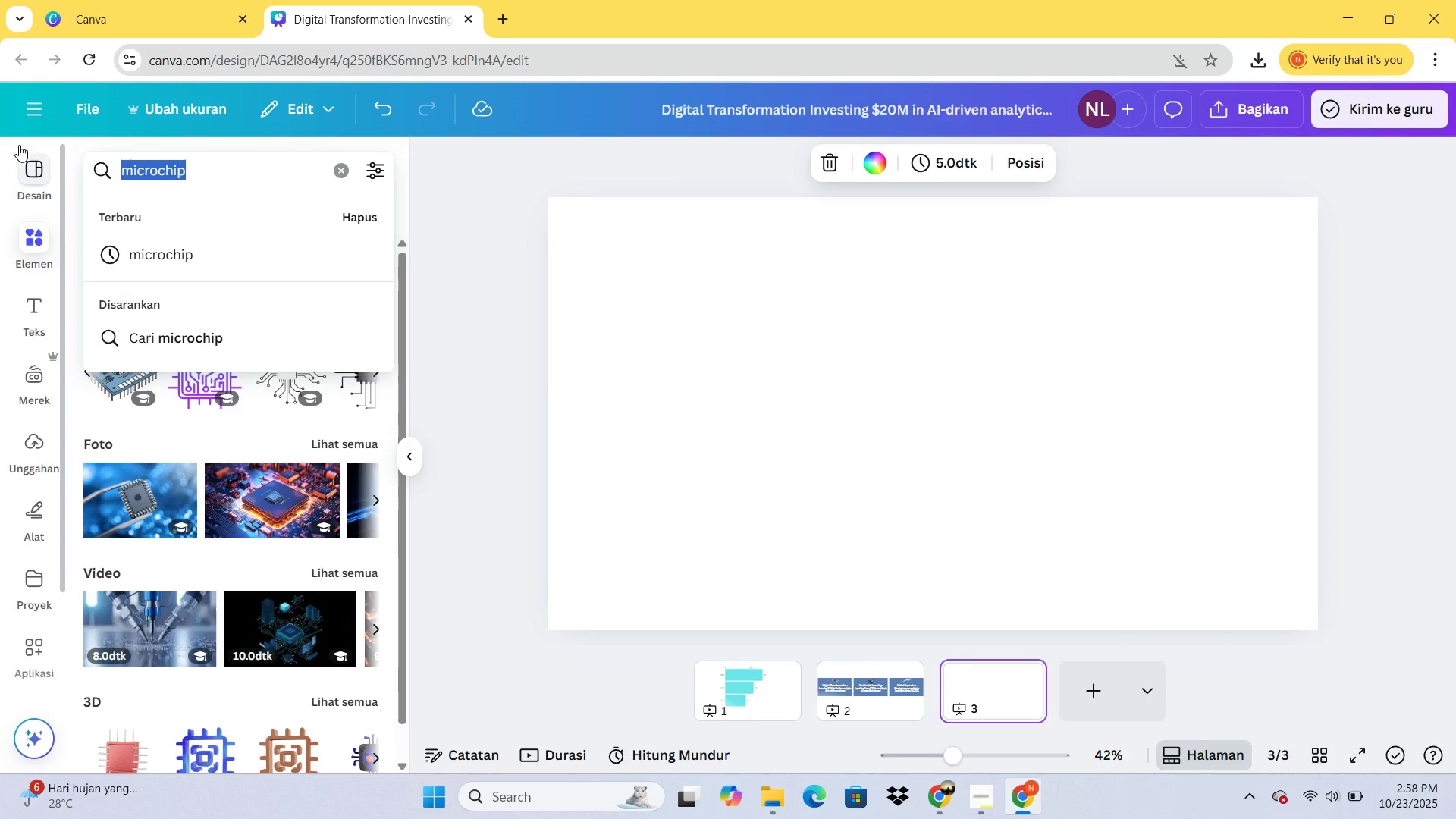 
type(line ca)
key(Backspace)
type(hart)
 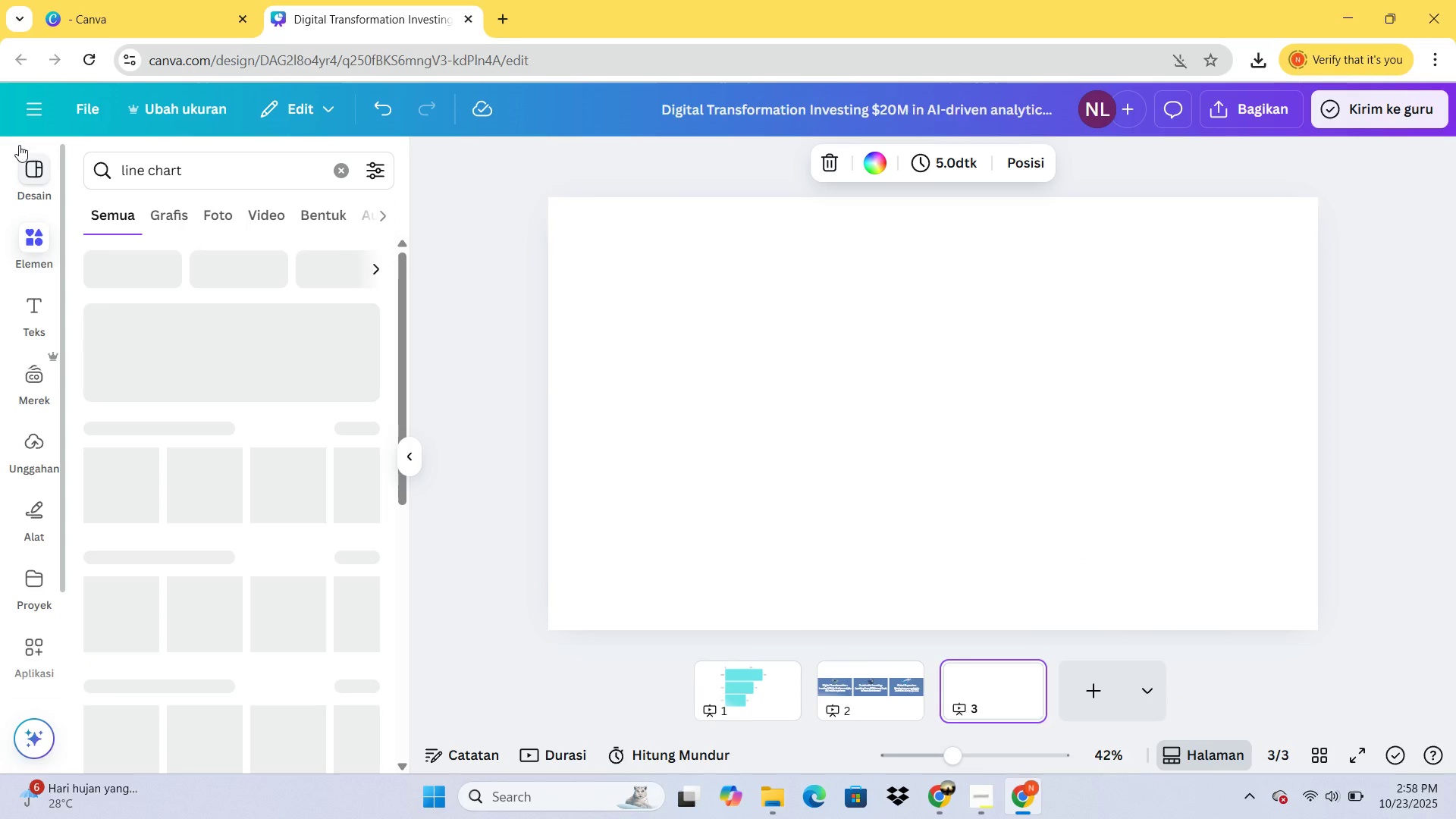 
key(Enter)
 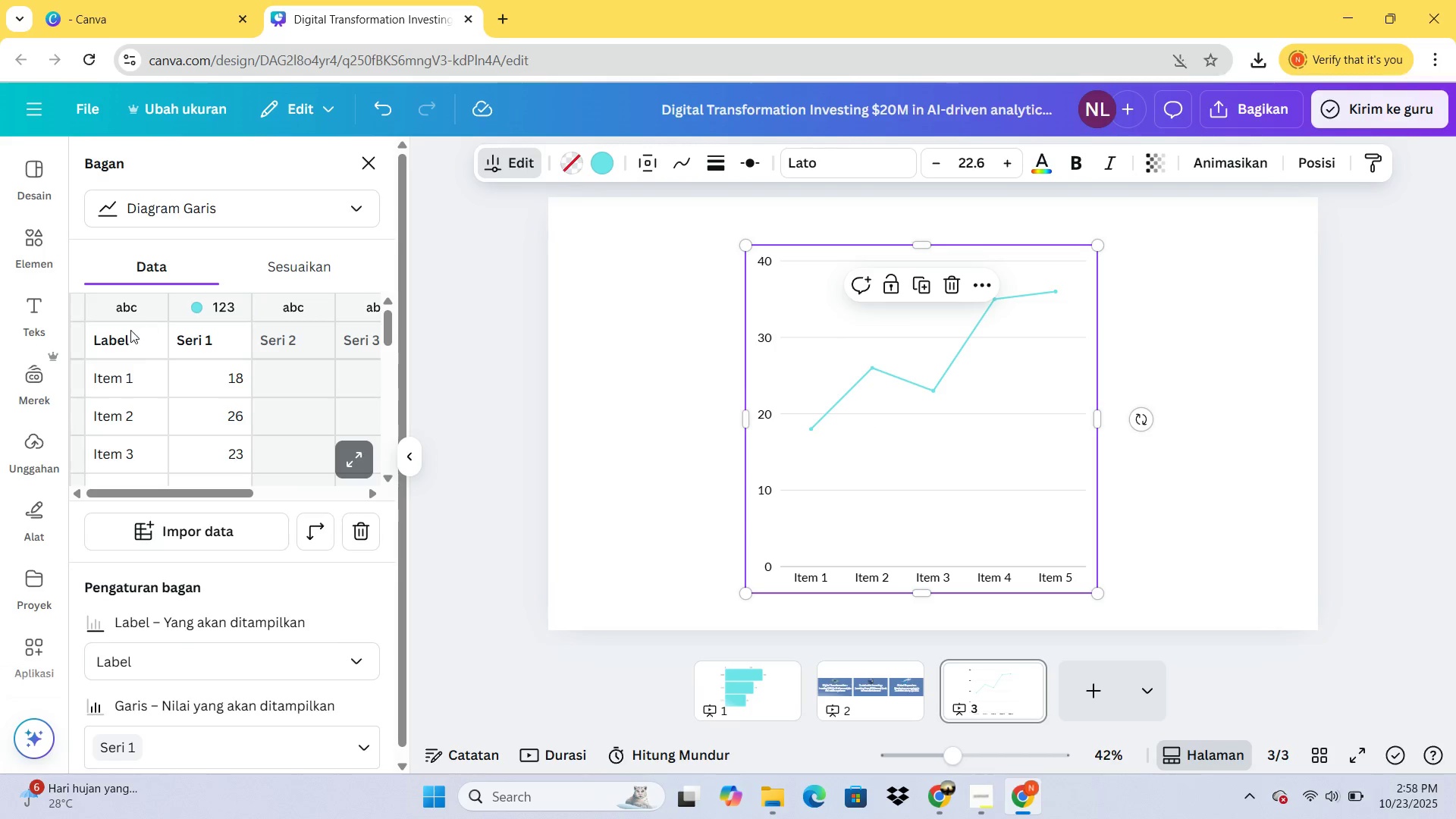 
wait(6.75)
 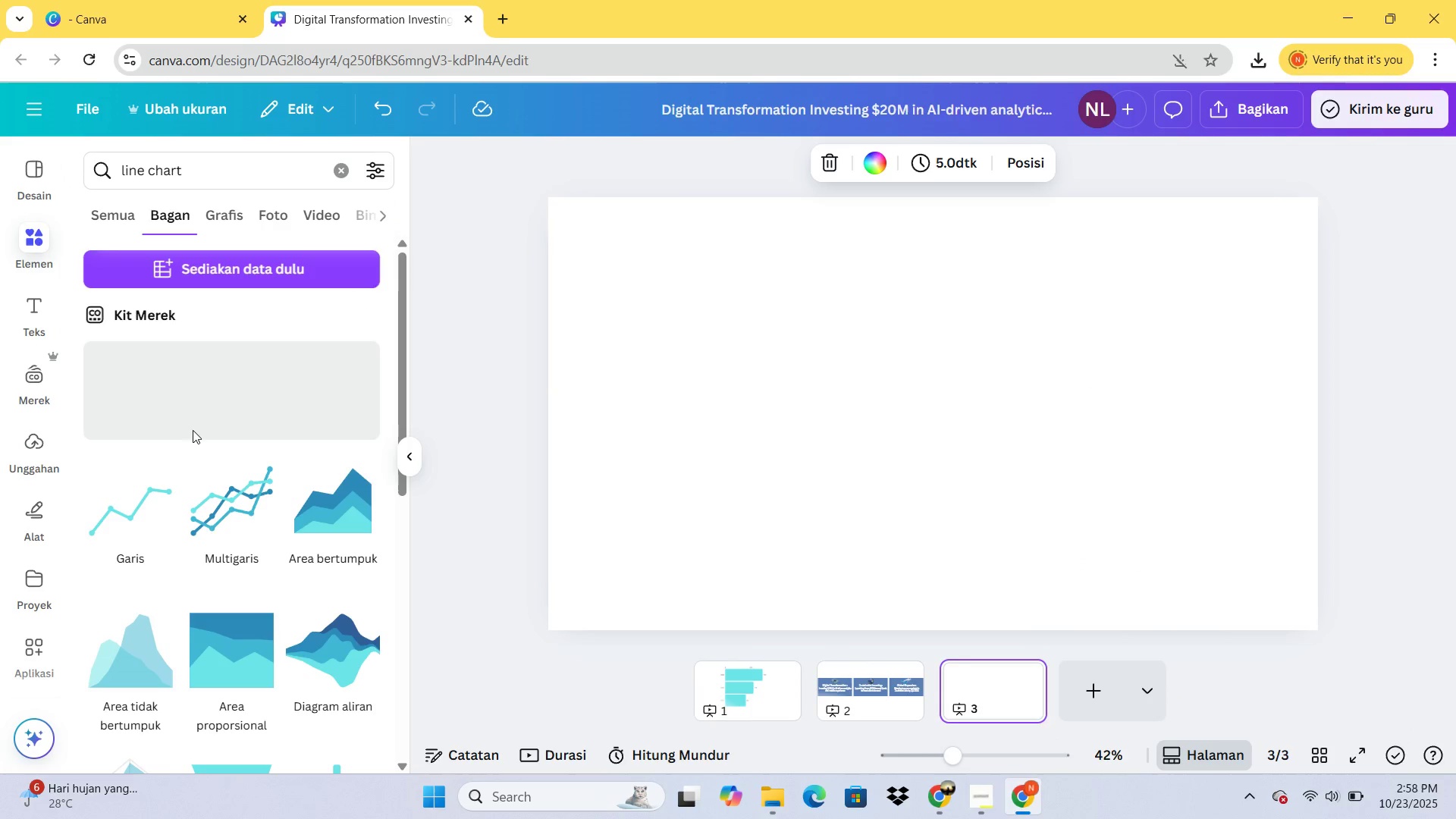 
left_click([130, 337])
 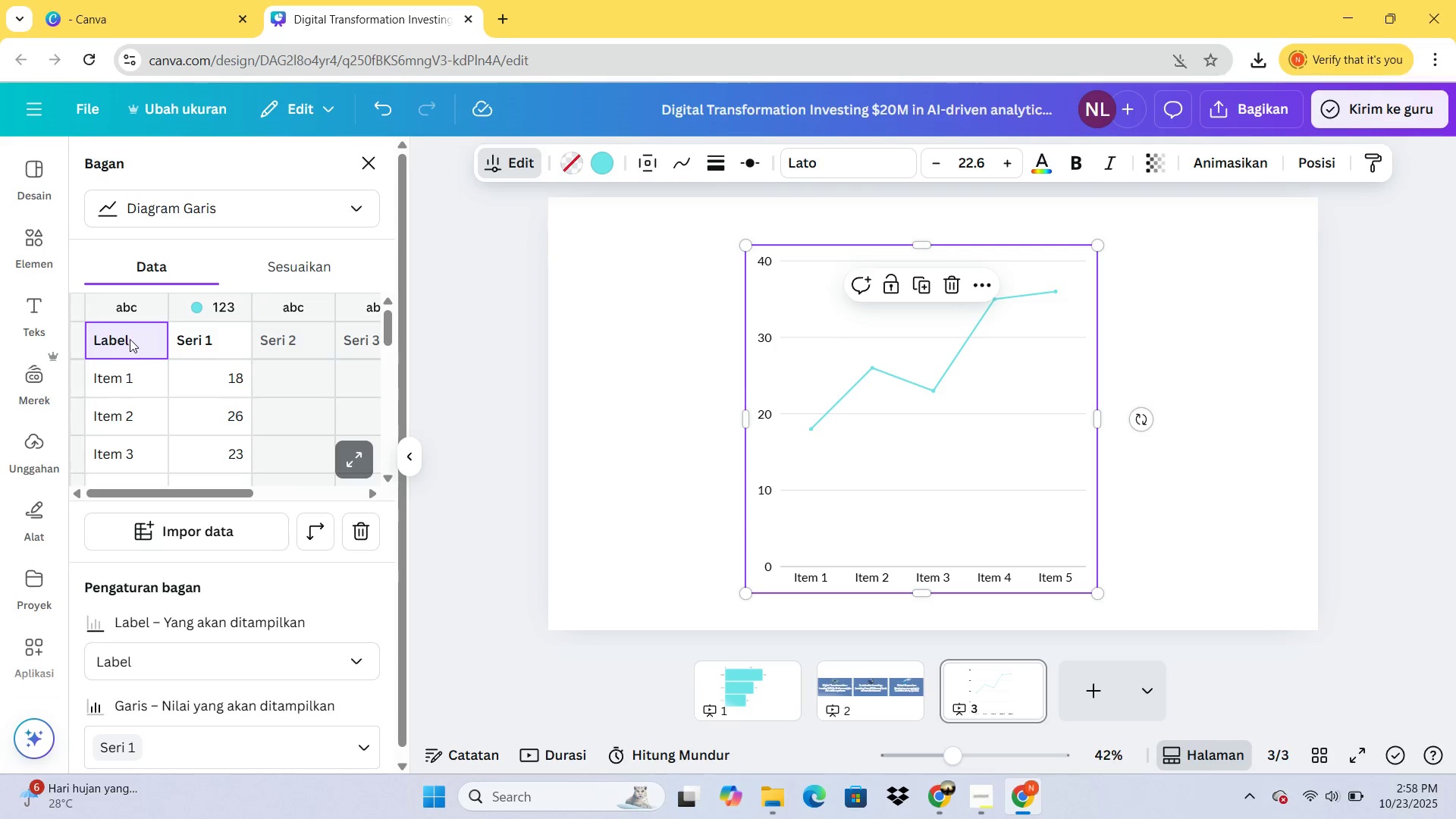 
wait(9.43)
 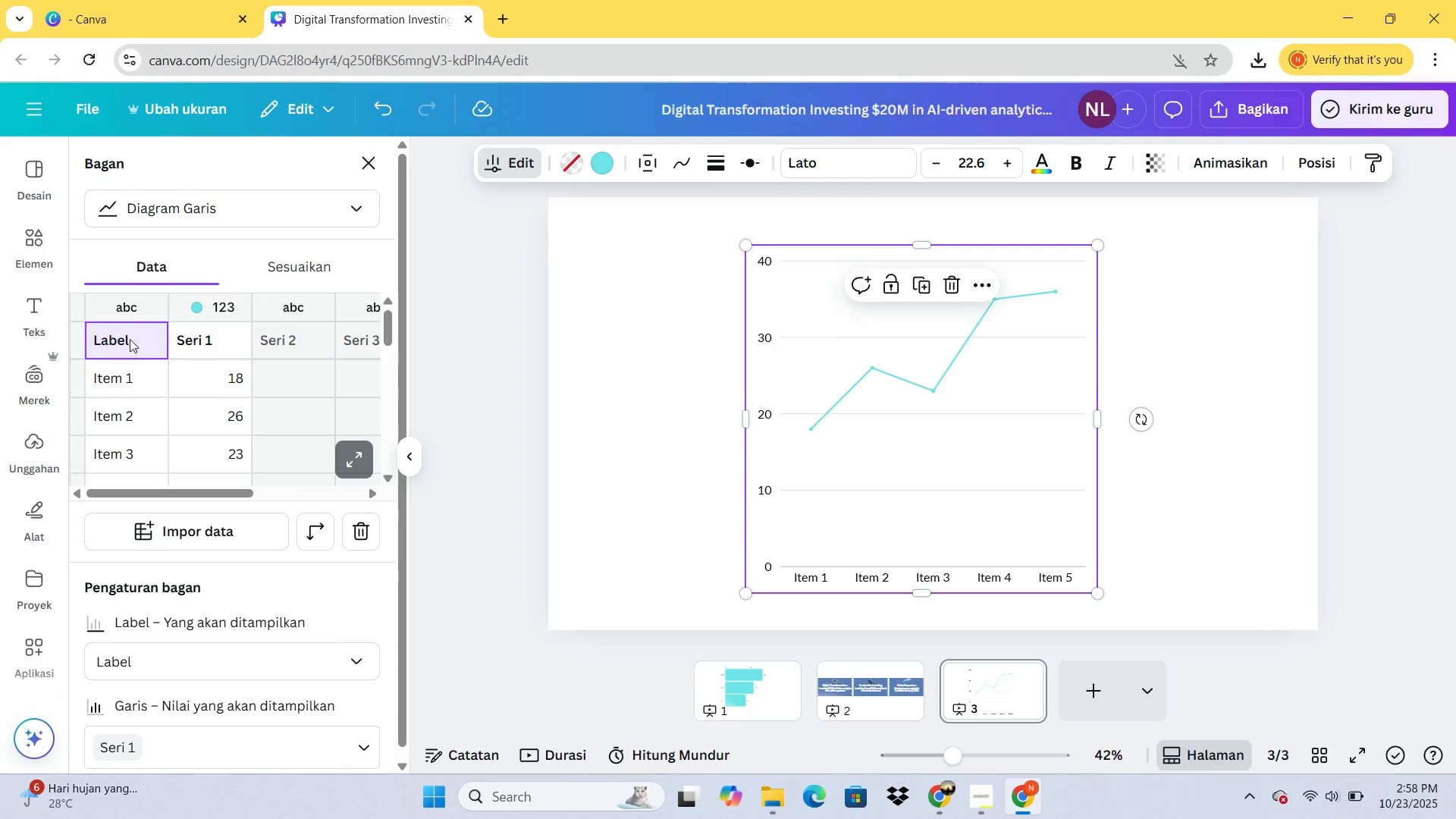 
double_click([132, 346])
 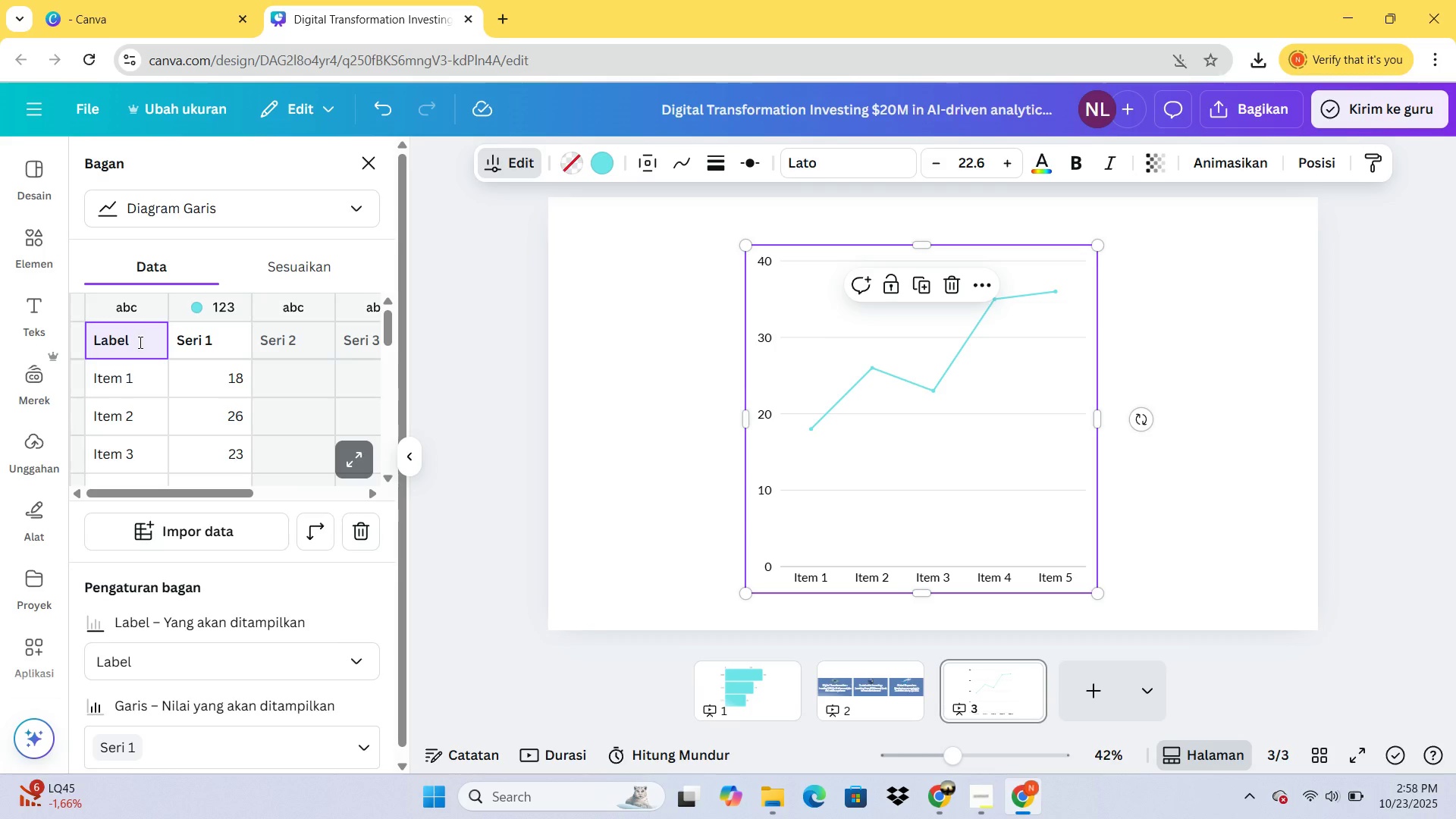 
key(Backspace)
key(Backspace)
key(Backspace)
key(Backspace)
key(Backspace)
type(Projected revenue i)
key(Backspace)
type())
key(Backspace)
type((in $M))
 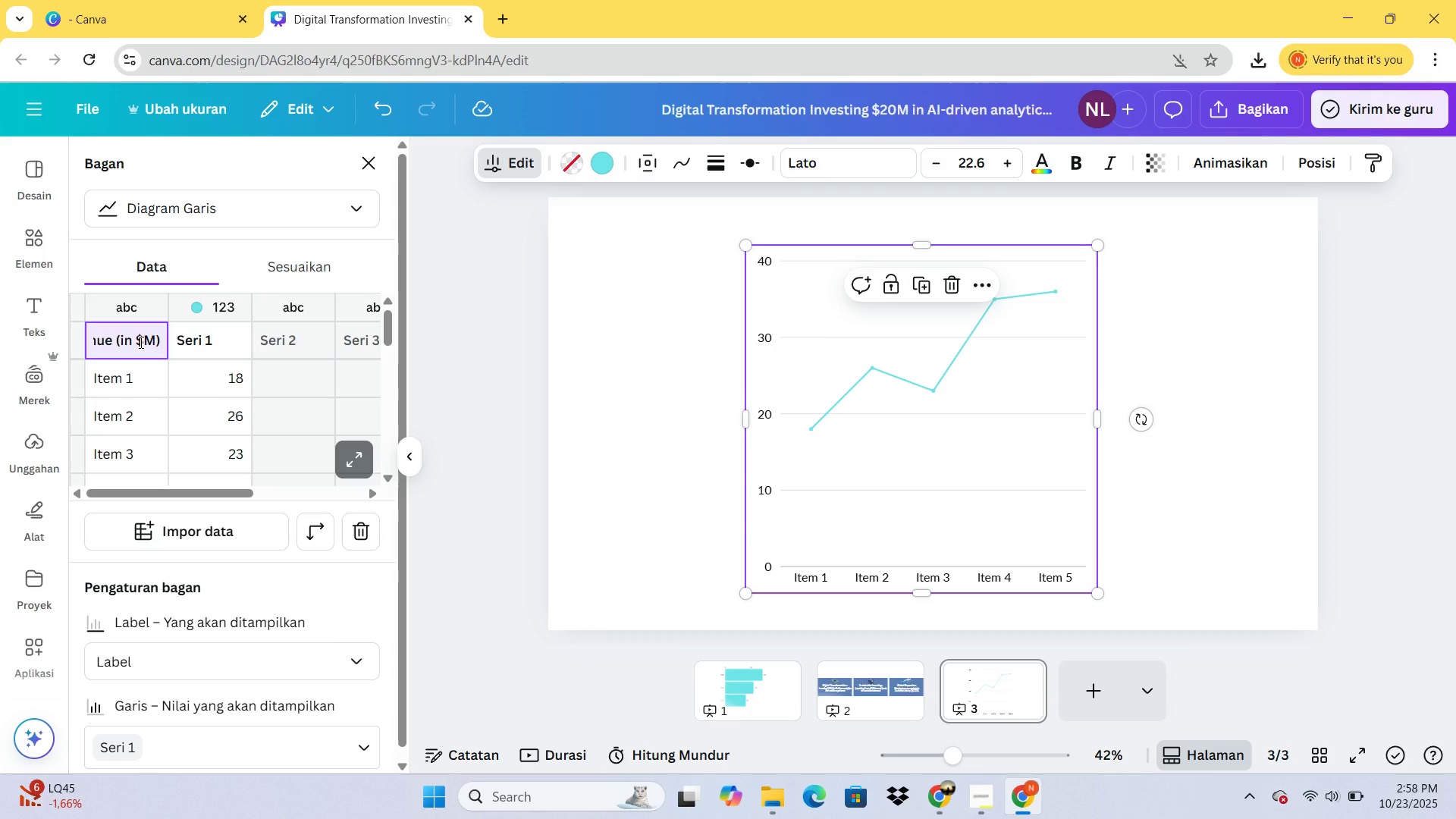 
double_click([139, 375])
 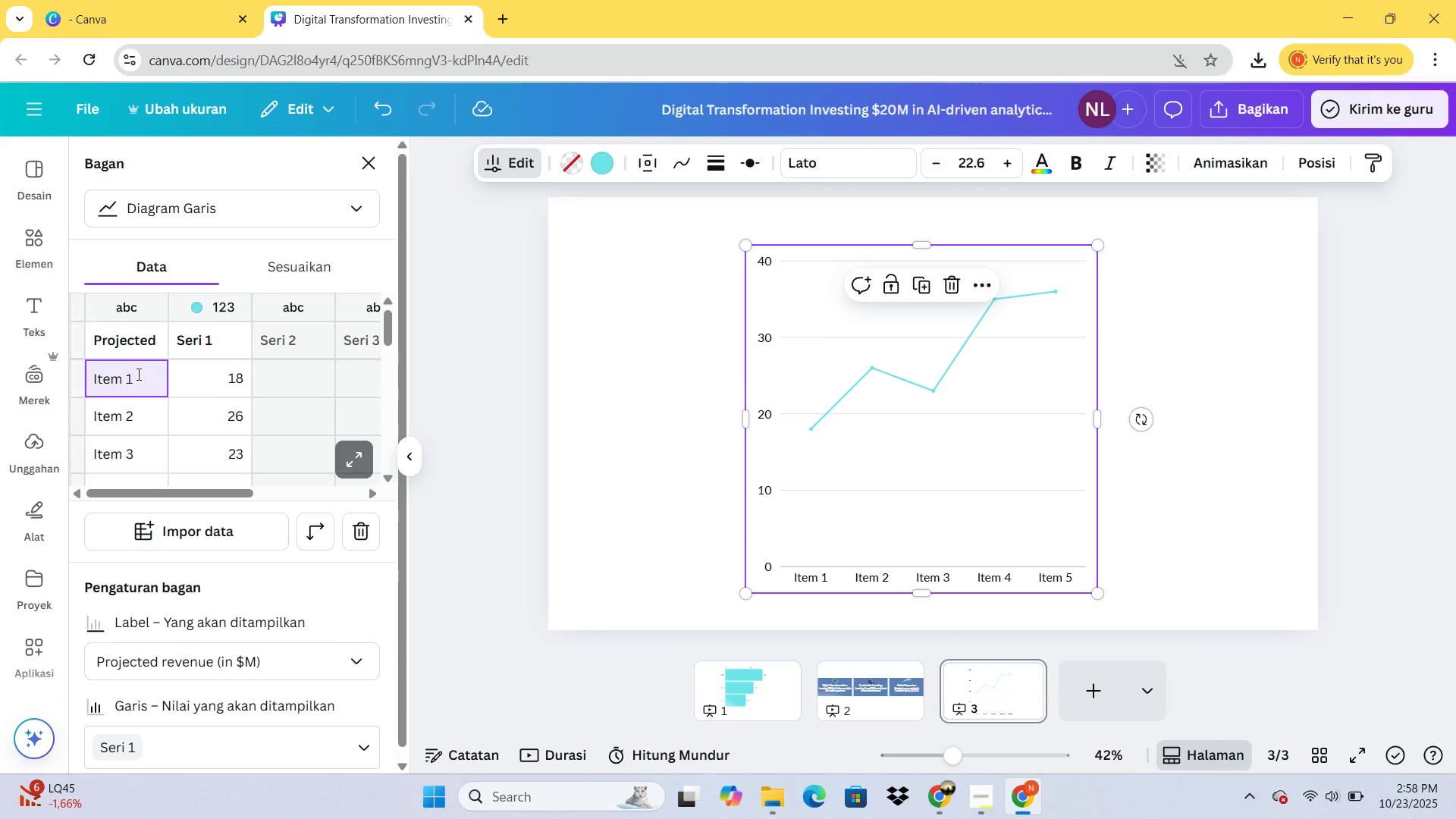 
hold_key(key=Backspace, duration=0.87)
 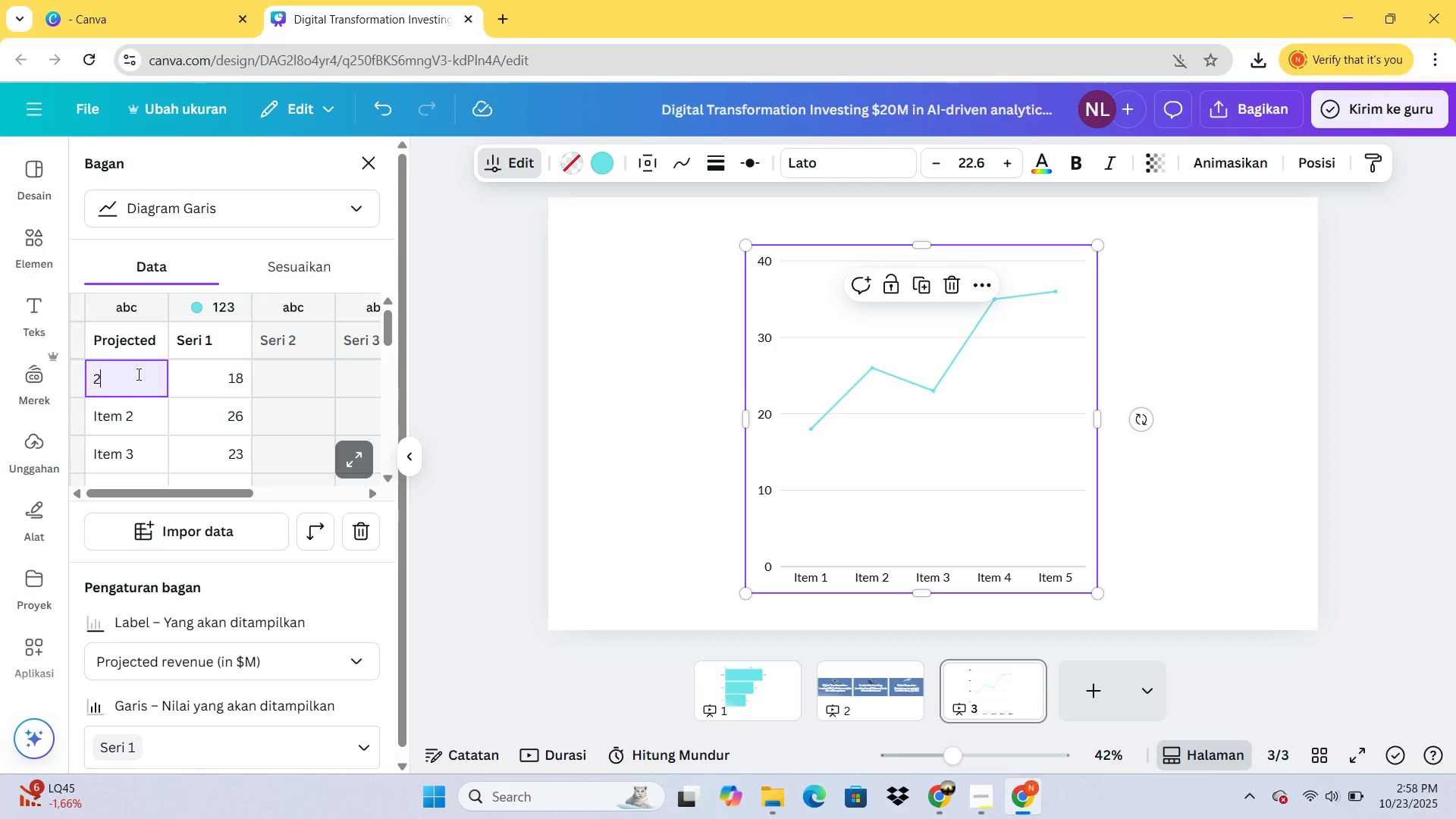 
type(2023)
 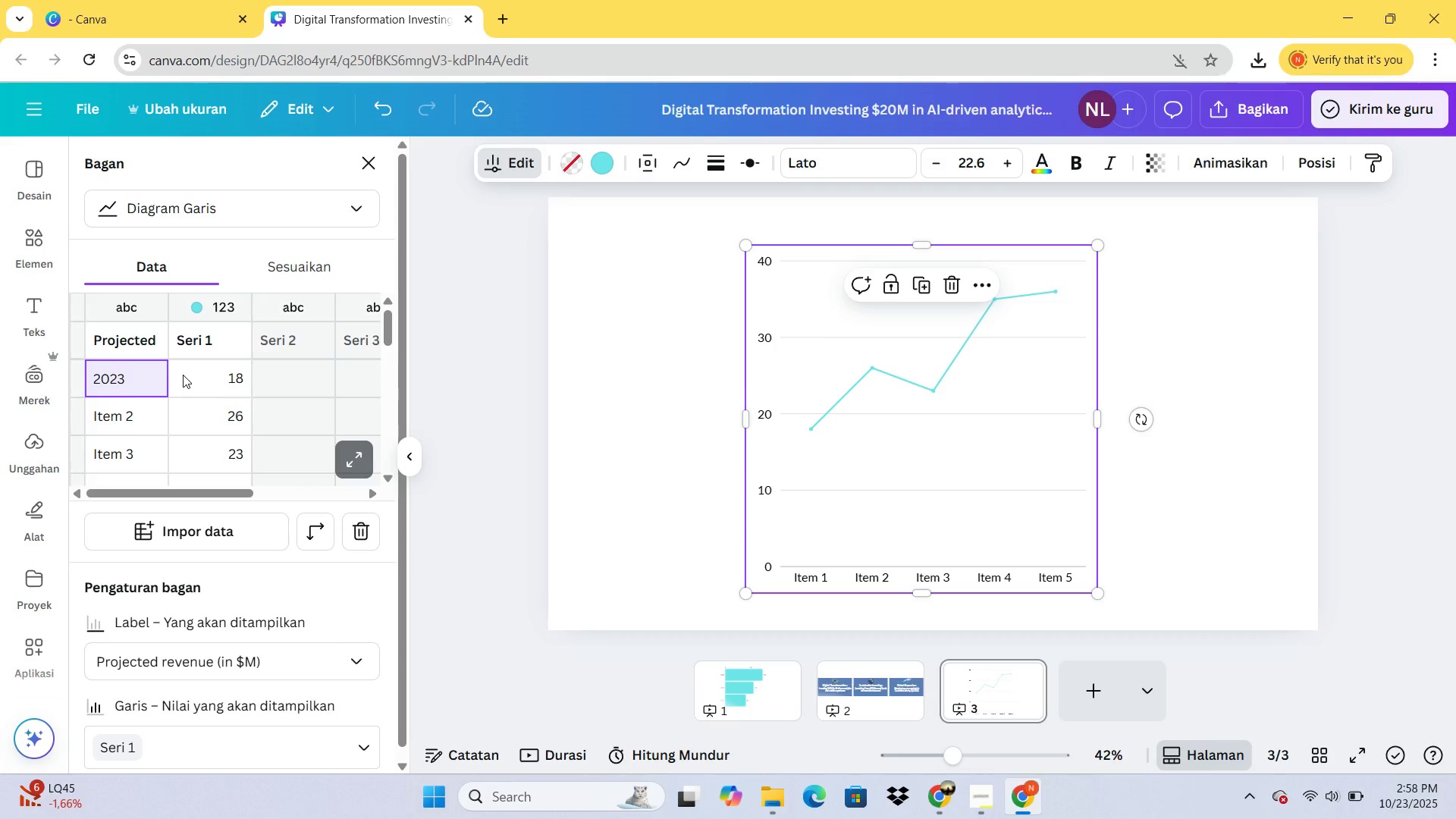 
left_click([183, 375])
 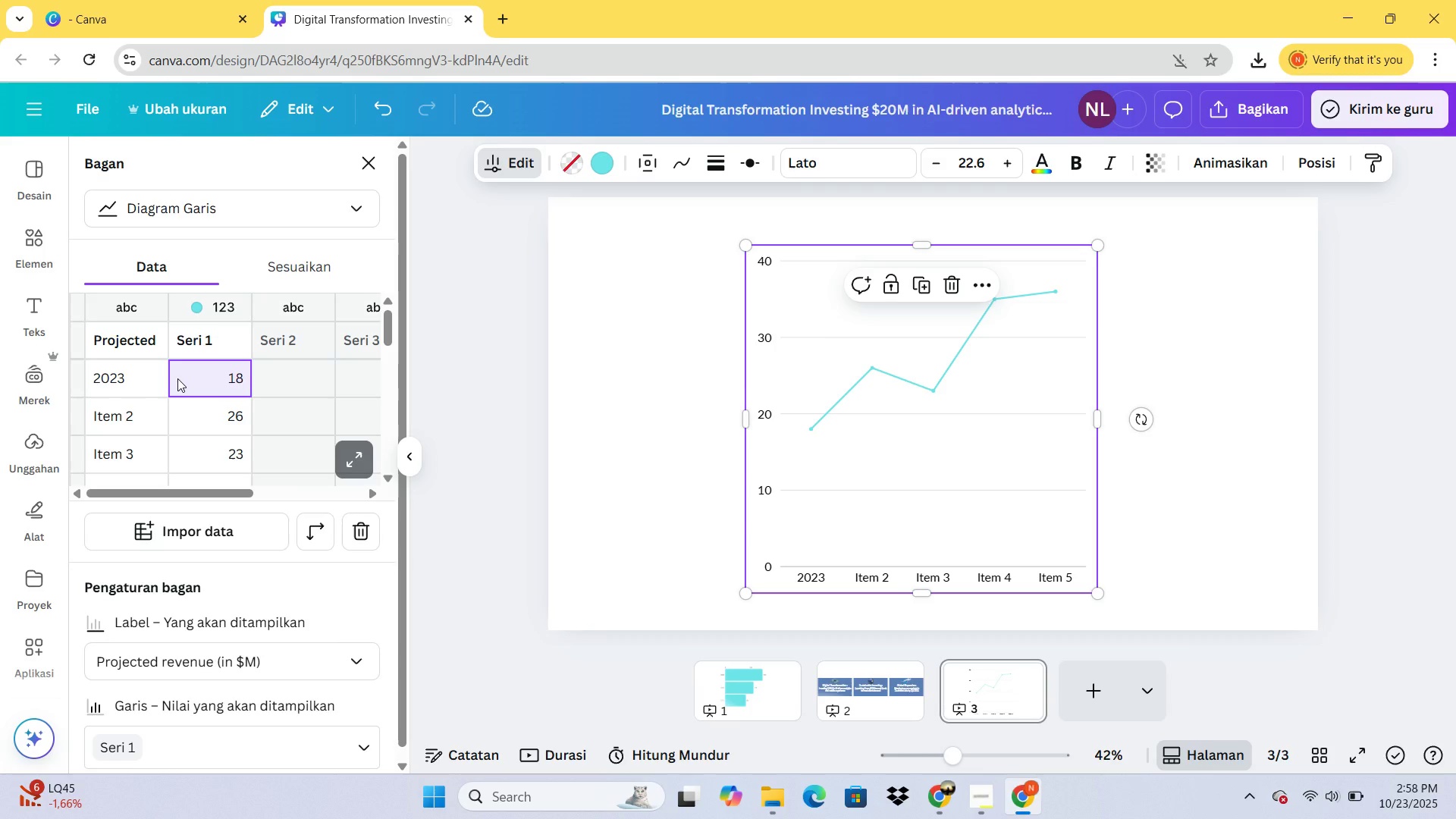 
type(145)
 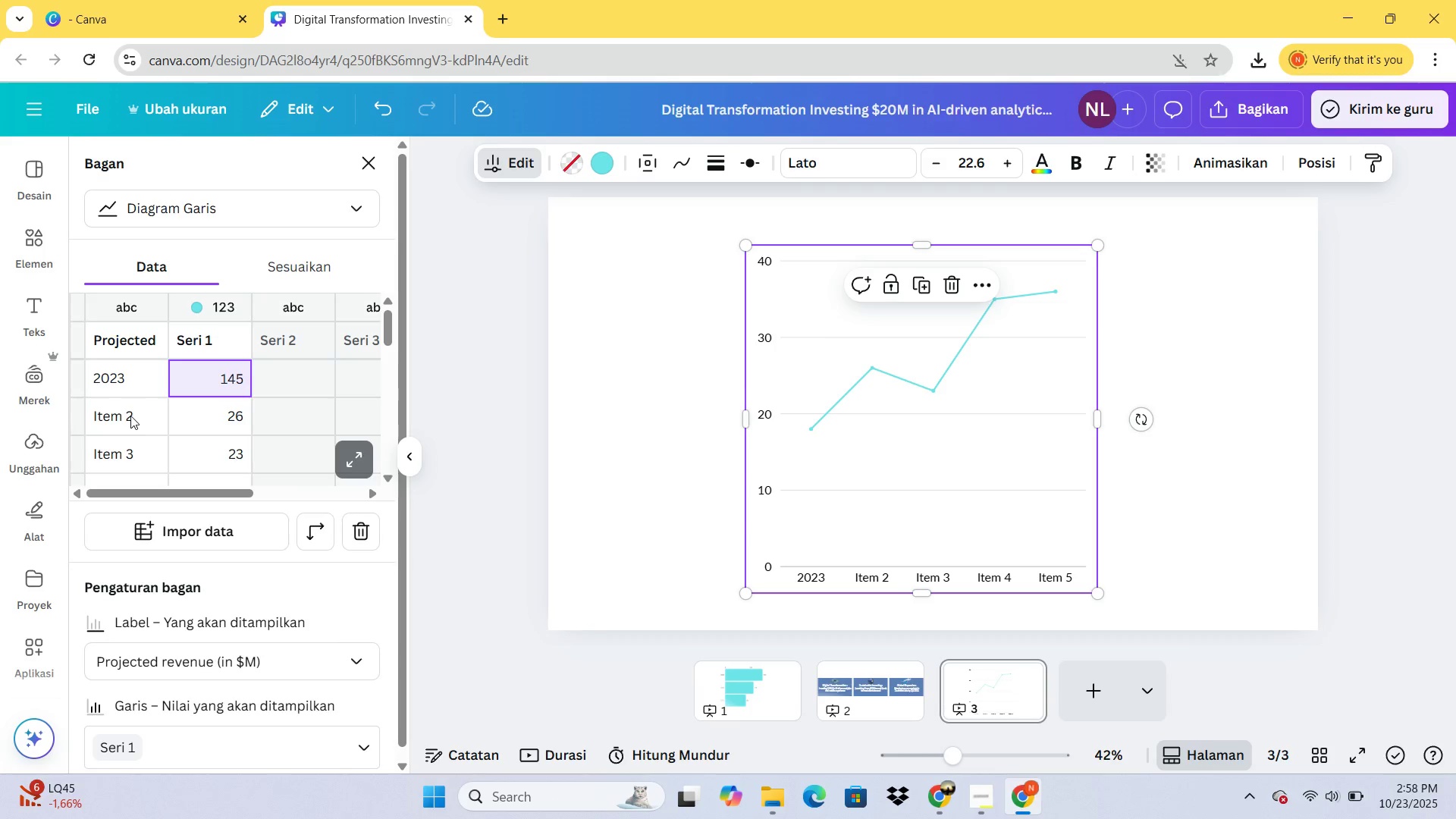 
left_click([130, 416])
 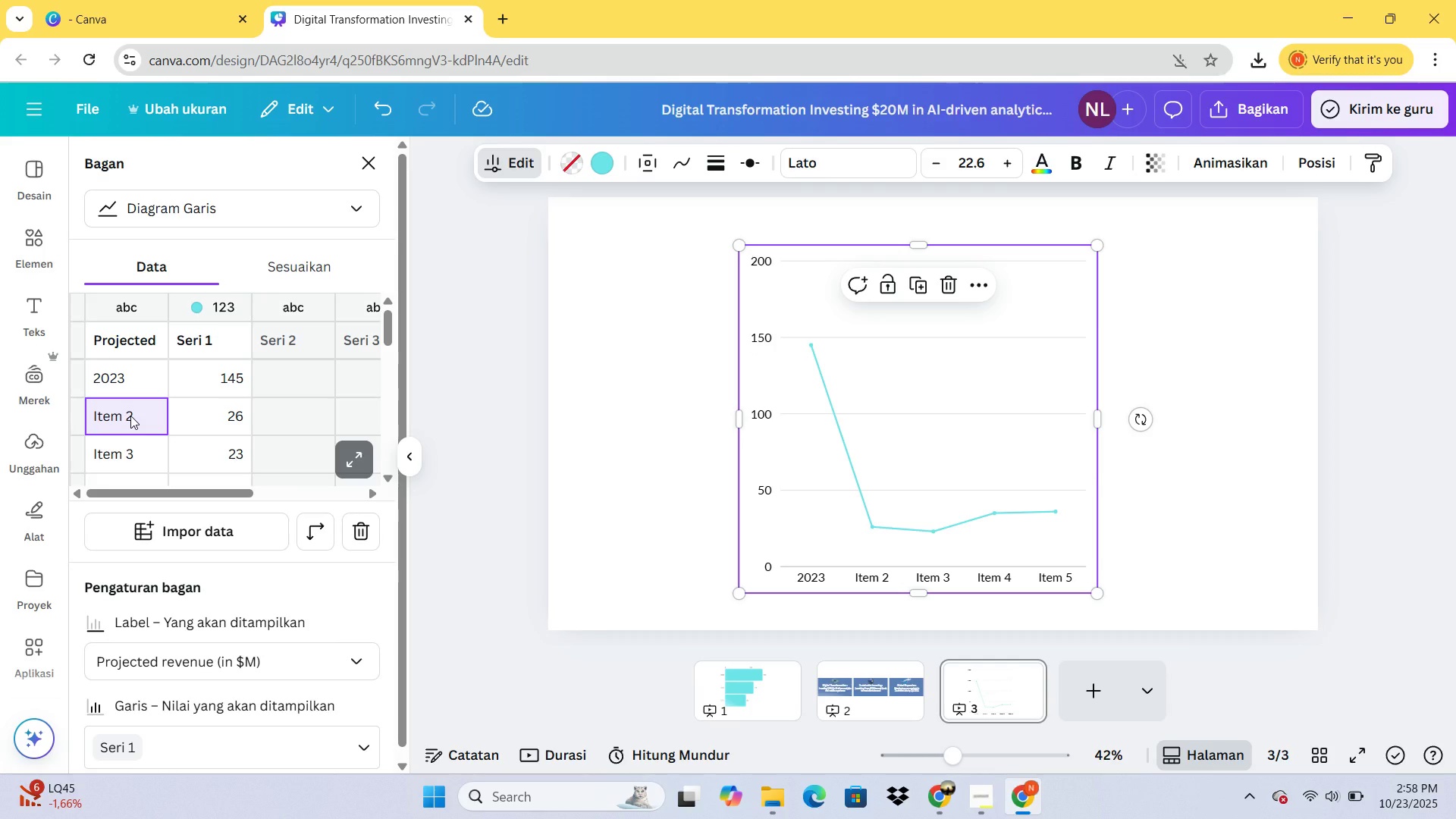 
type(2024)
 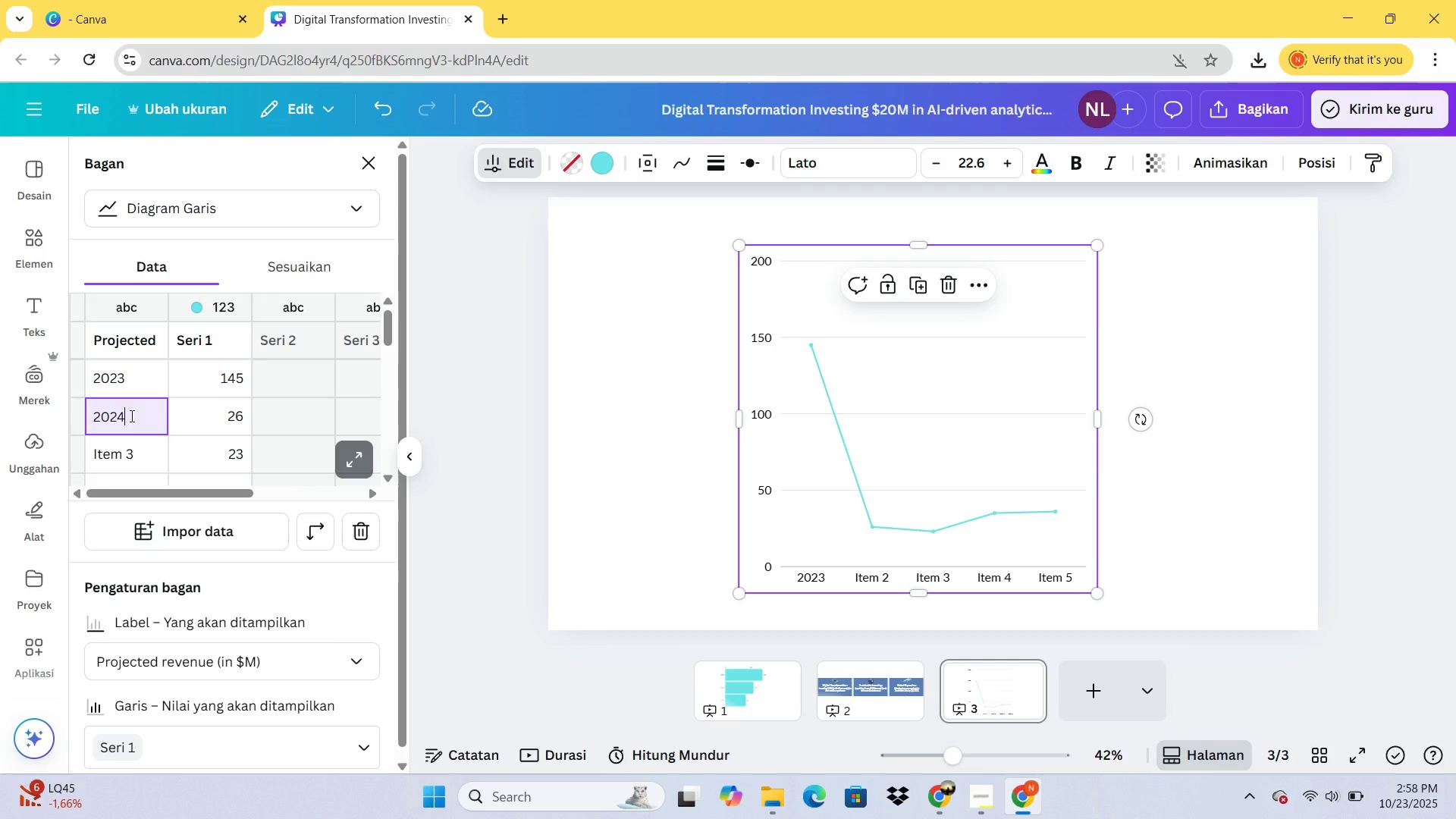 
key(ArrowRight)
 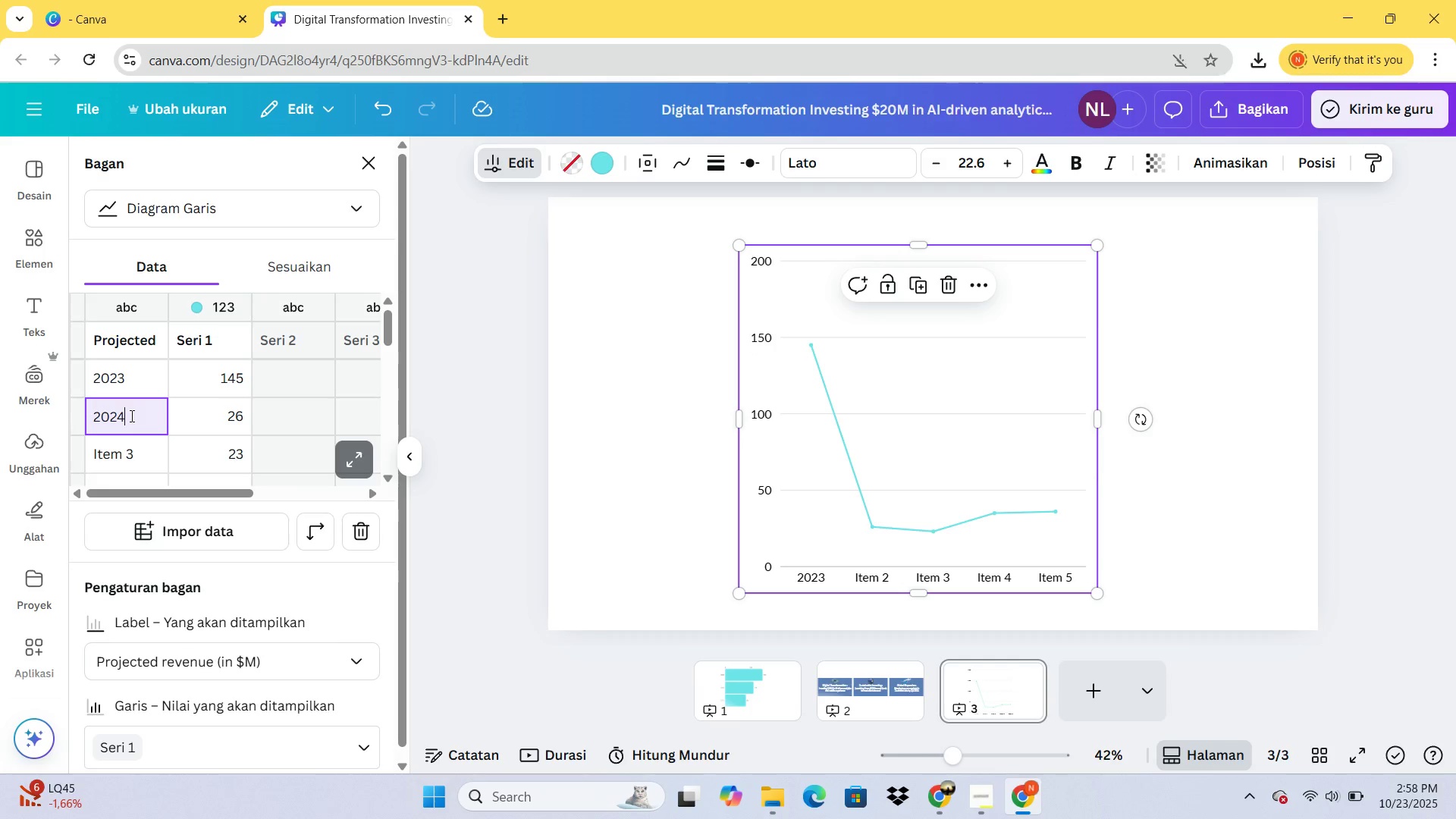 
key(ArrowRight)
 